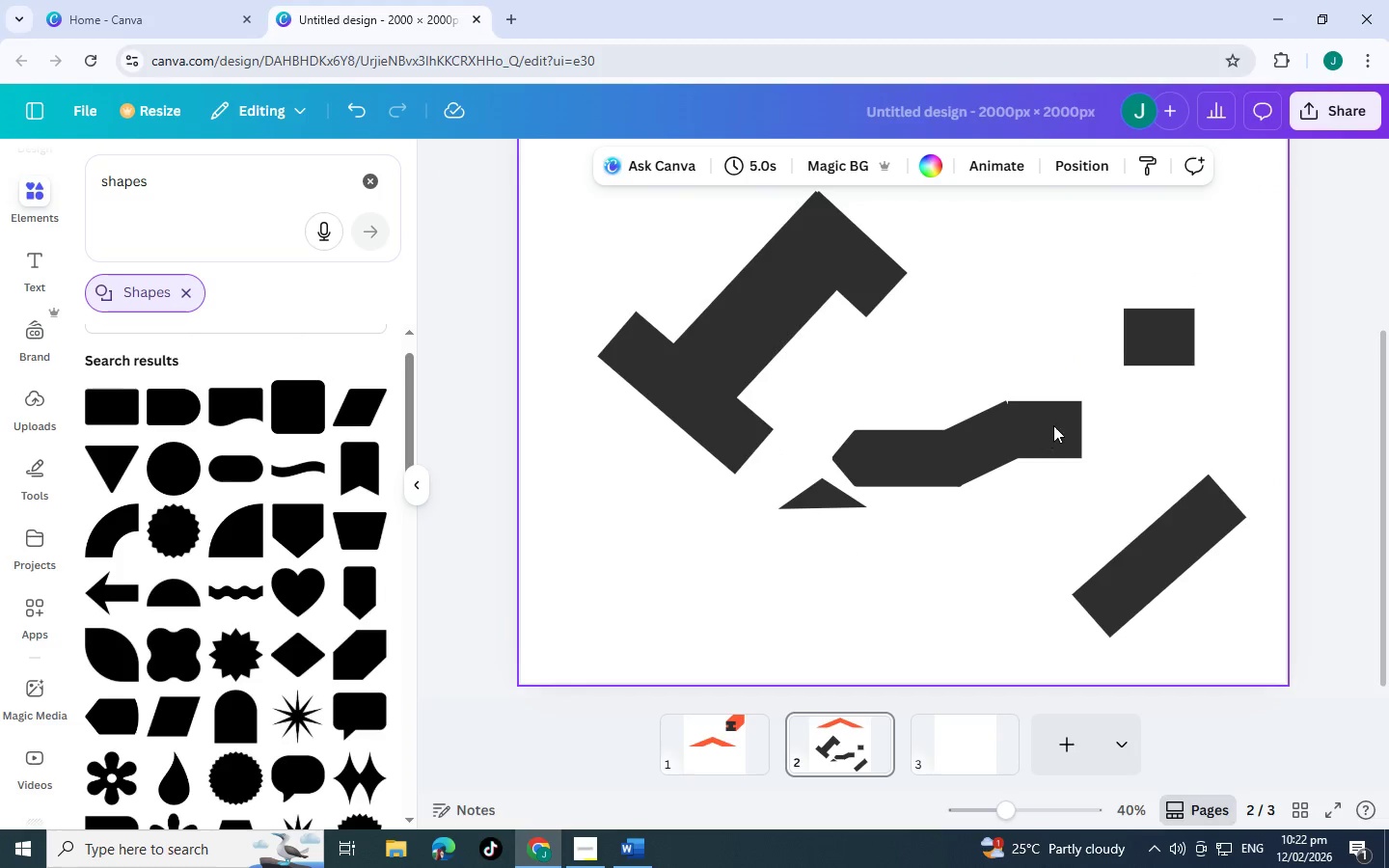 
left_click([1039, 427])
 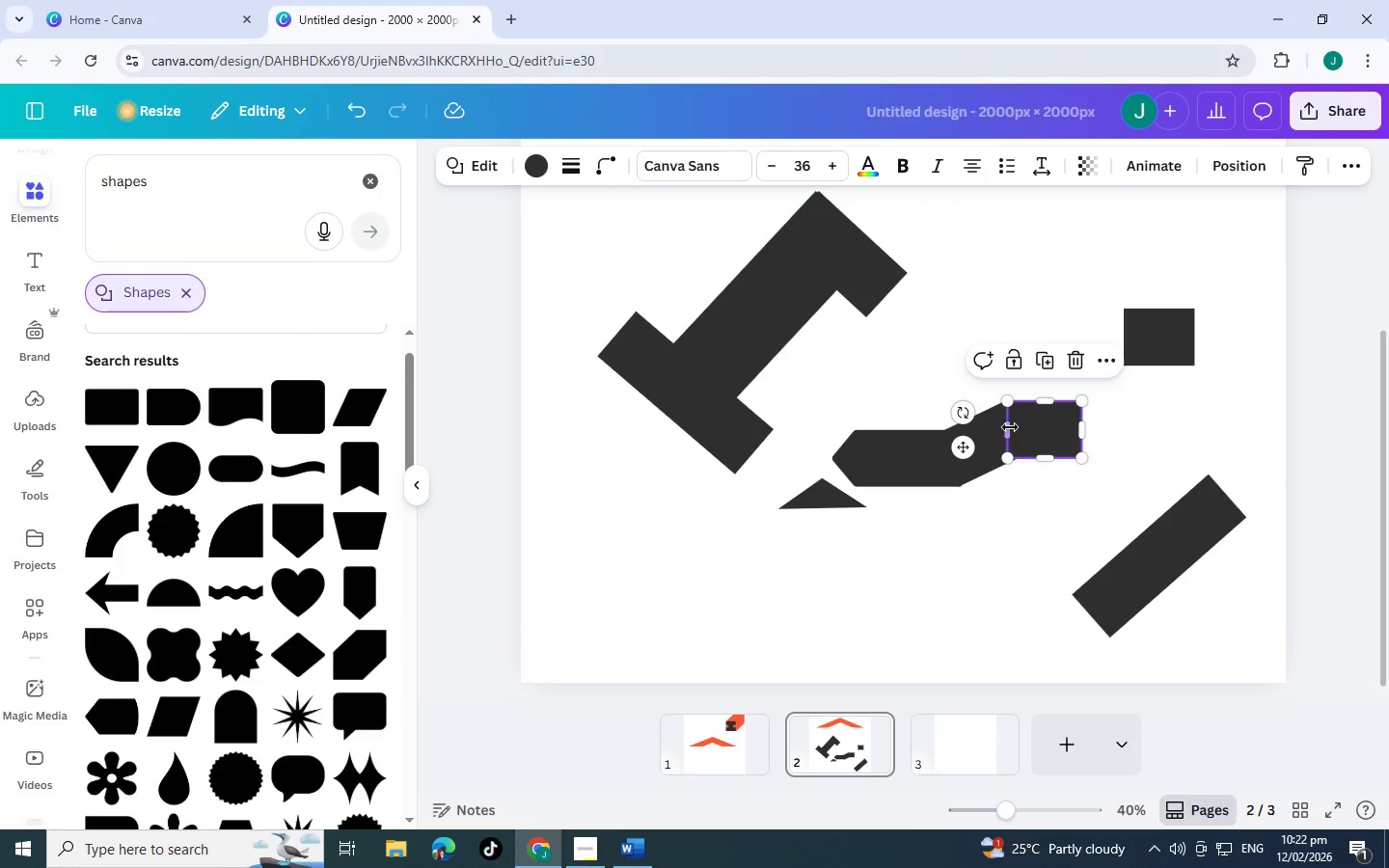 
left_click_drag(start_coordinate=[1010, 427], to_coordinate=[1005, 429])
 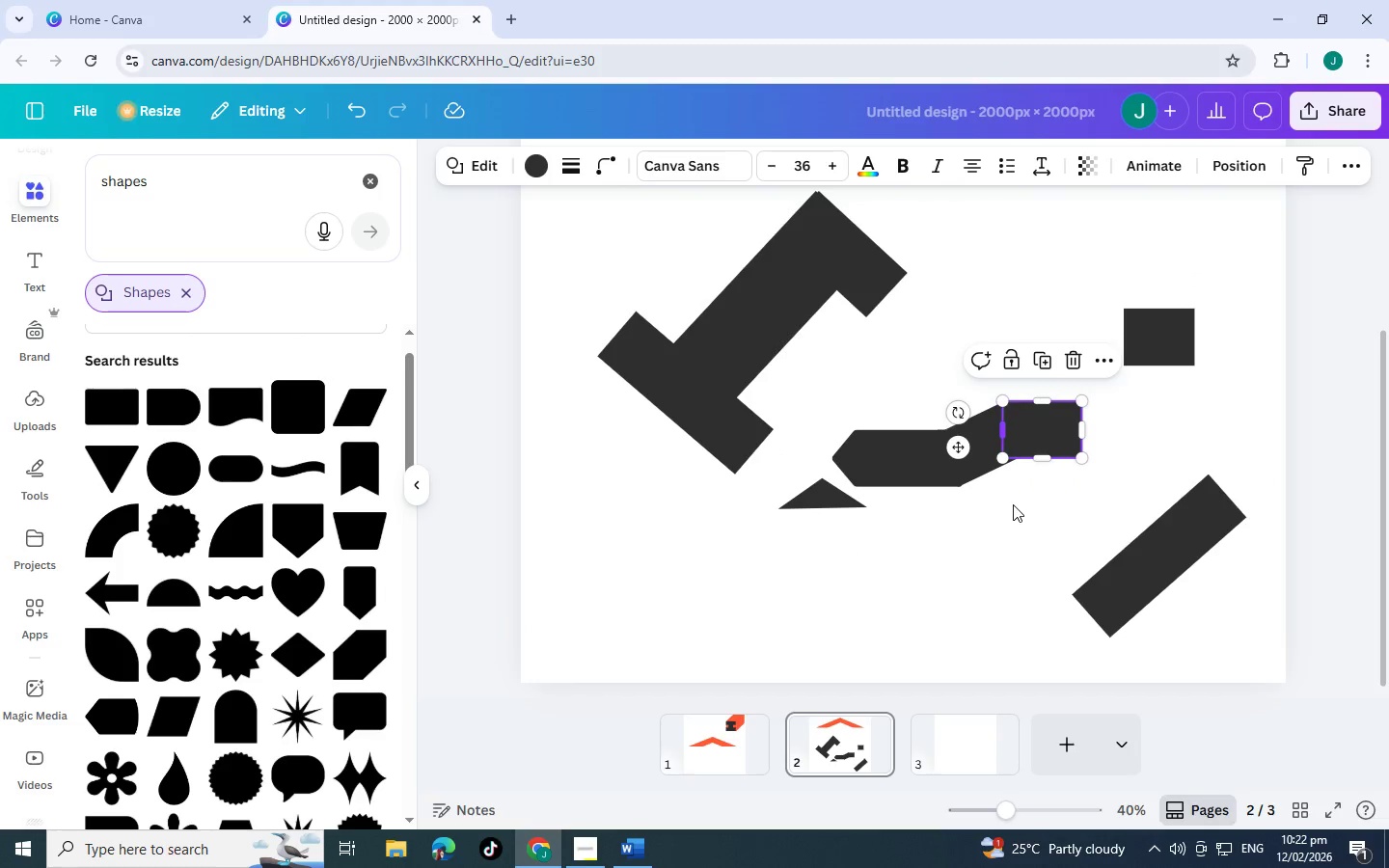 
left_click([1013, 504])
 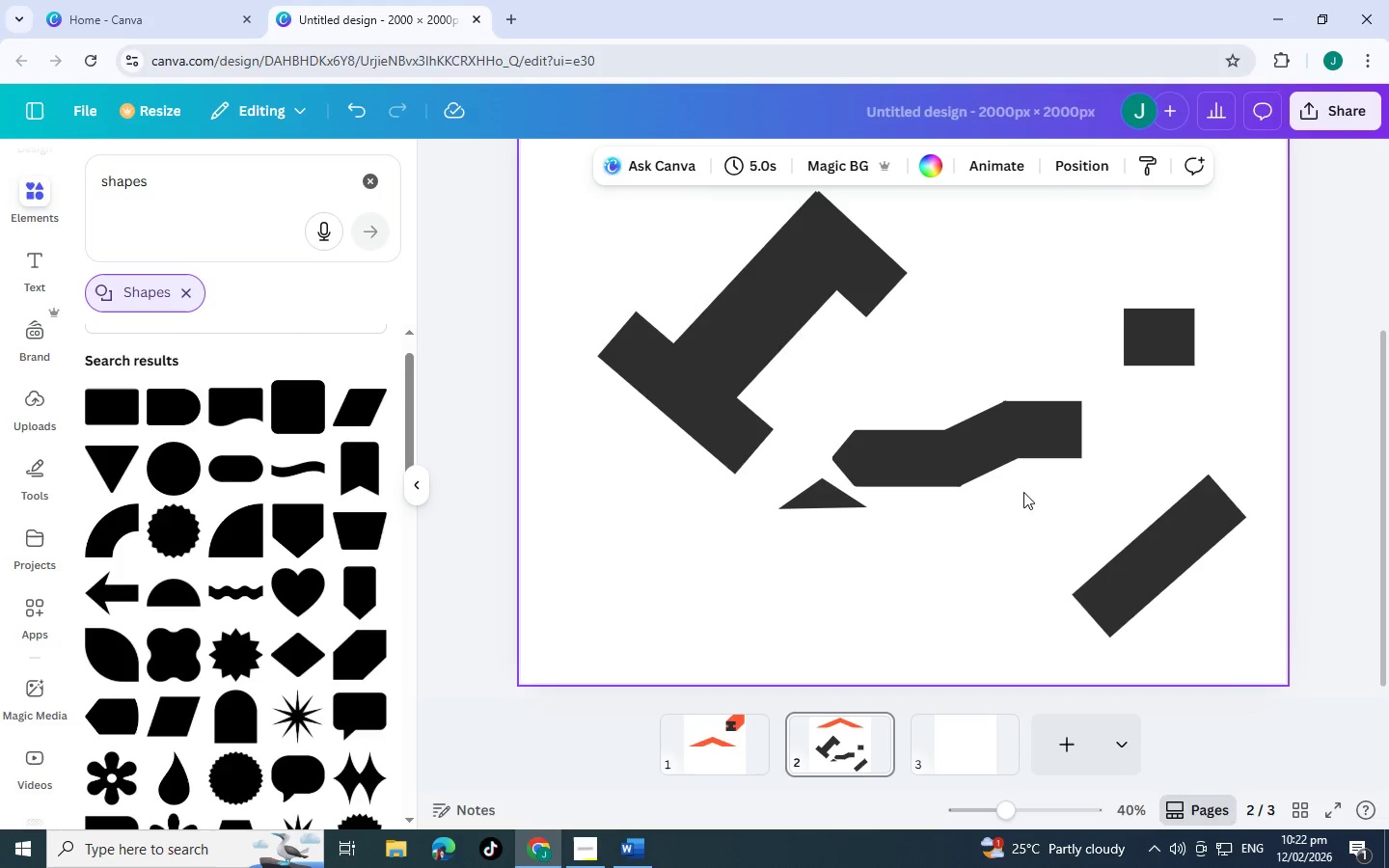 
left_click_drag(start_coordinate=[1023, 492], to_coordinate=[904, 411])
 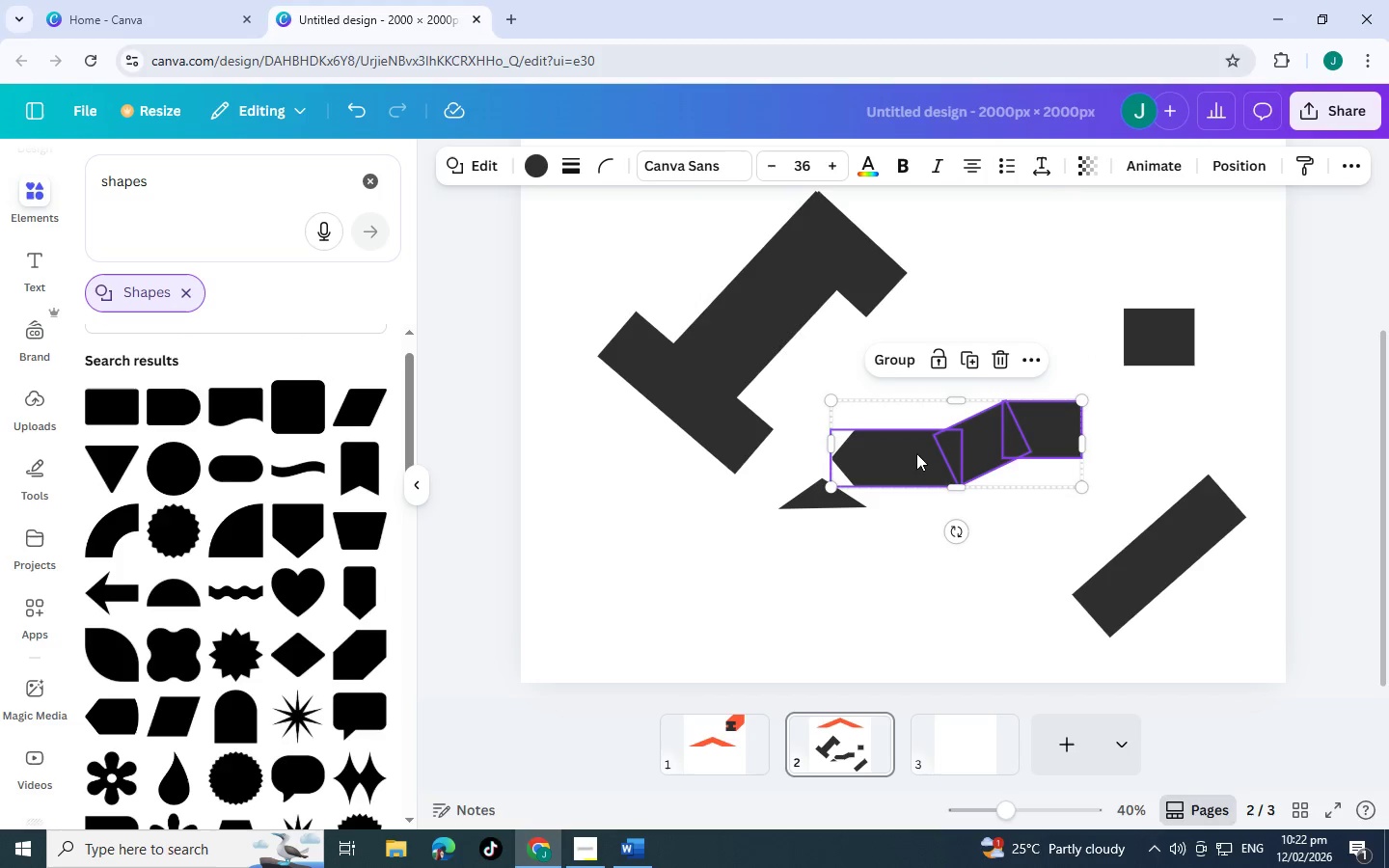 
left_click_drag(start_coordinate=[918, 453], to_coordinate=[1008, 440])
 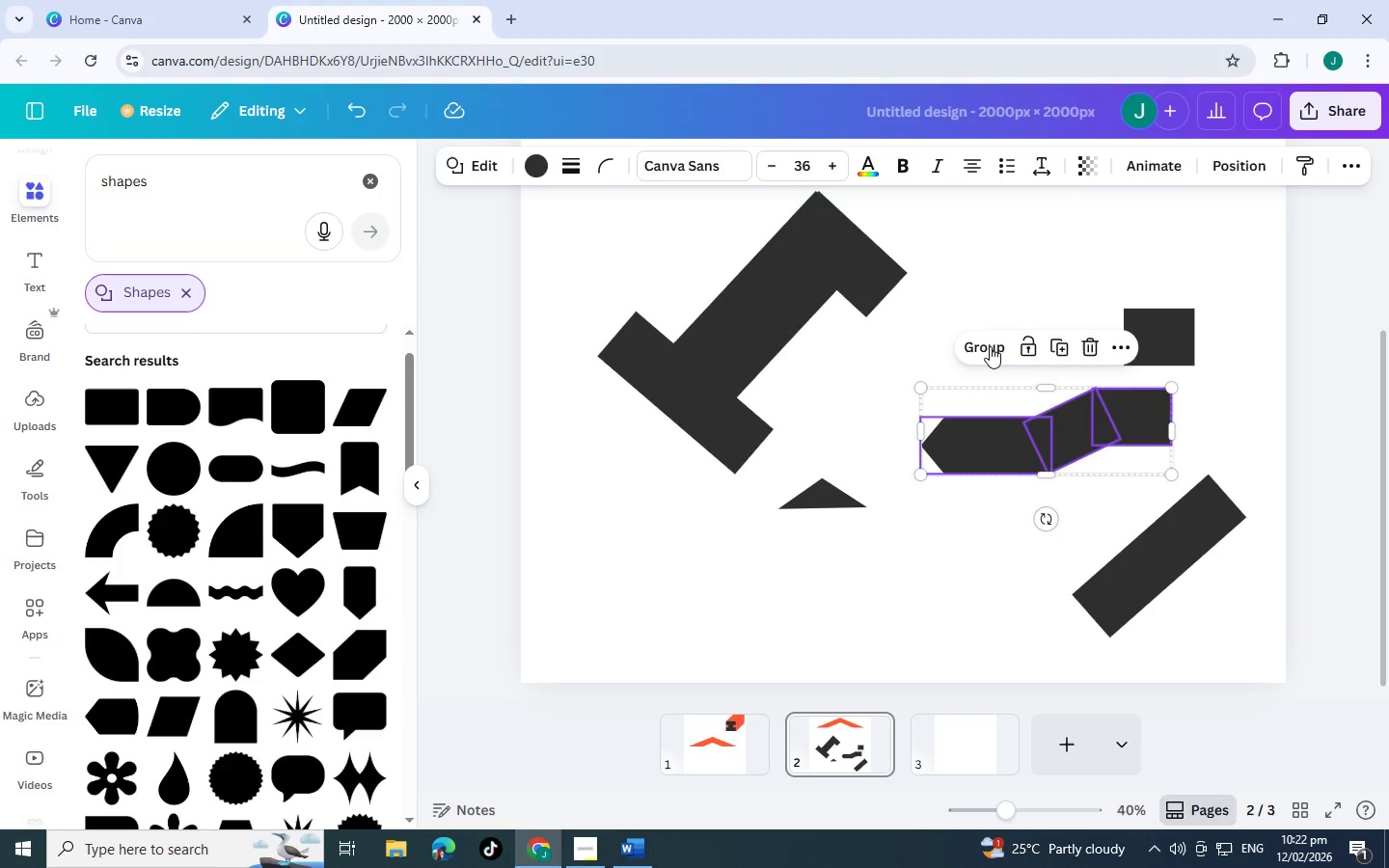 
left_click([990, 346])
 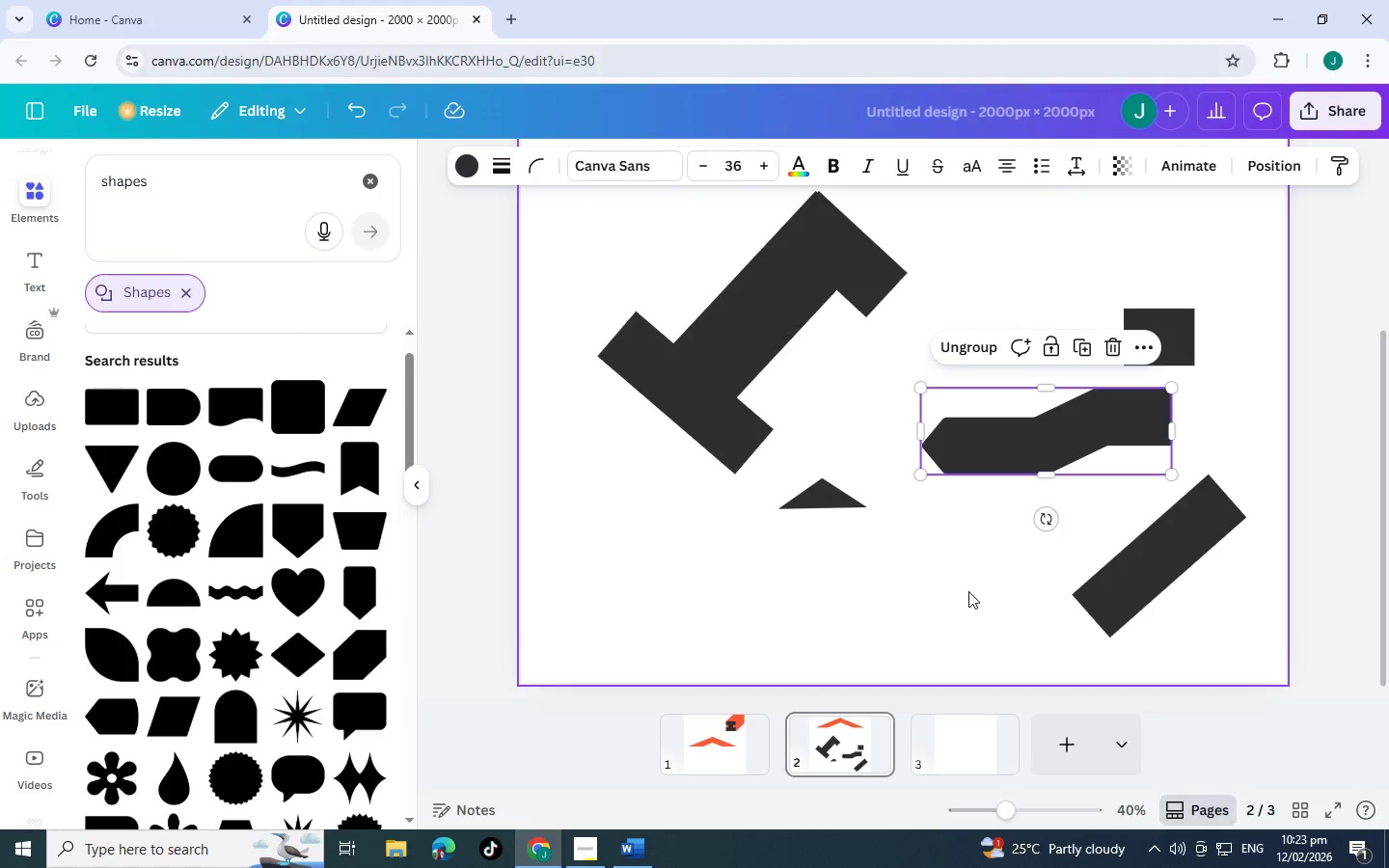 
left_click([967, 596])
 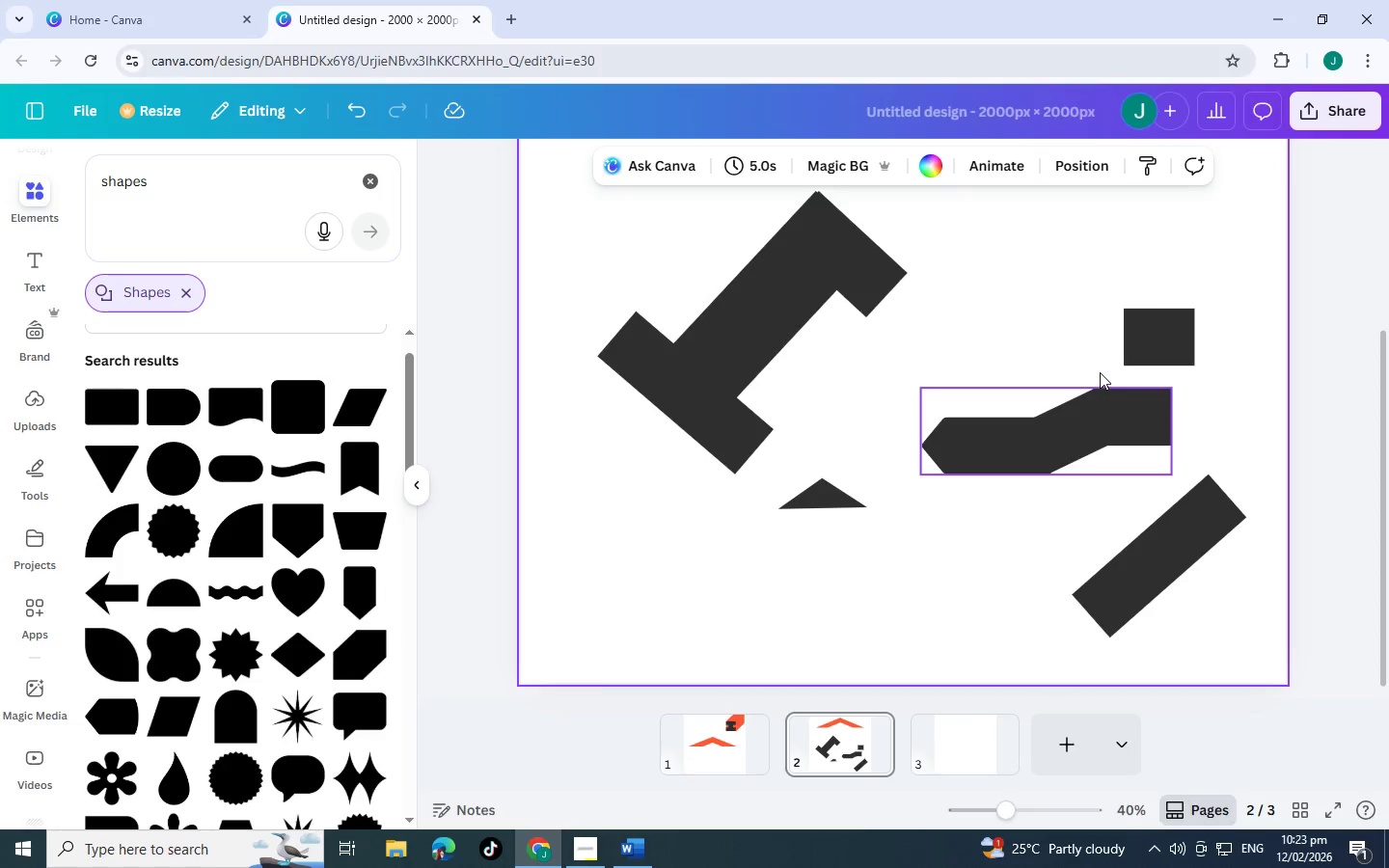 
left_click([1074, 423])
 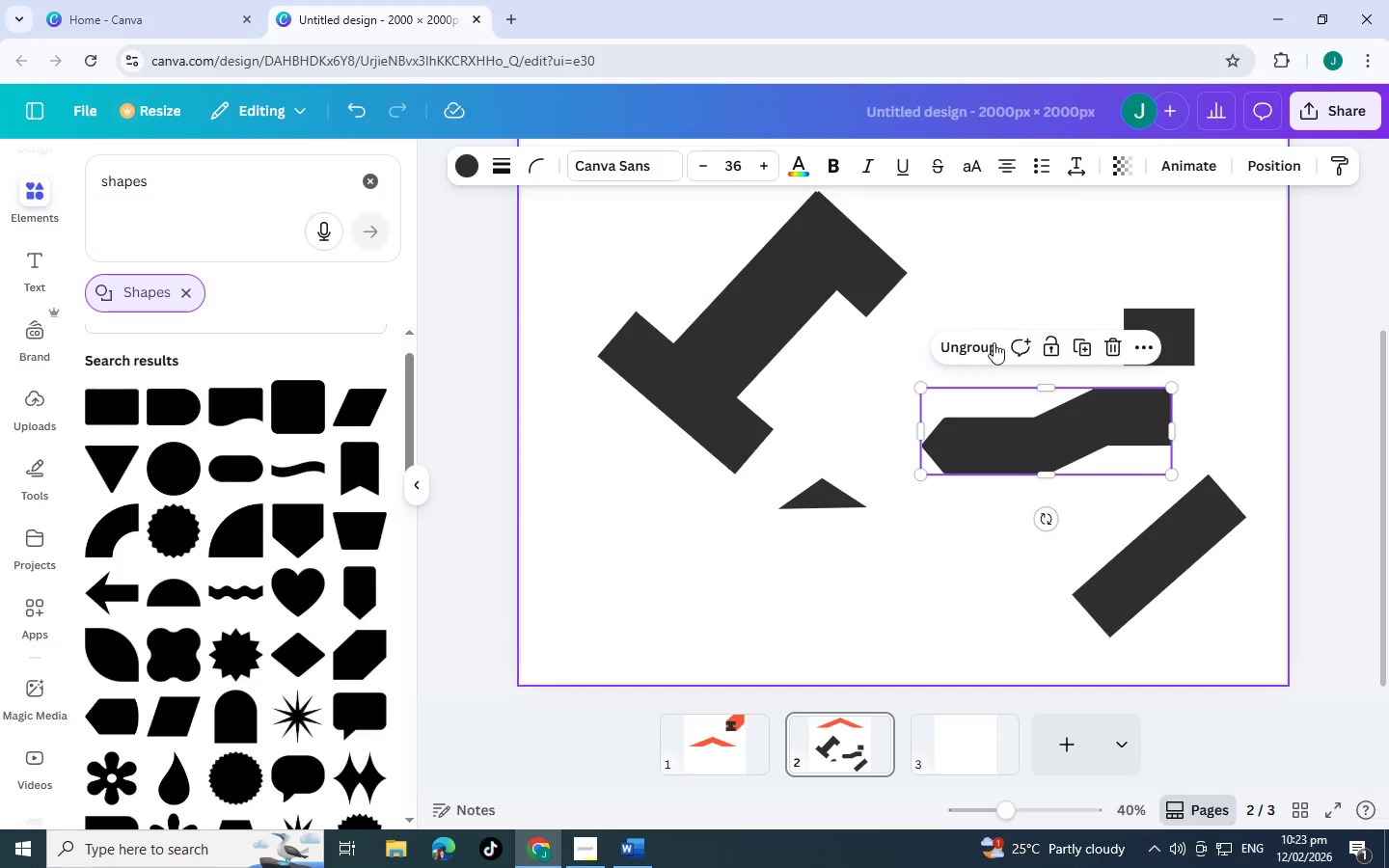 
left_click([975, 342])
 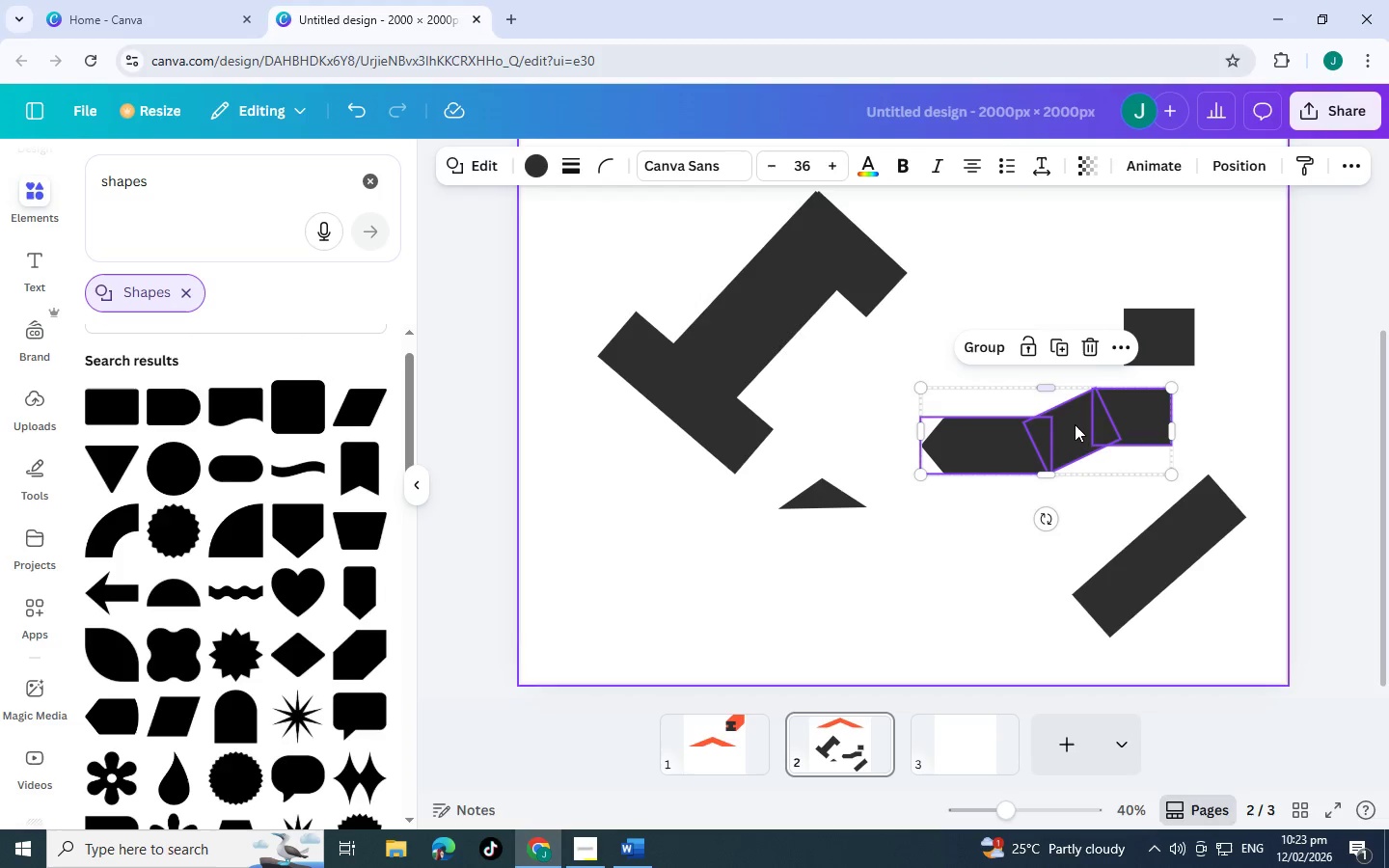 
left_click([1075, 424])
 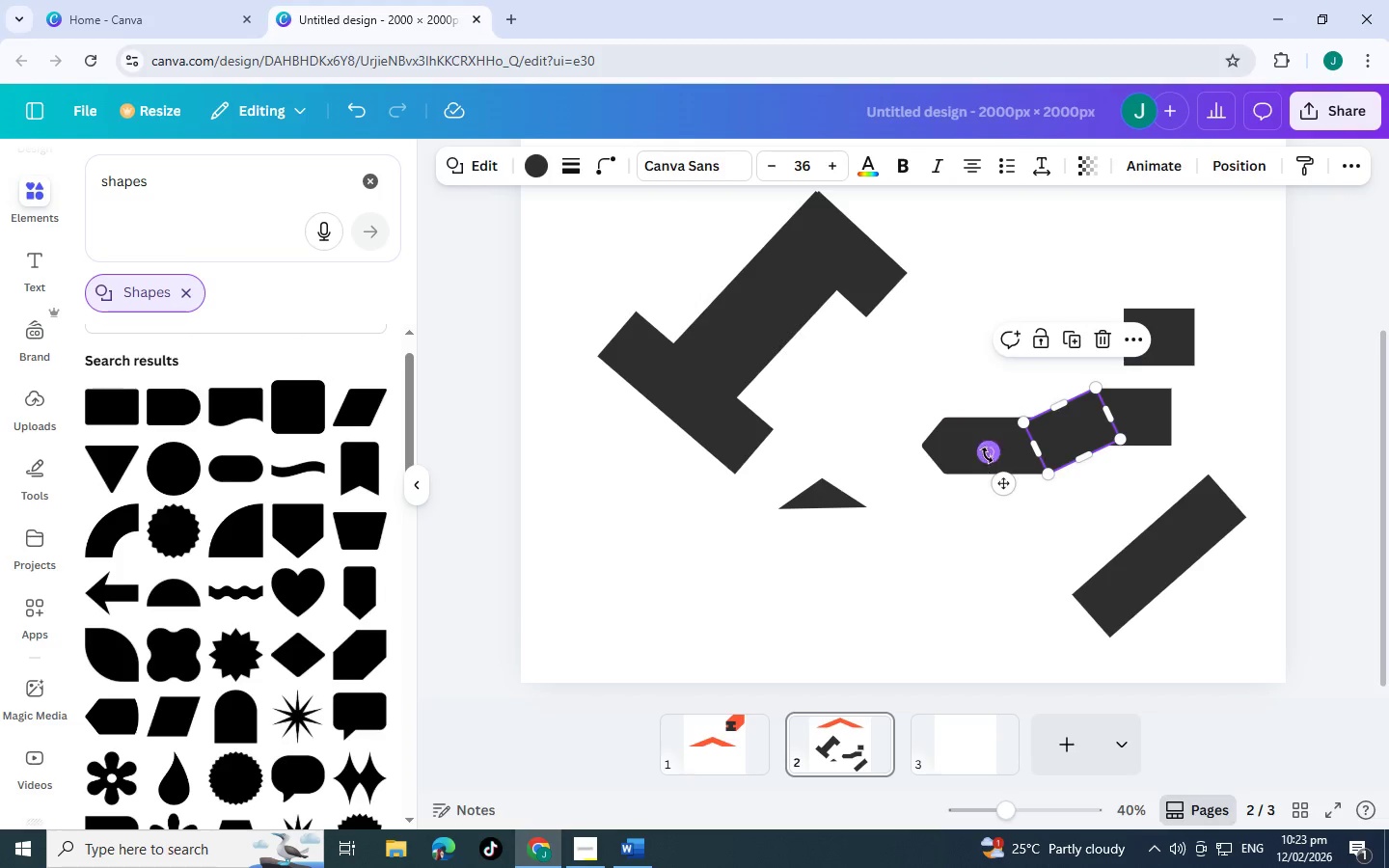 
left_click_drag(start_coordinate=[987, 454], to_coordinate=[948, 525])
 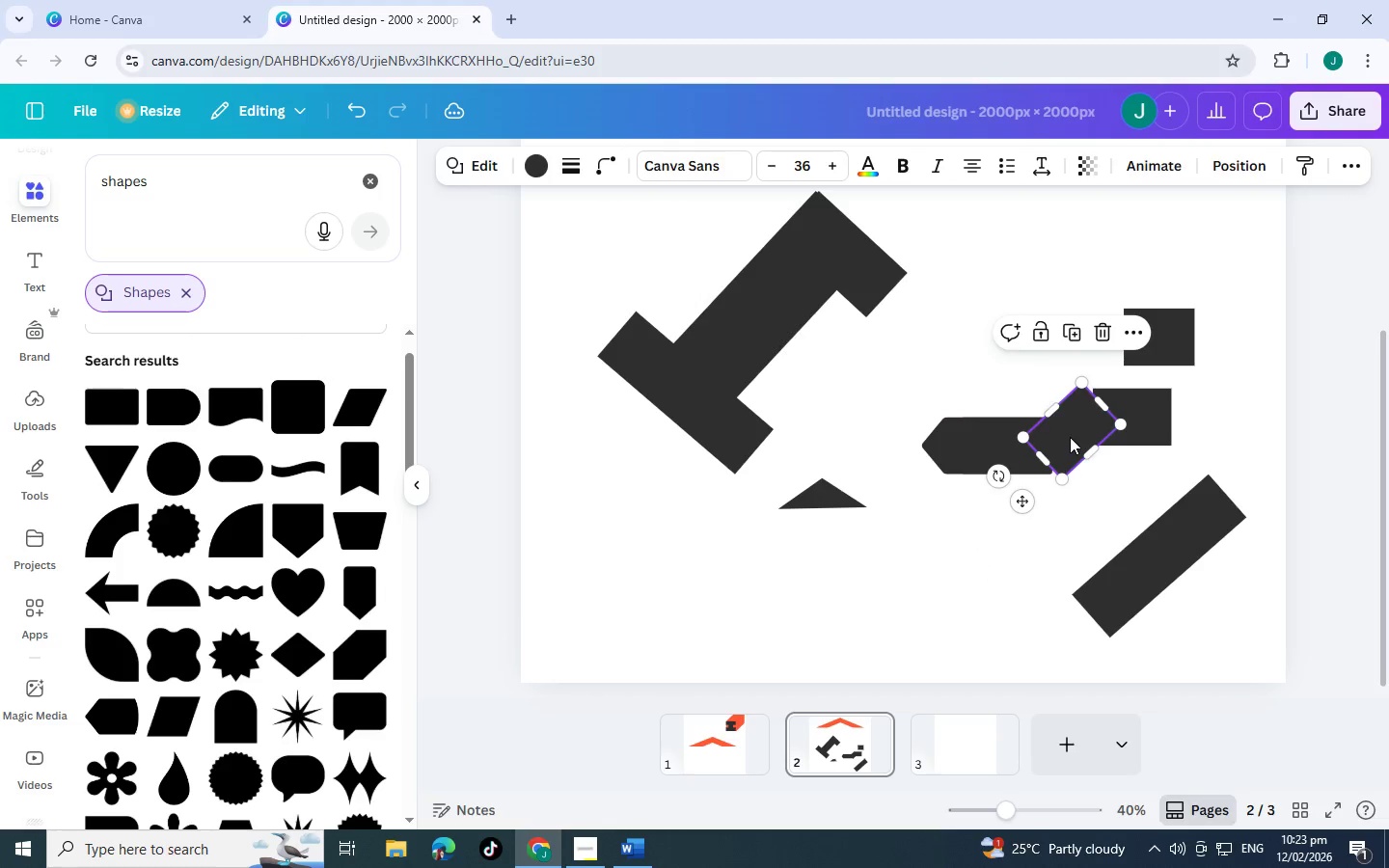 
left_click_drag(start_coordinate=[1070, 437], to_coordinate=[1058, 430])
 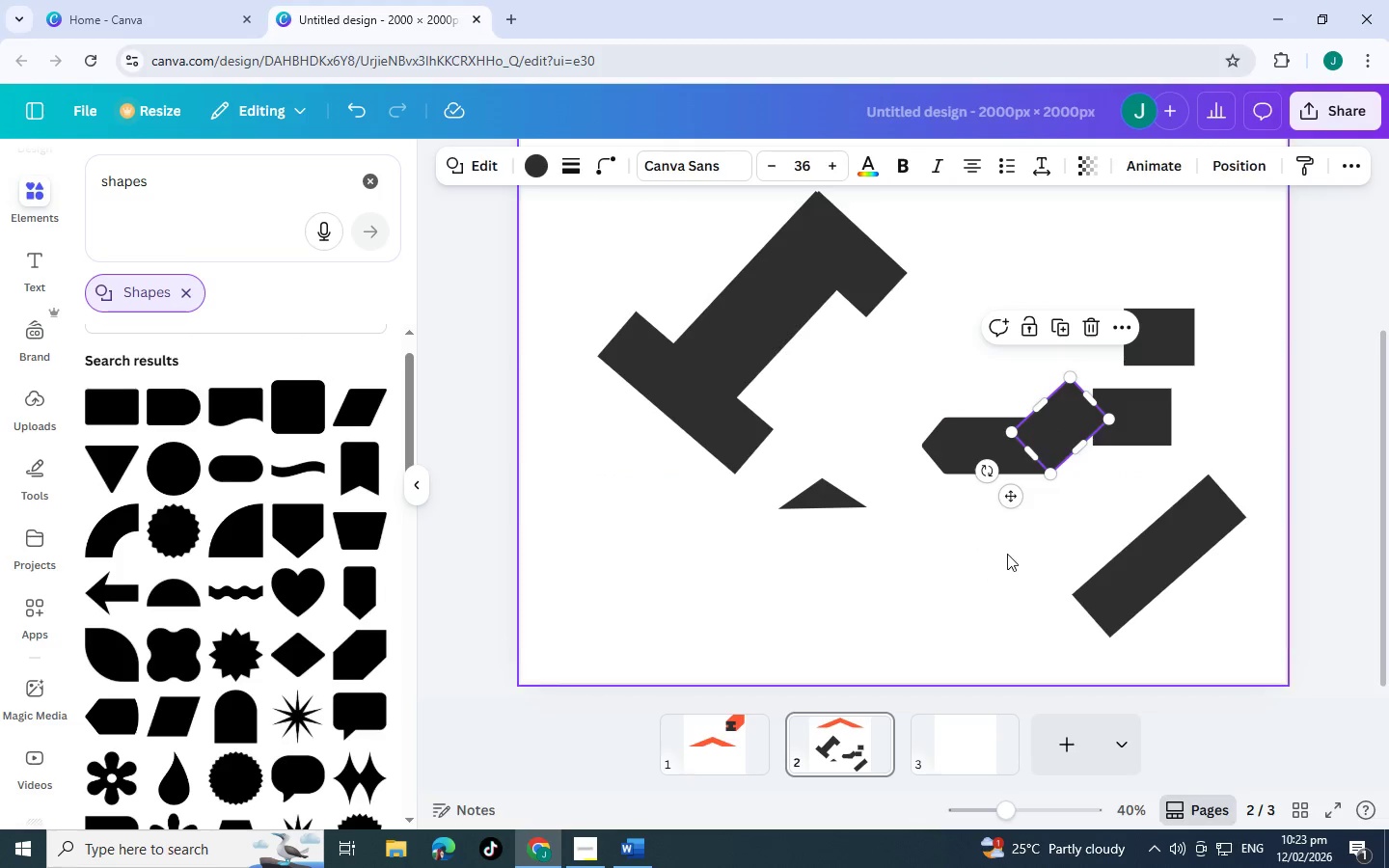 
left_click([1007, 554])
 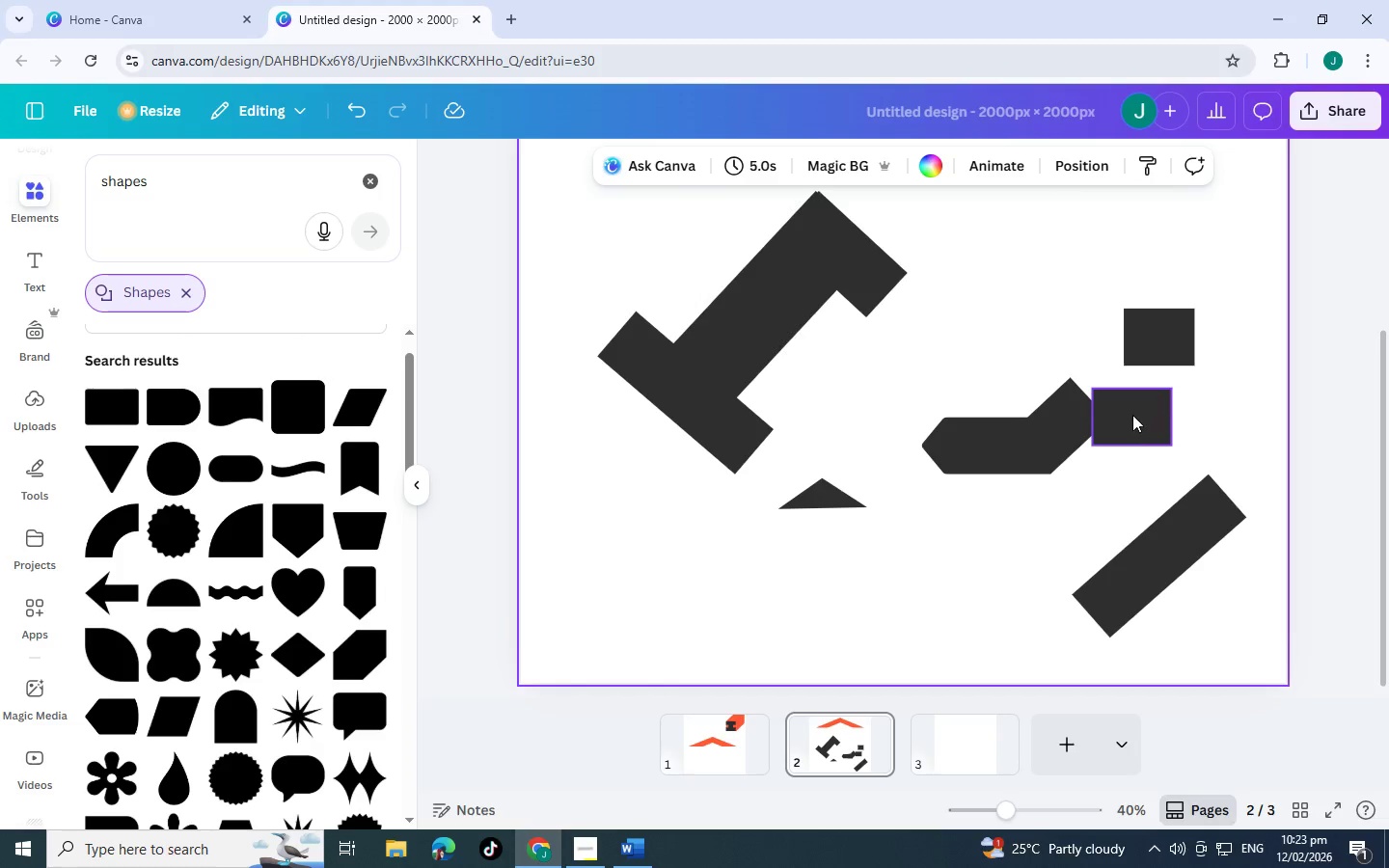 
left_click_drag(start_coordinate=[1132, 415], to_coordinate=[1107, 404])
 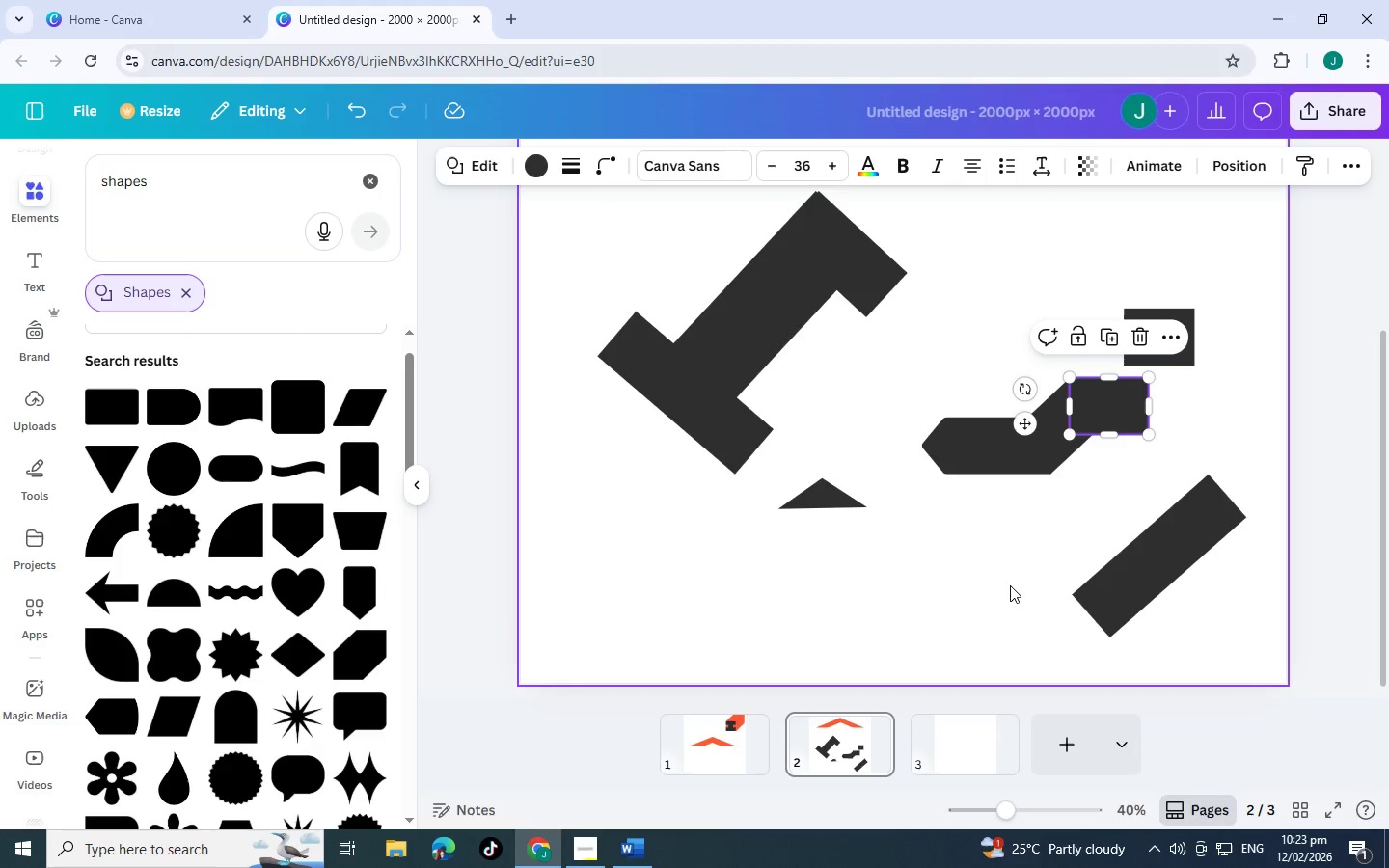 
left_click([1010, 585])
 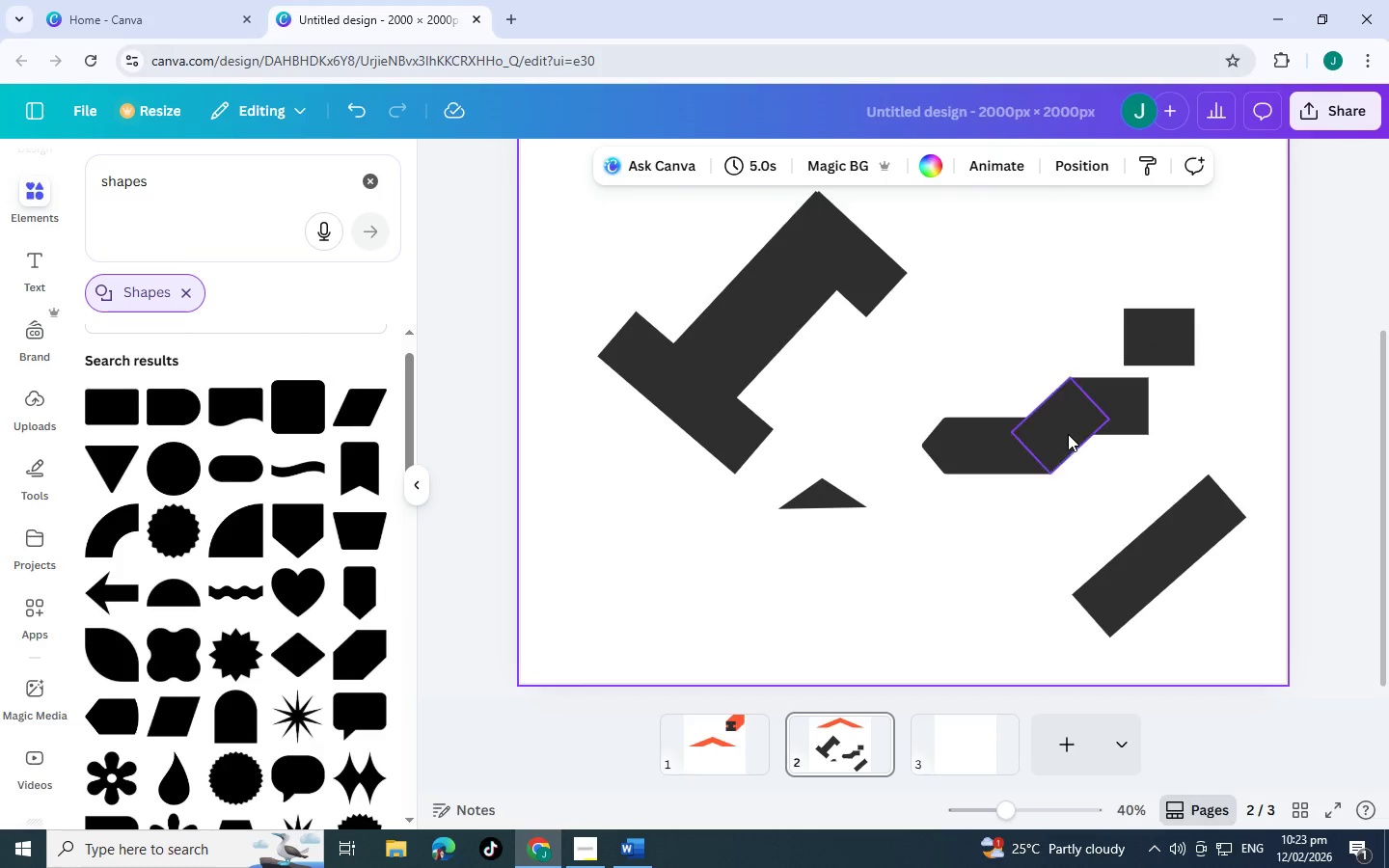 
left_click([1065, 417])
 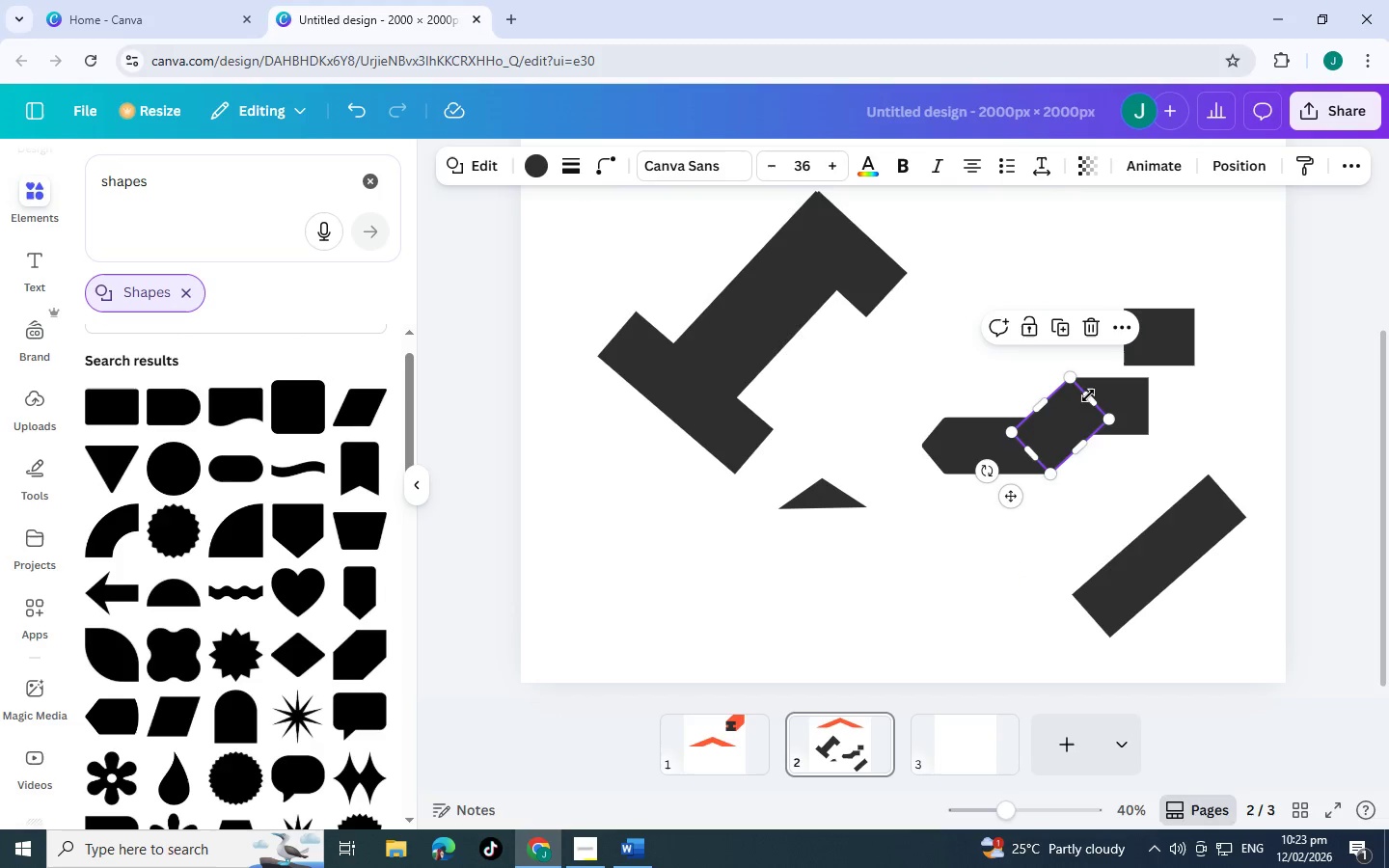 
left_click_drag(start_coordinate=[1088, 395], to_coordinate=[1076, 411])
 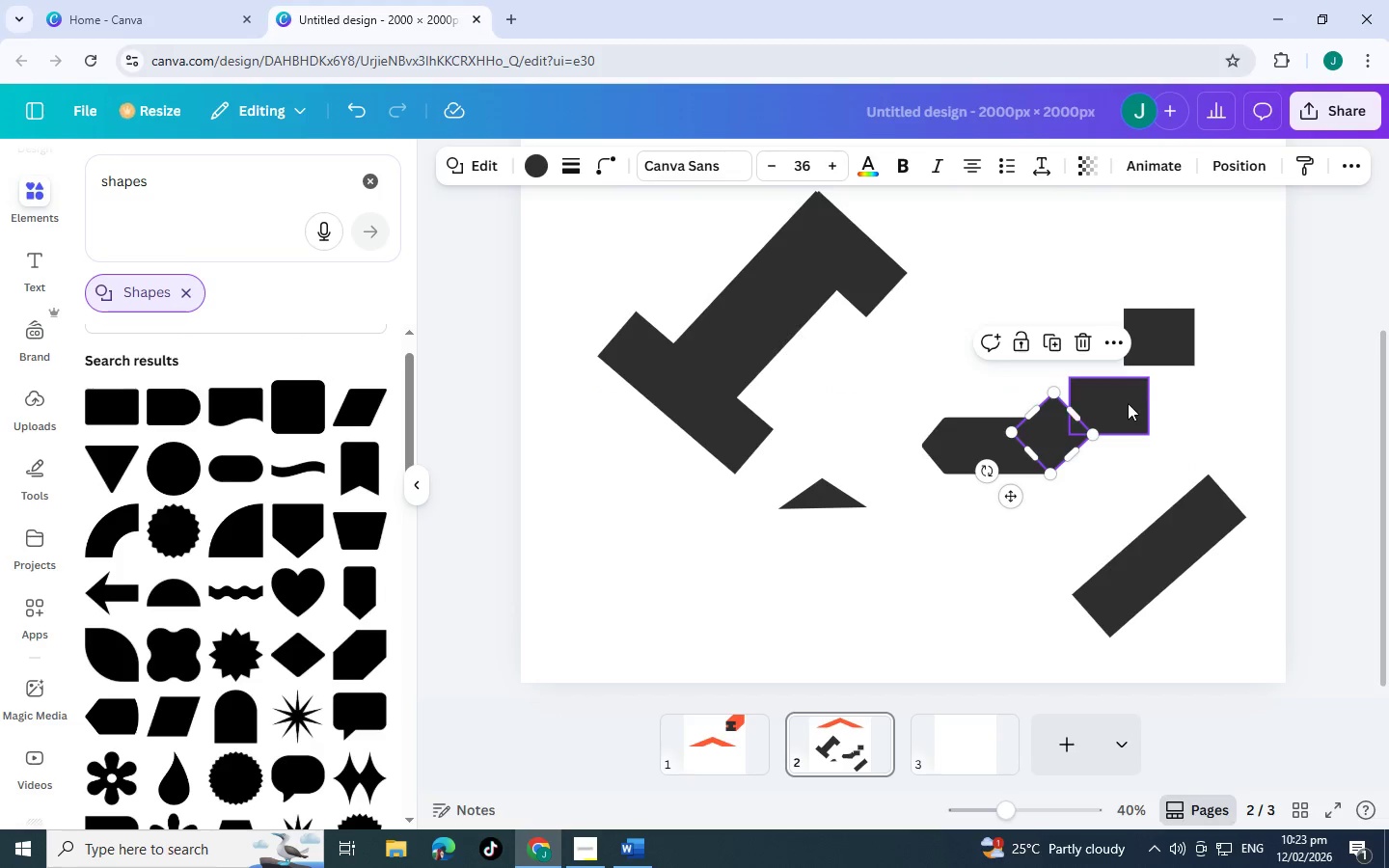 
left_click_drag(start_coordinate=[1128, 403], to_coordinate=[1114, 420])
 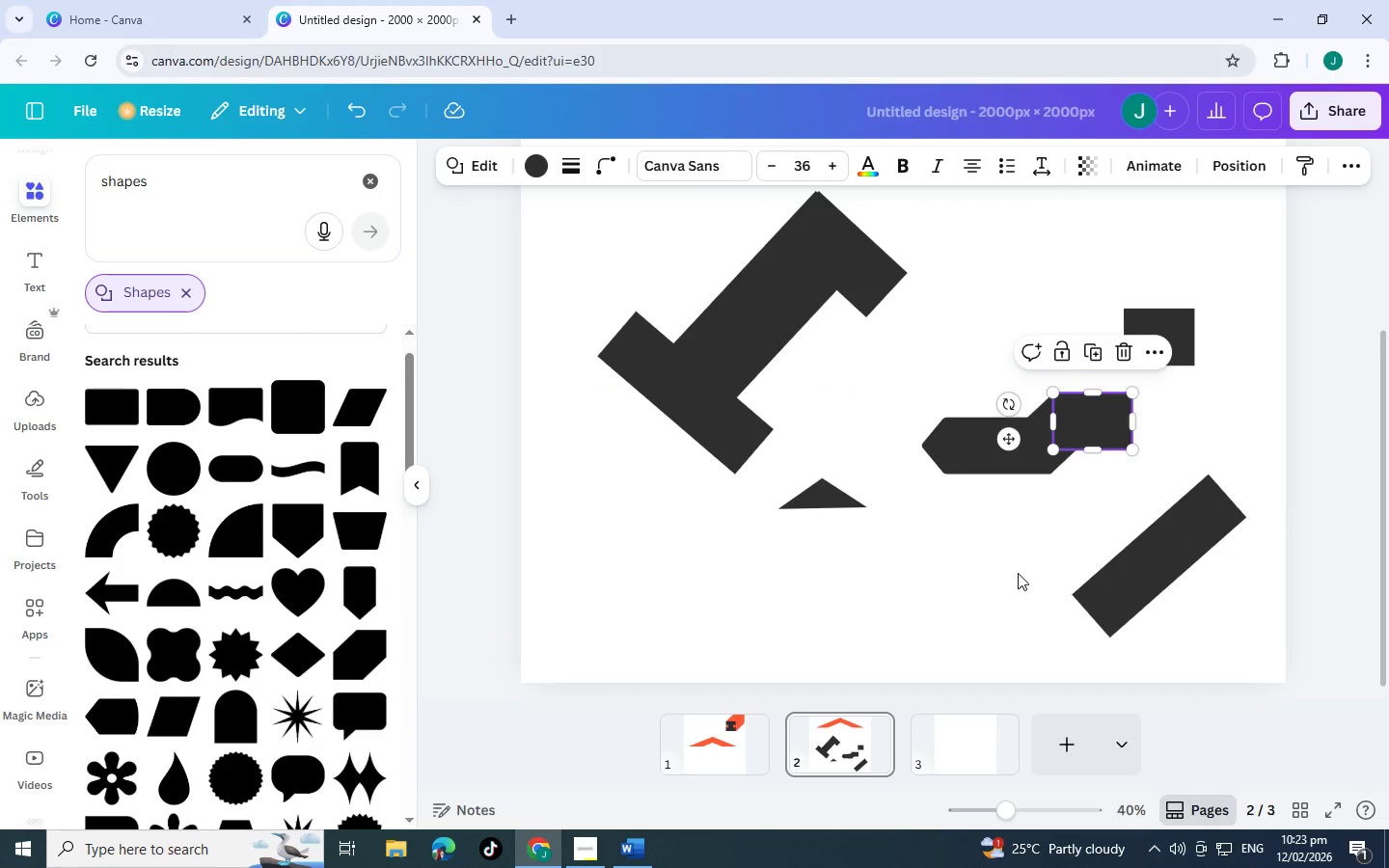 
left_click([1018, 573])
 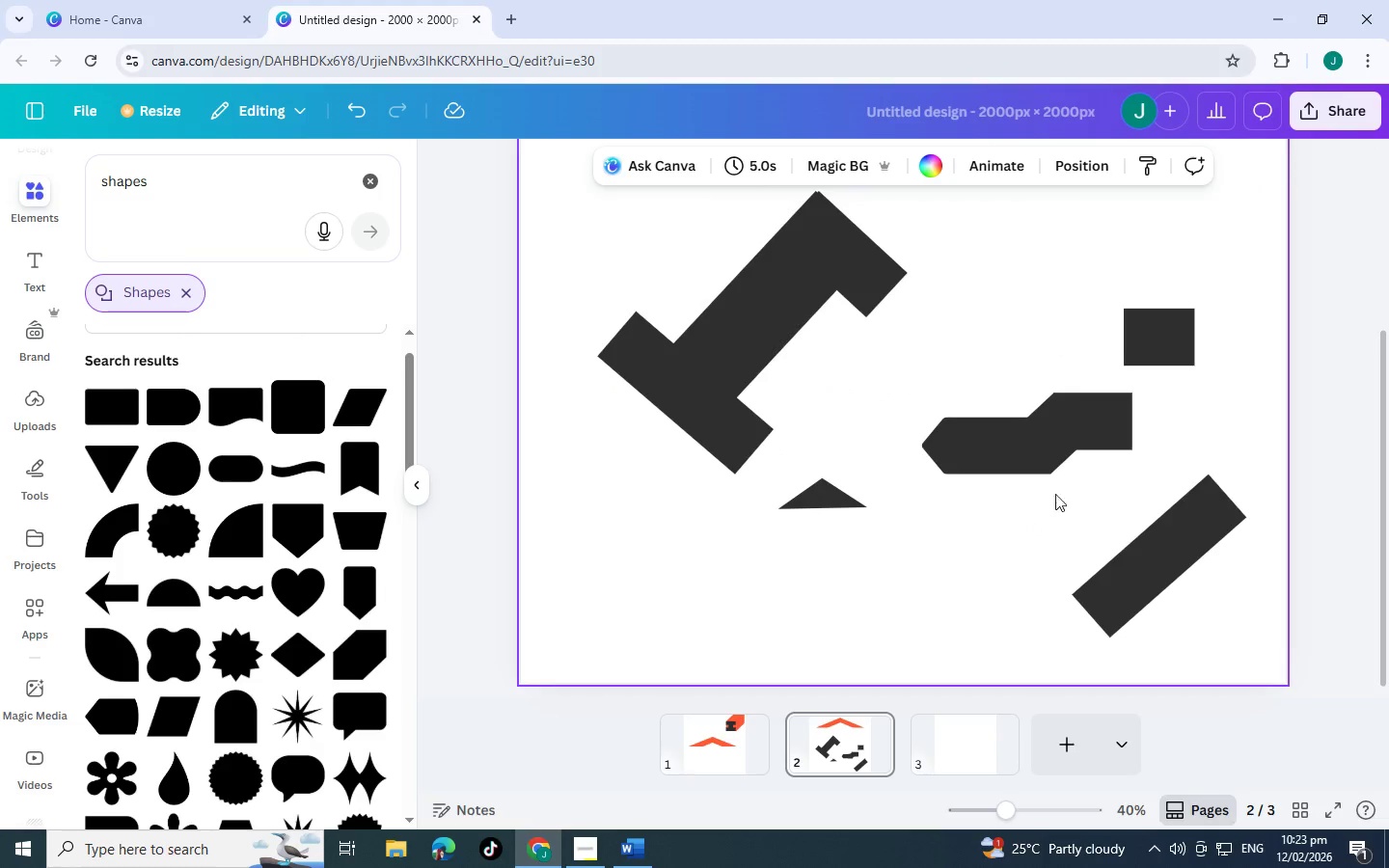 
left_click([1178, 544])
 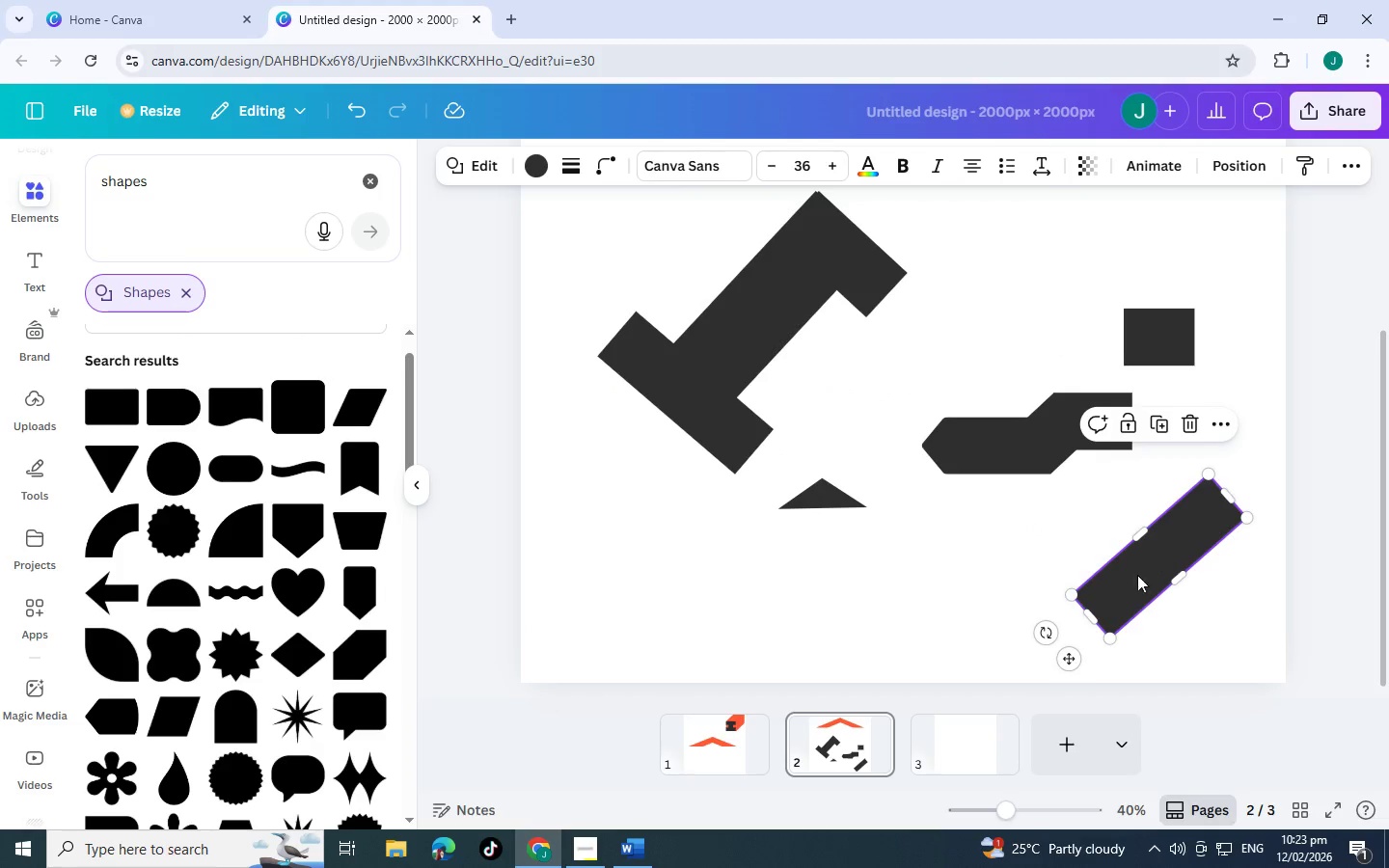 
left_click_drag(start_coordinate=[1043, 630], to_coordinate=[1139, 676])
 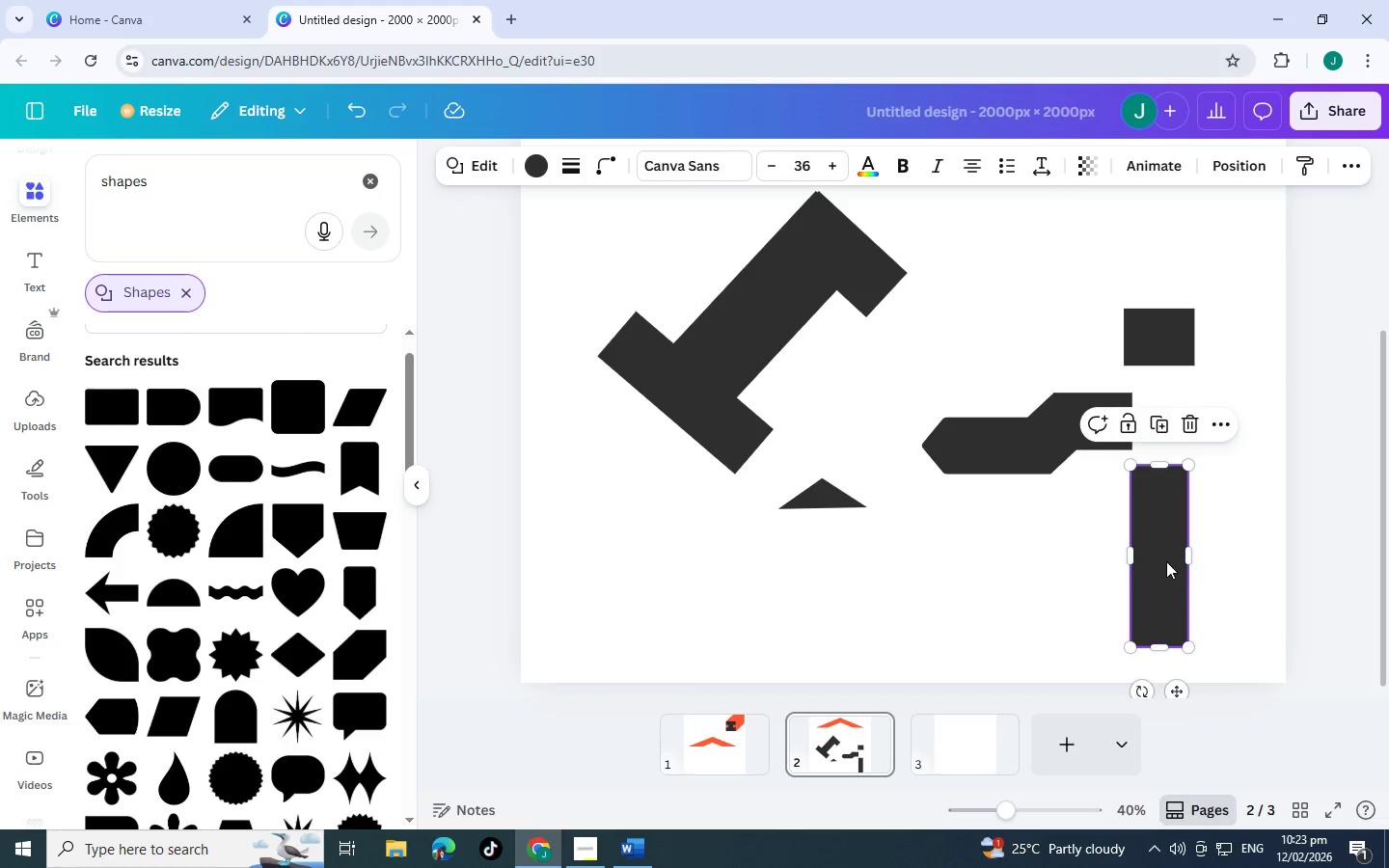 
left_click_drag(start_coordinate=[1166, 561], to_coordinate=[1108, 492])
 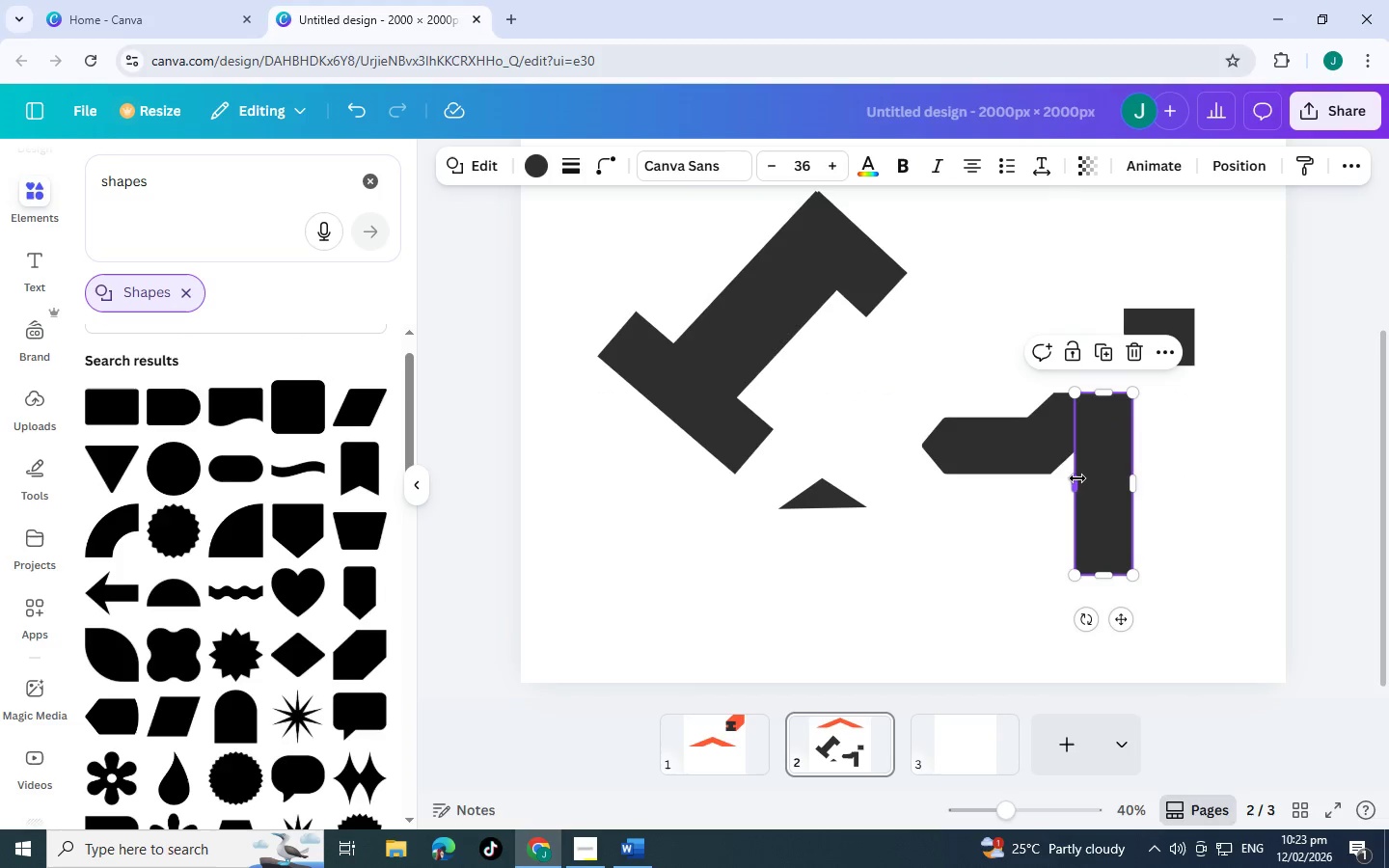 
left_click_drag(start_coordinate=[1077, 478], to_coordinate=[1107, 484])
 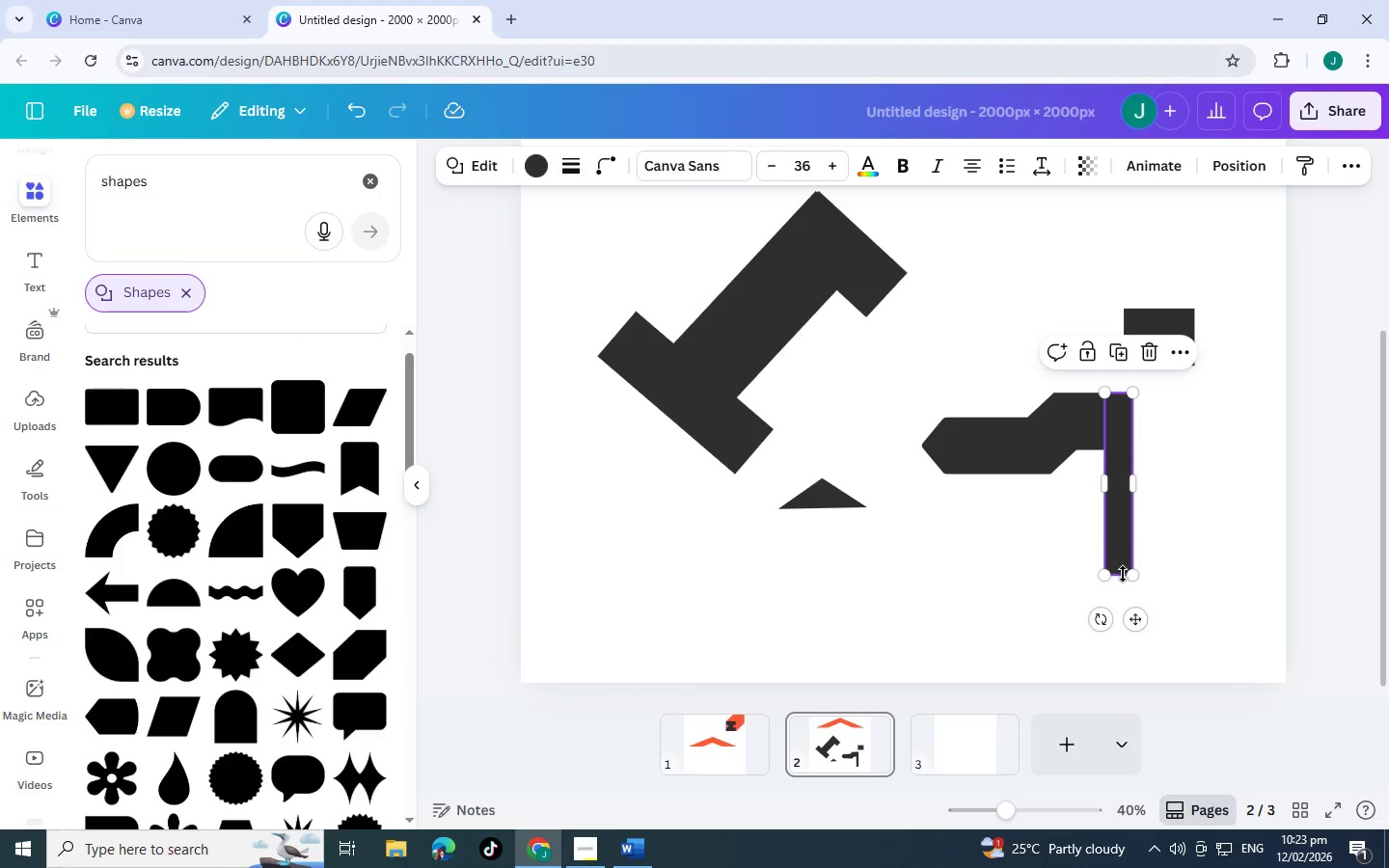 
left_click_drag(start_coordinate=[1123, 574], to_coordinate=[1121, 471])
 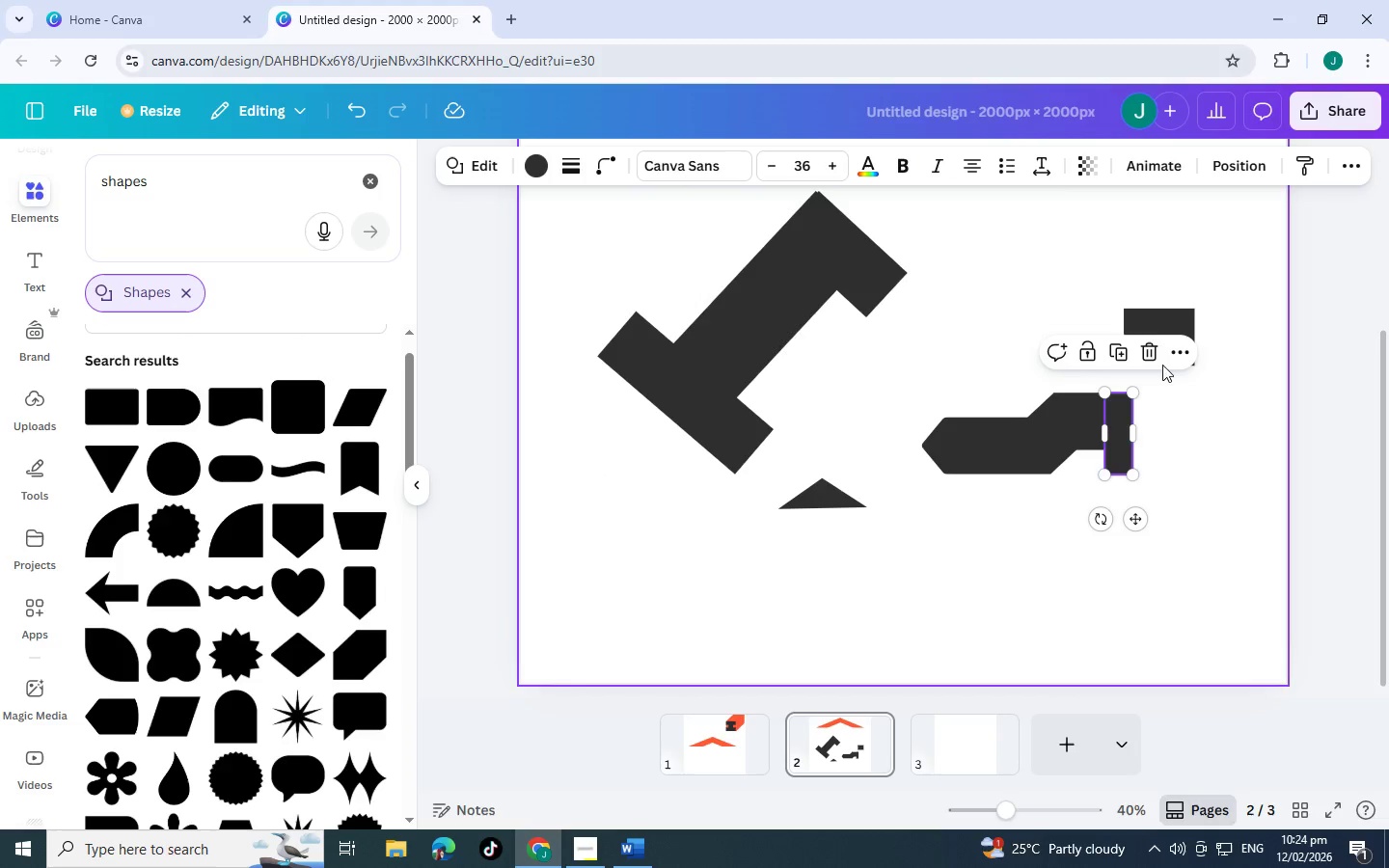 
left_click_drag(start_coordinate=[1159, 312], to_coordinate=[1093, 470])
 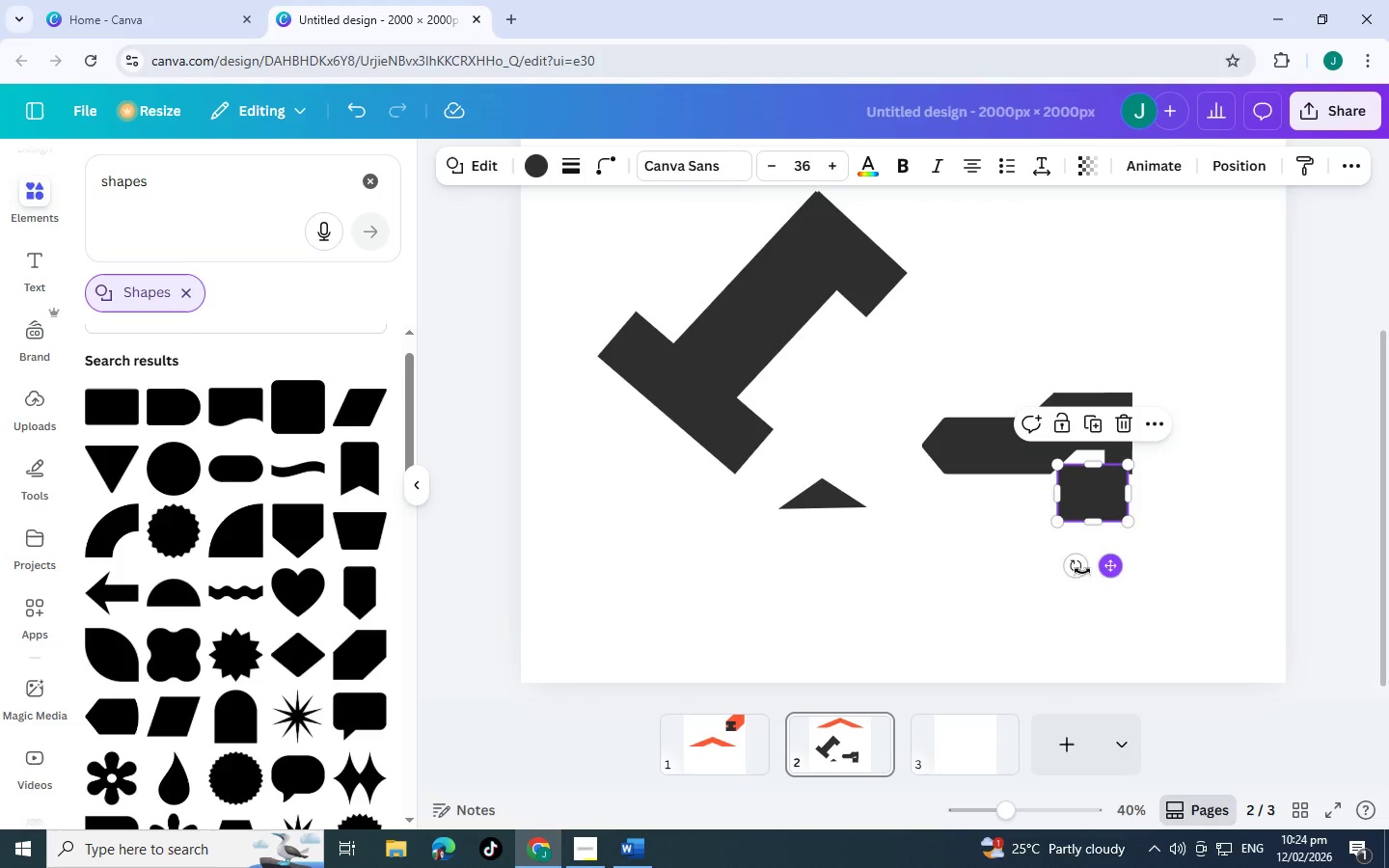 
left_click_drag(start_coordinate=[1073, 568], to_coordinate=[1116, 578])
 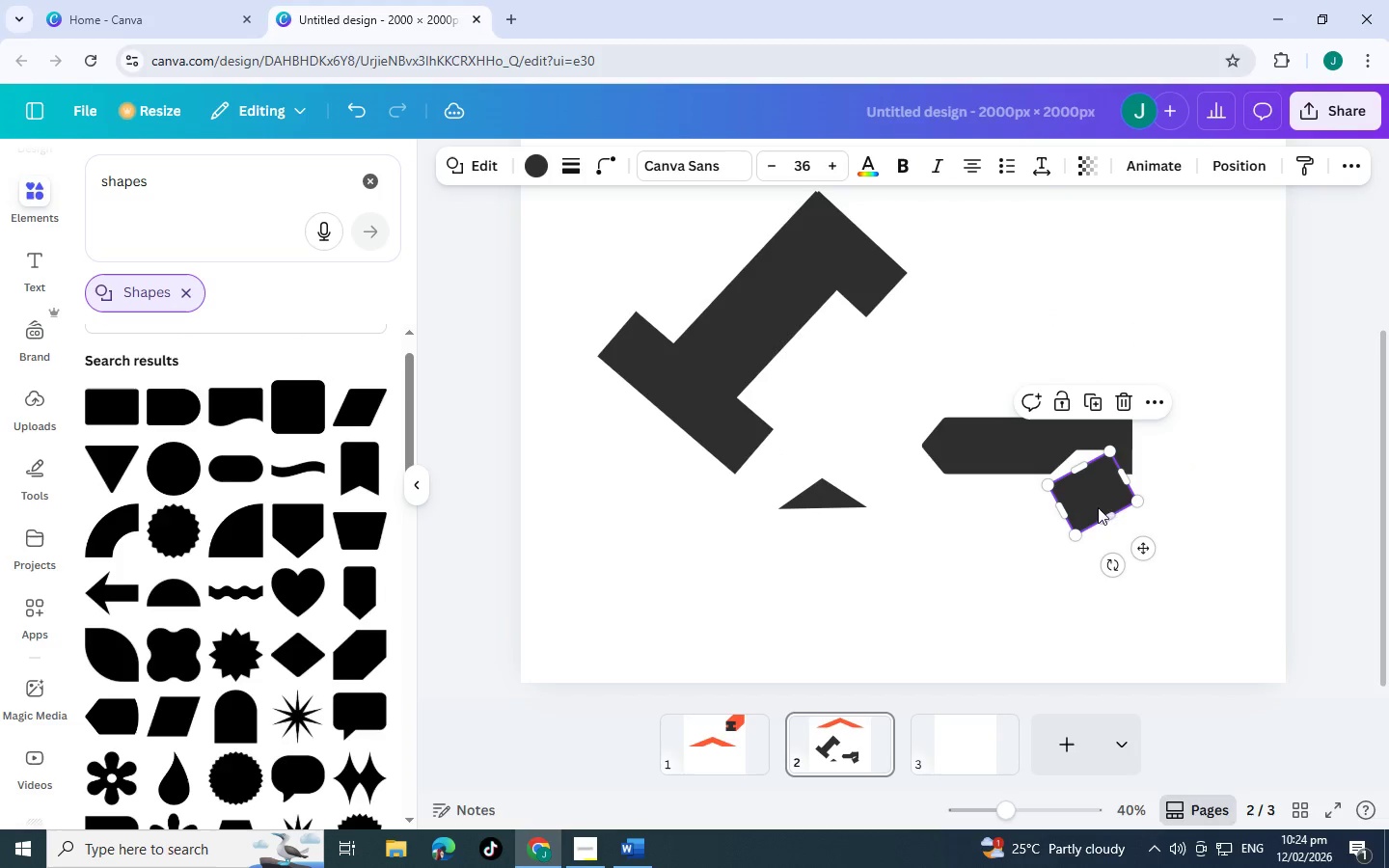 
left_click_drag(start_coordinate=[1098, 507], to_coordinate=[1093, 482])
 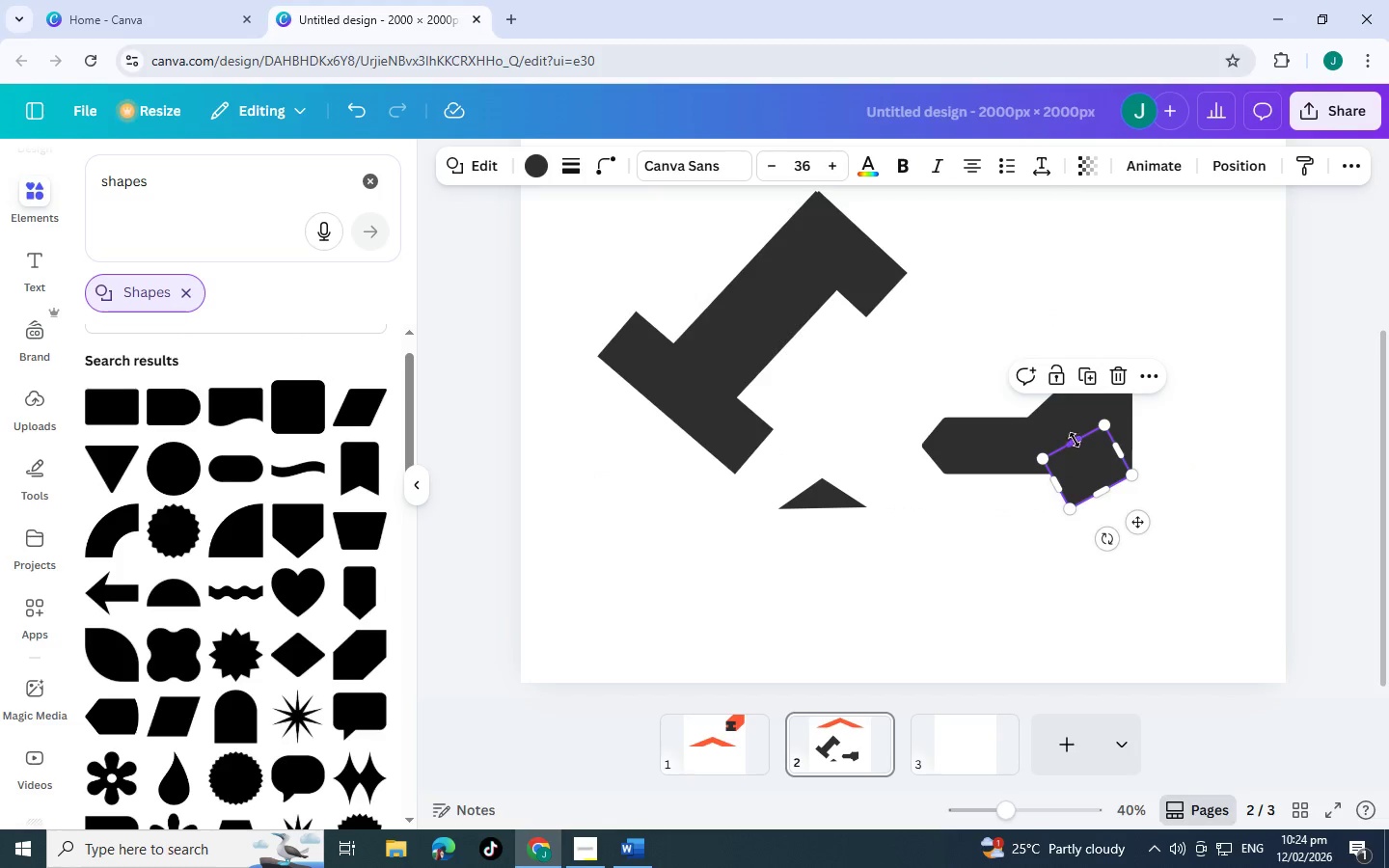 
left_click_drag(start_coordinate=[1075, 440], to_coordinate=[1092, 472])
 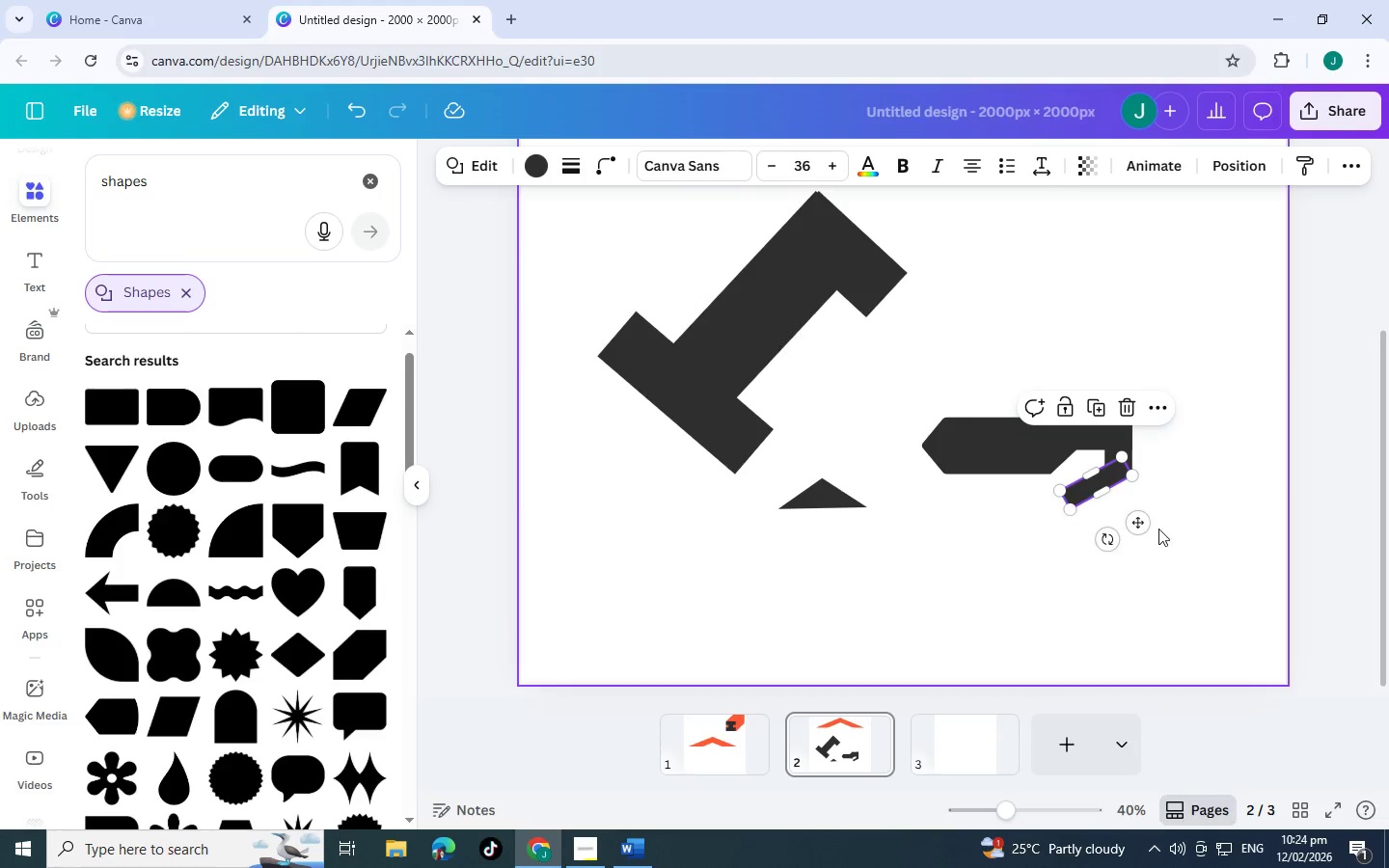 
left_click([1162, 529])
 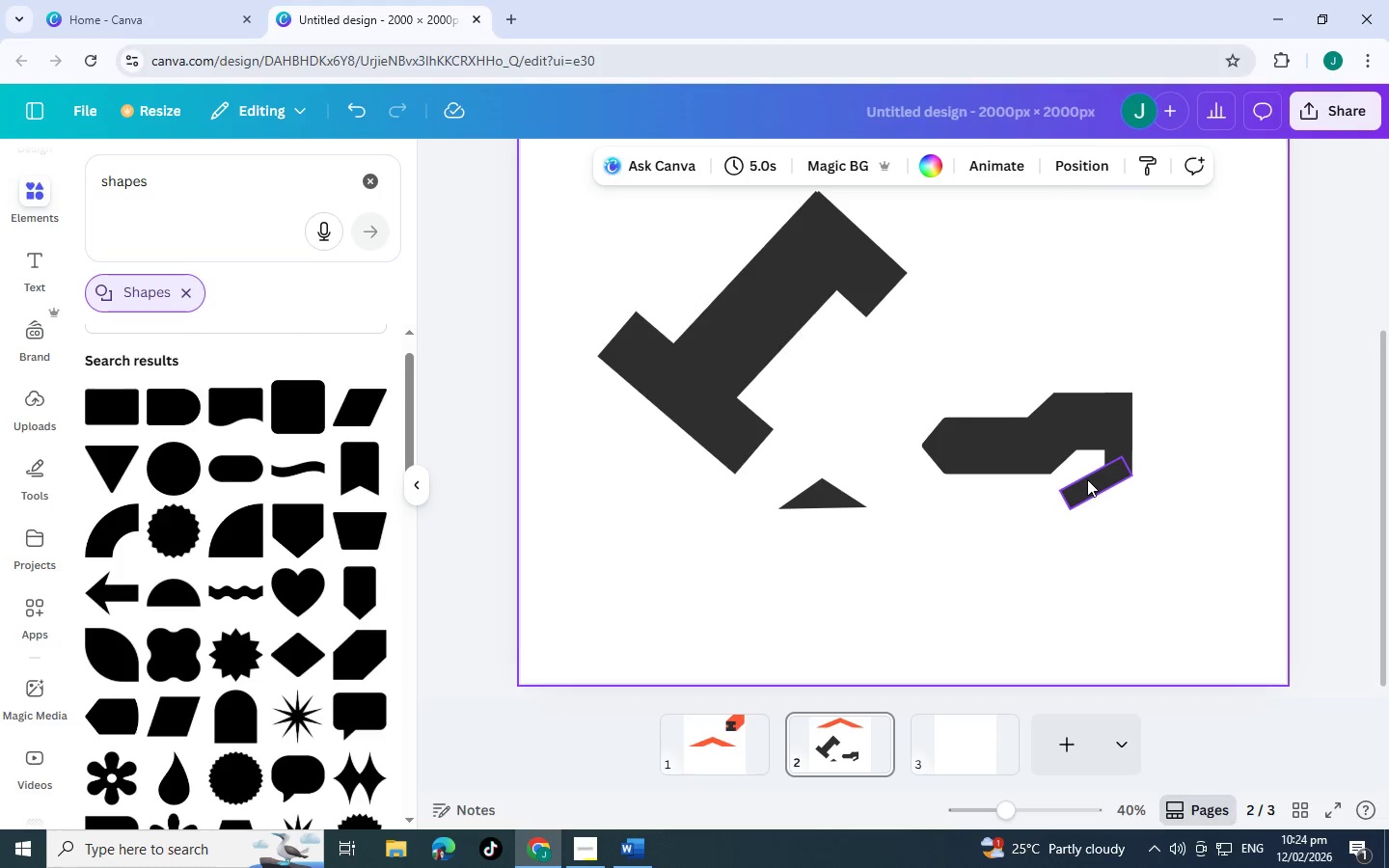 
left_click([1087, 479])
 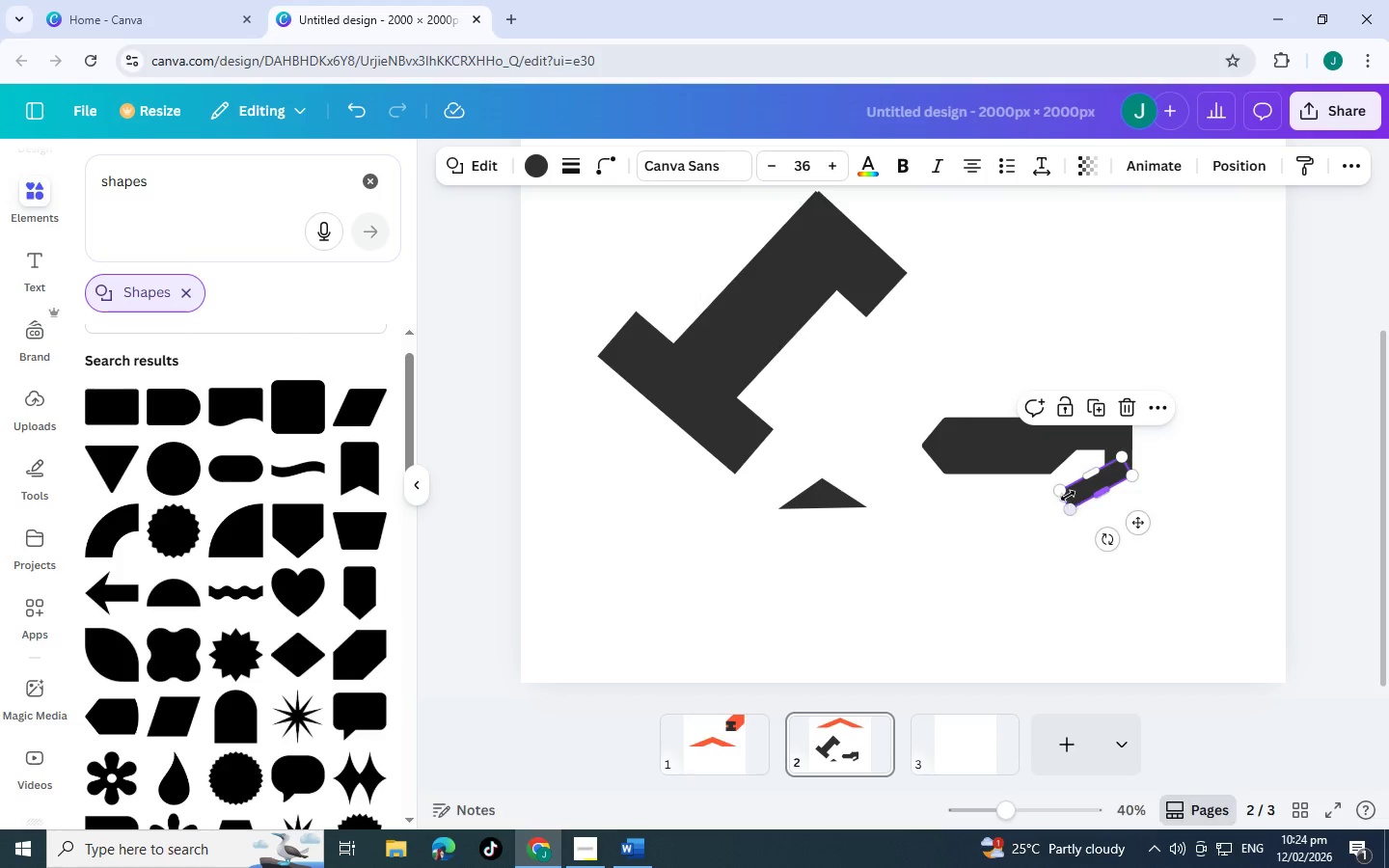 
left_click_drag(start_coordinate=[1070, 508], to_coordinate=[1040, 529])
 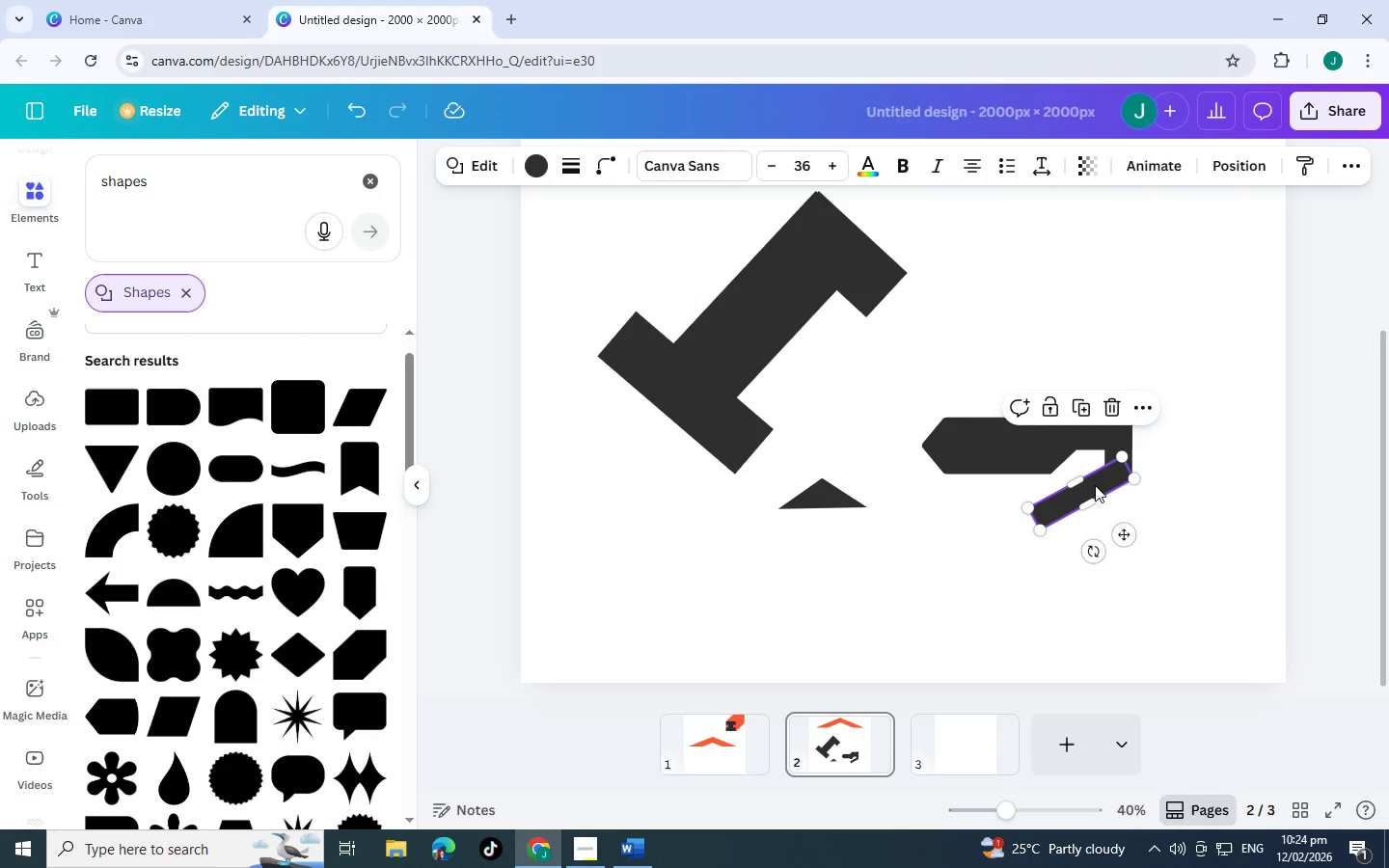 
left_click_drag(start_coordinate=[1095, 485], to_coordinate=[1094, 480])
 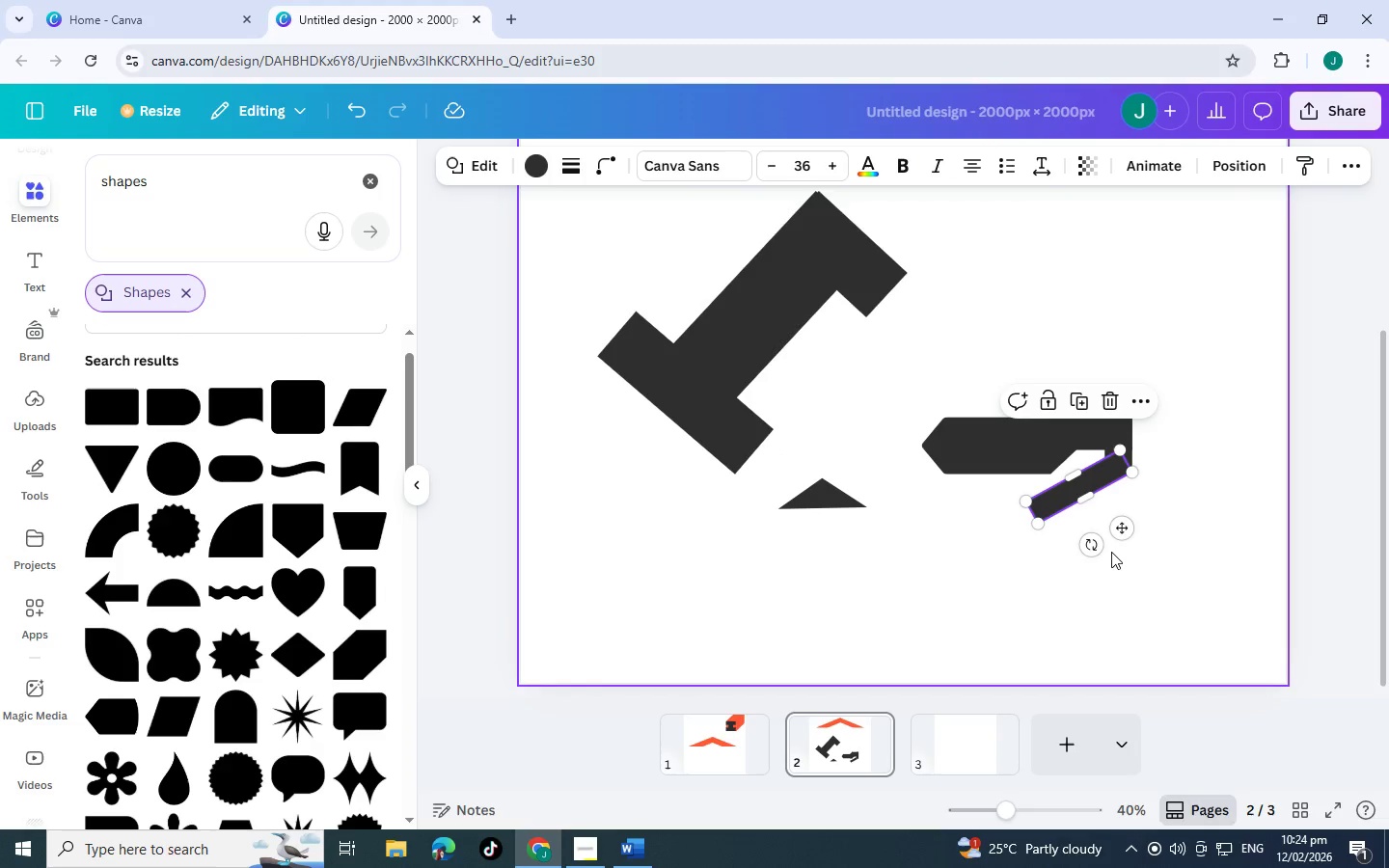 
left_click([1111, 552])
 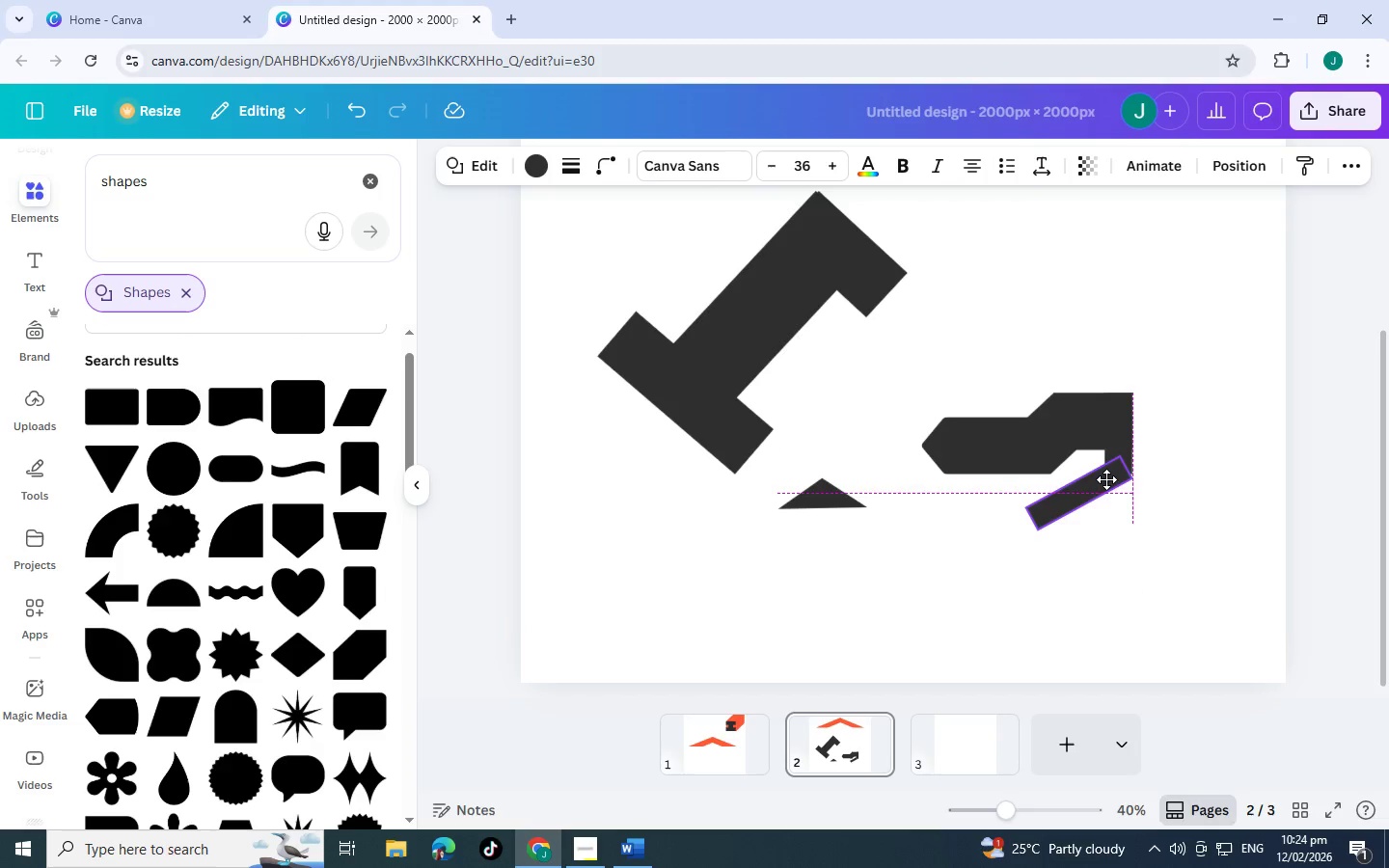 
left_click([1150, 574])
 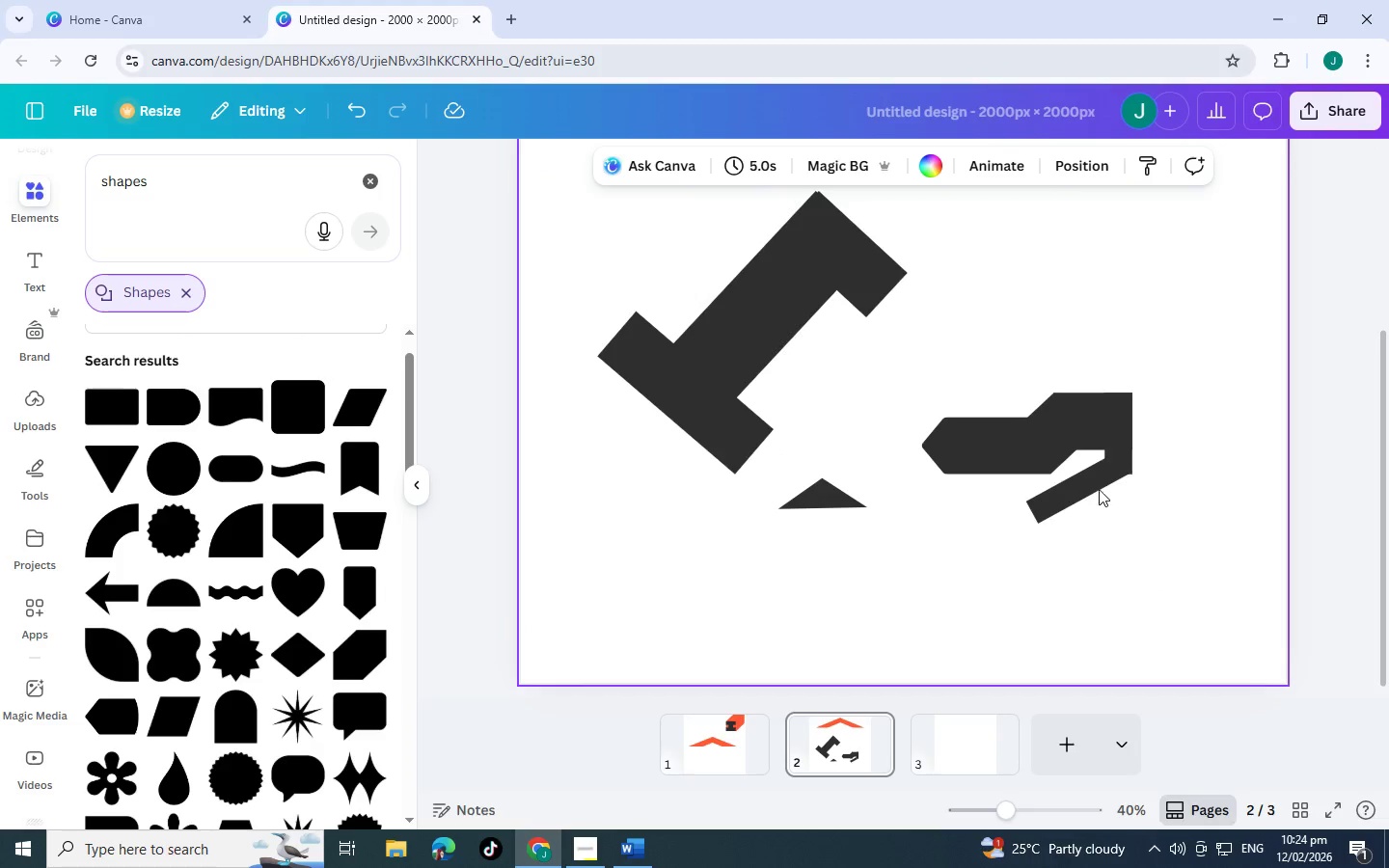 
left_click_drag(start_coordinate=[1096, 479], to_coordinate=[1102, 482])
 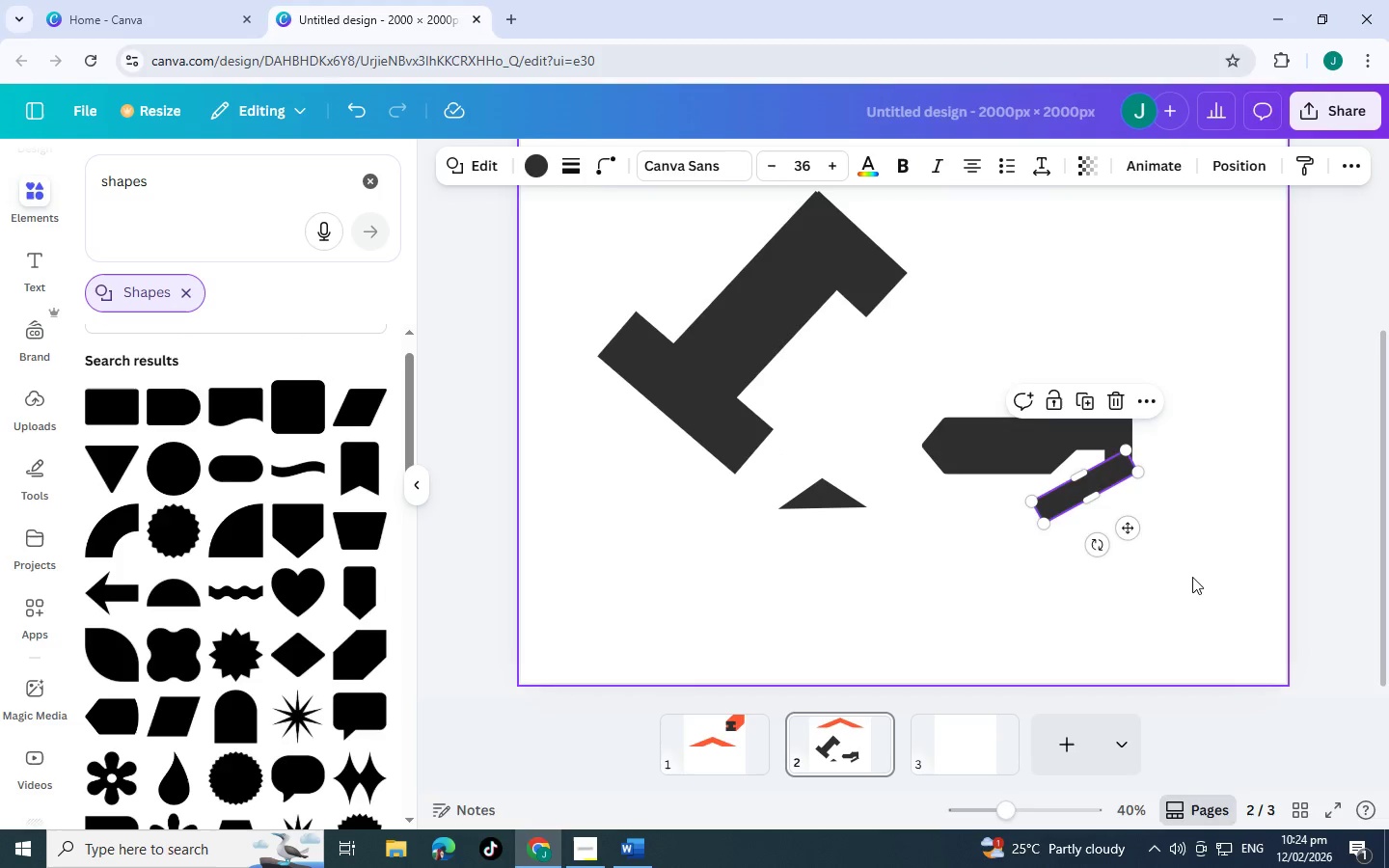 
left_click([1192, 577])
 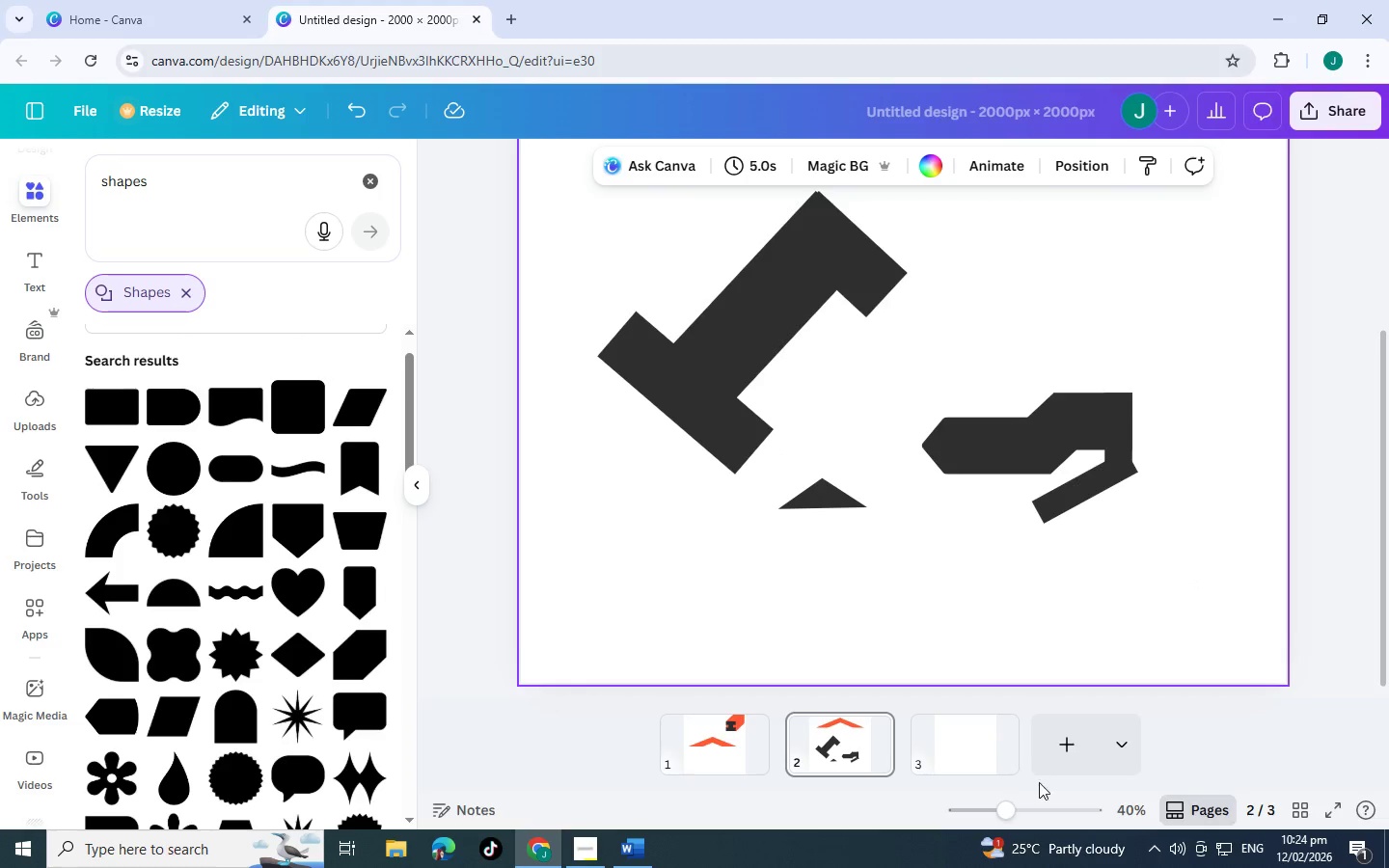 
left_click([1046, 808])
 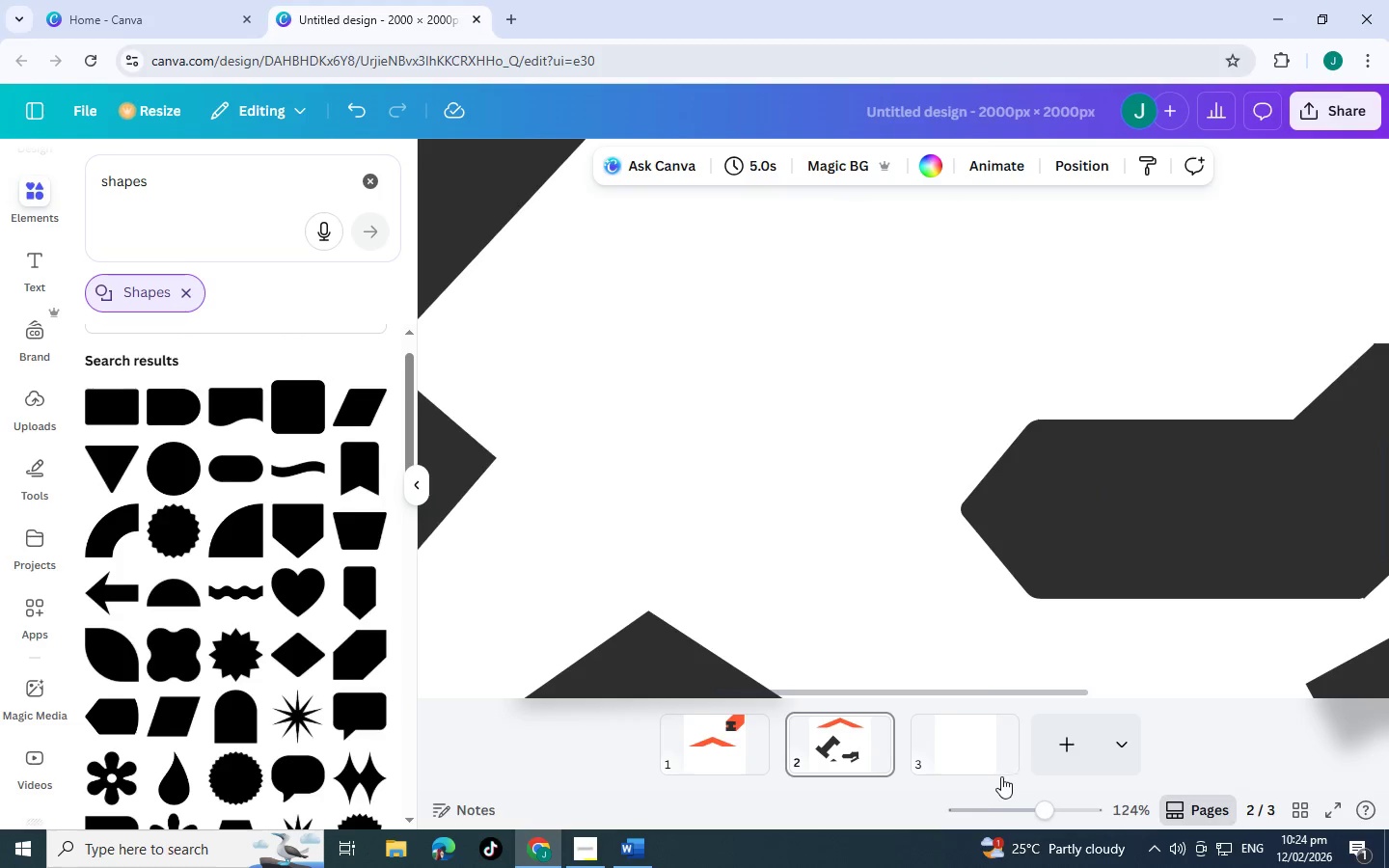 
left_click_drag(start_coordinate=[1013, 695], to_coordinate=[1241, 688])
 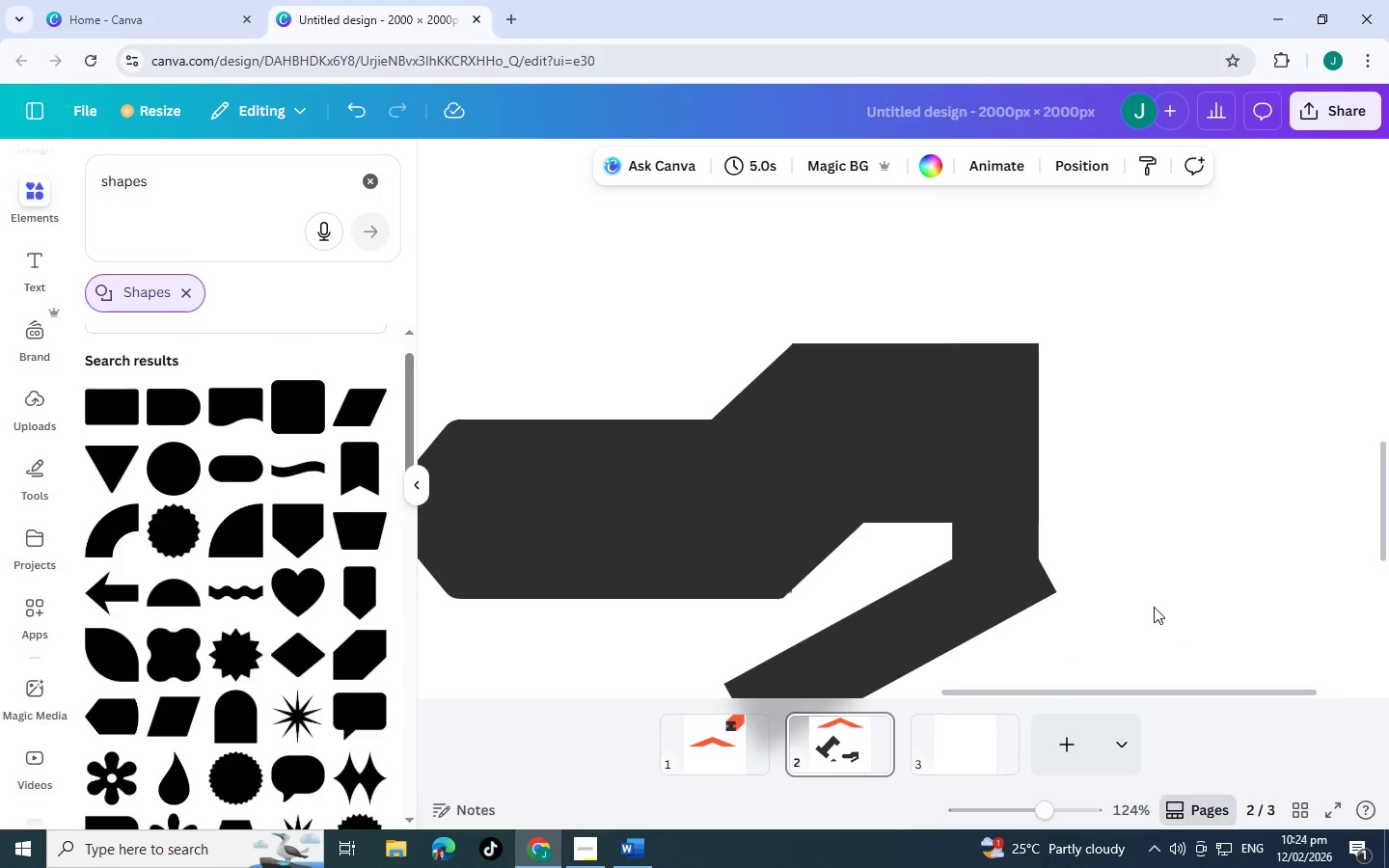 
scroll: coordinate [1157, 610], scroll_direction: down, amount: 3.0
 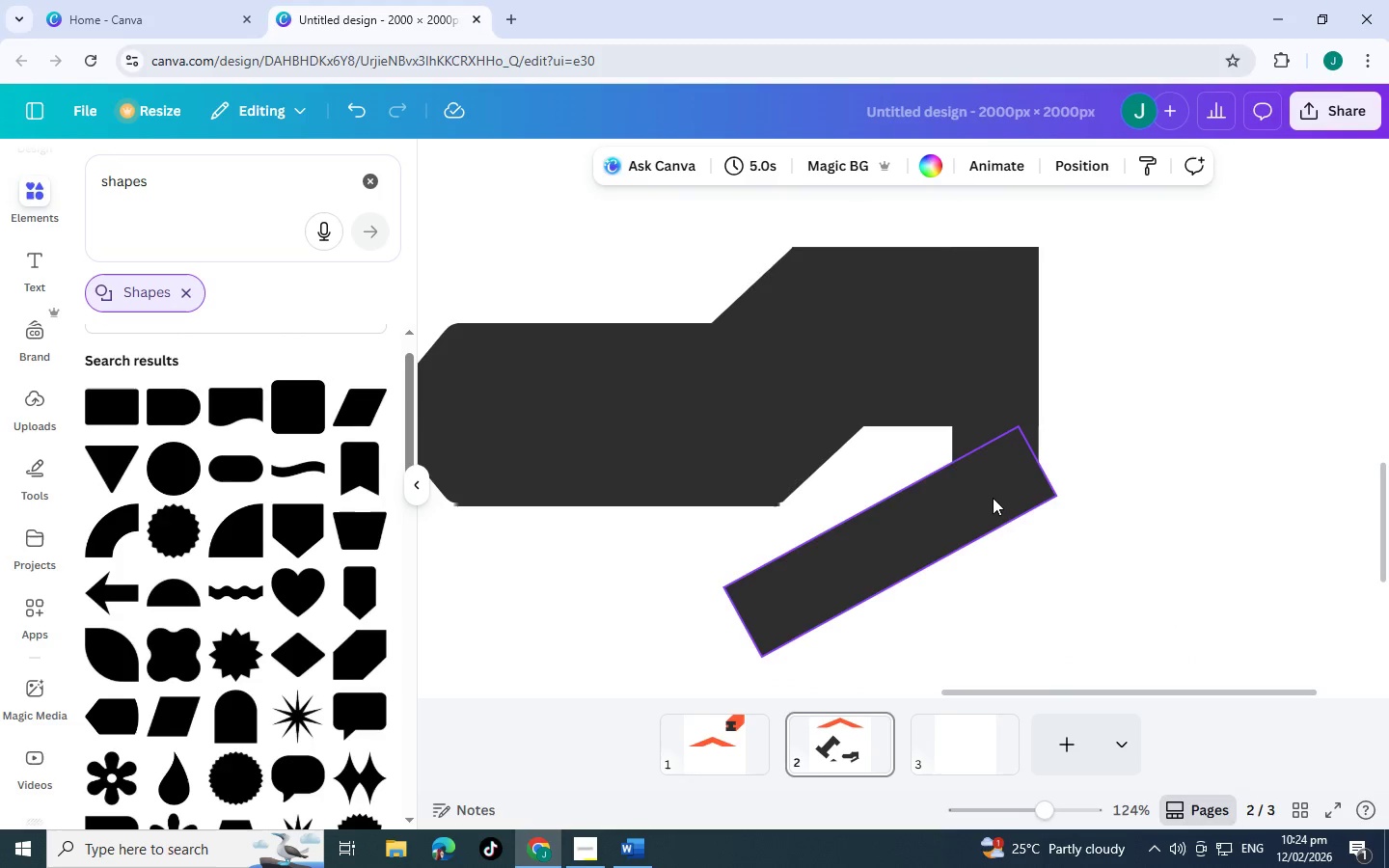 
left_click_drag(start_coordinate=[993, 498], to_coordinate=[978, 503])
 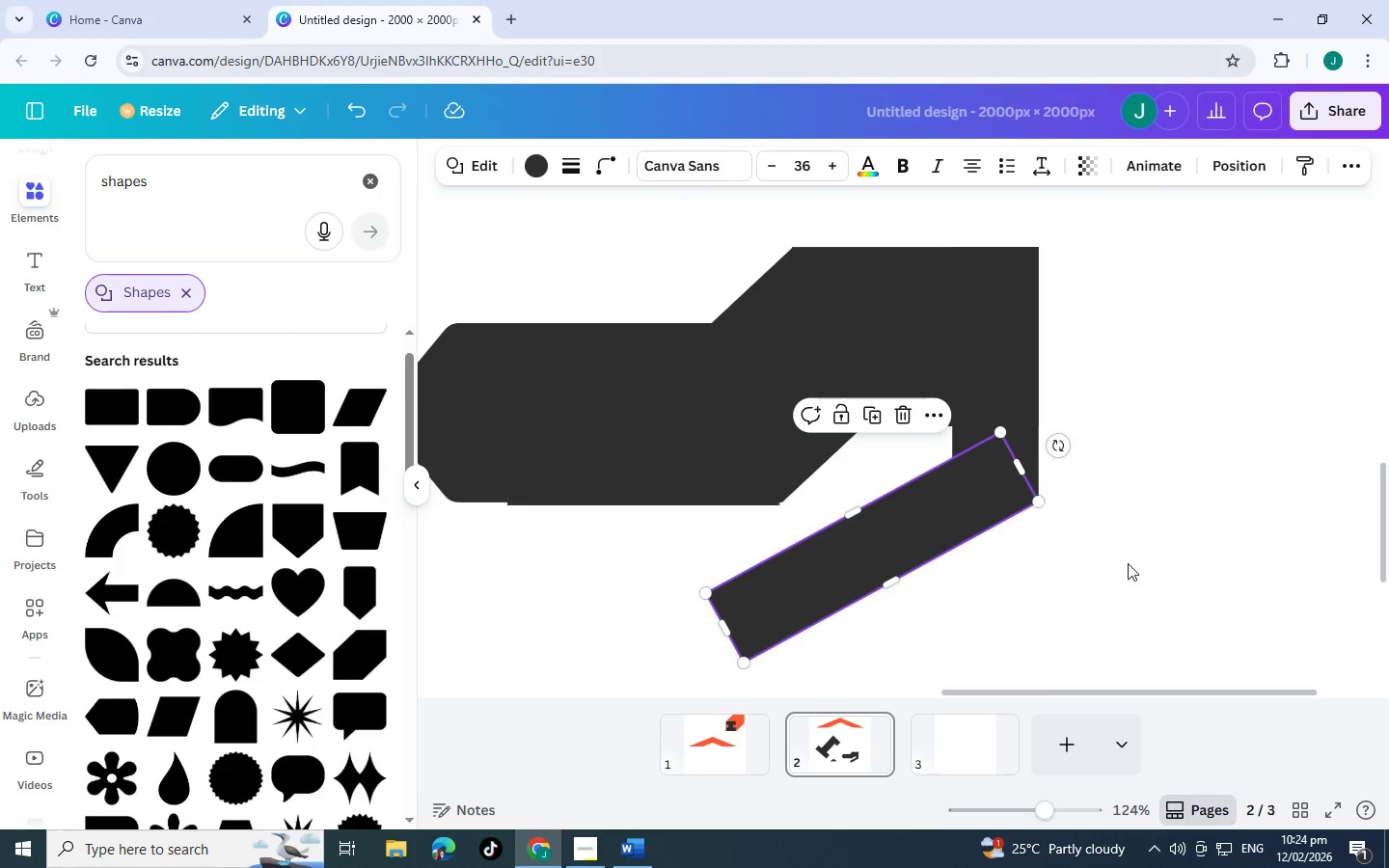 
left_click([1128, 563])
 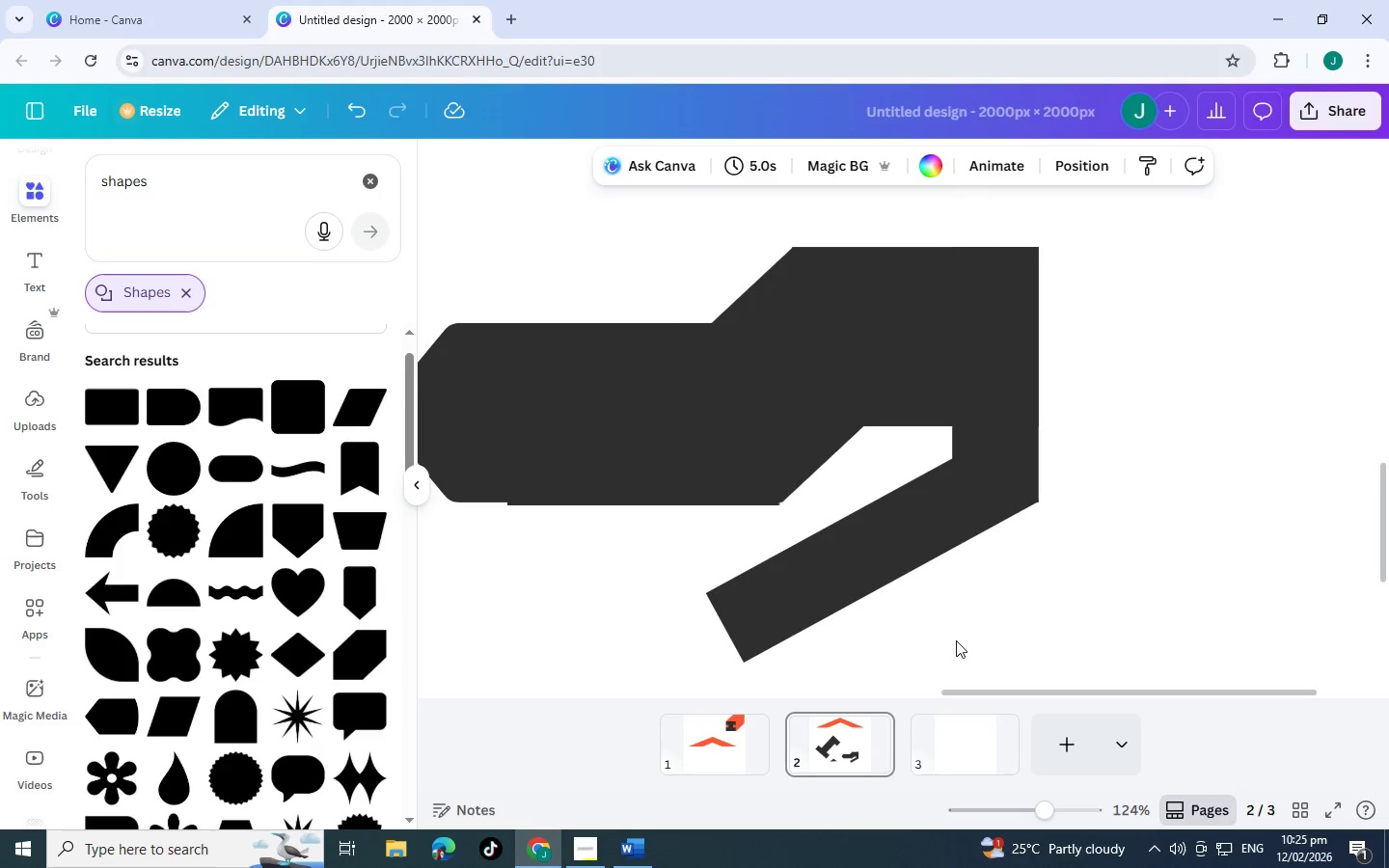 
wait(6.5)
 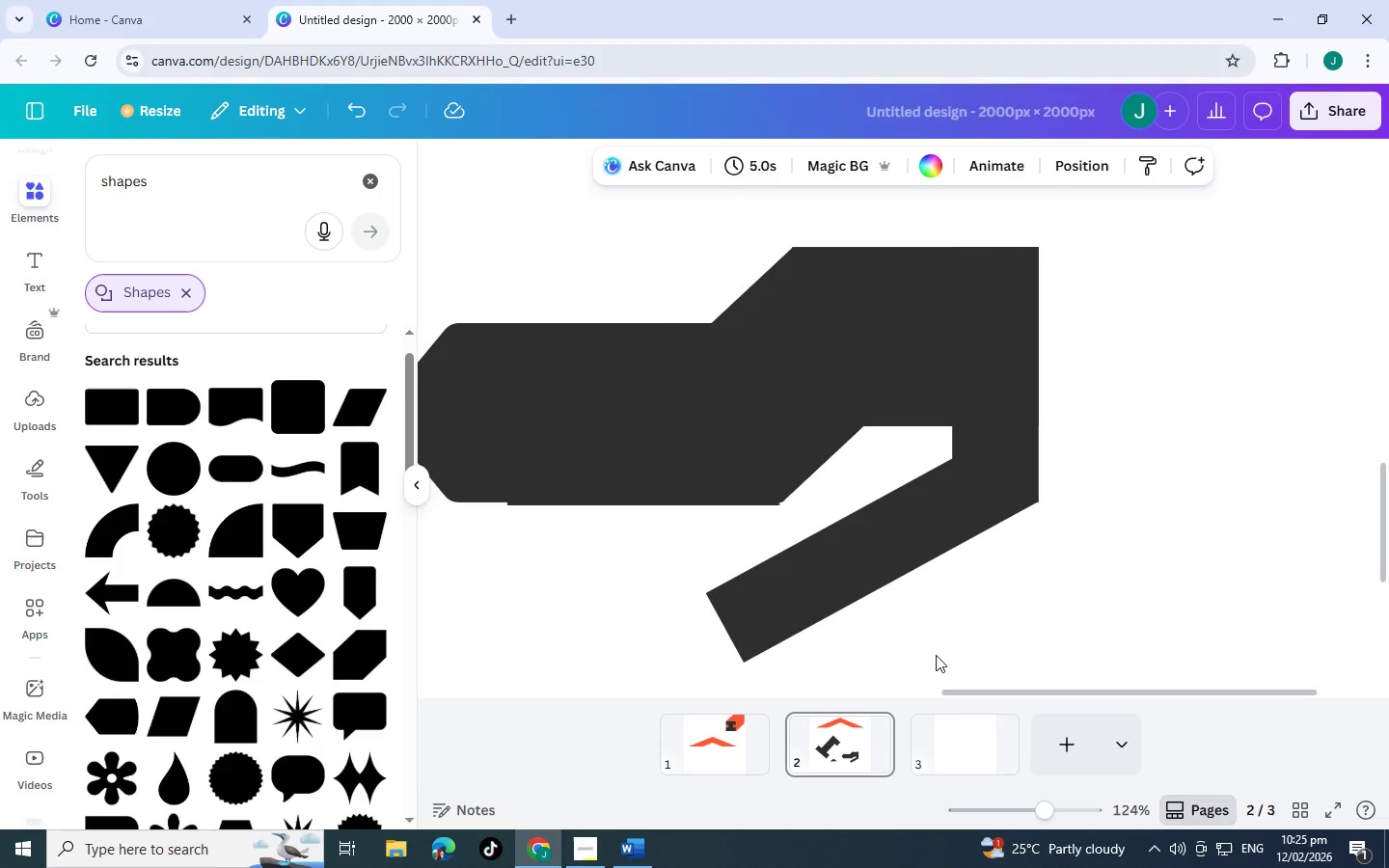 
left_click([867, 575])
 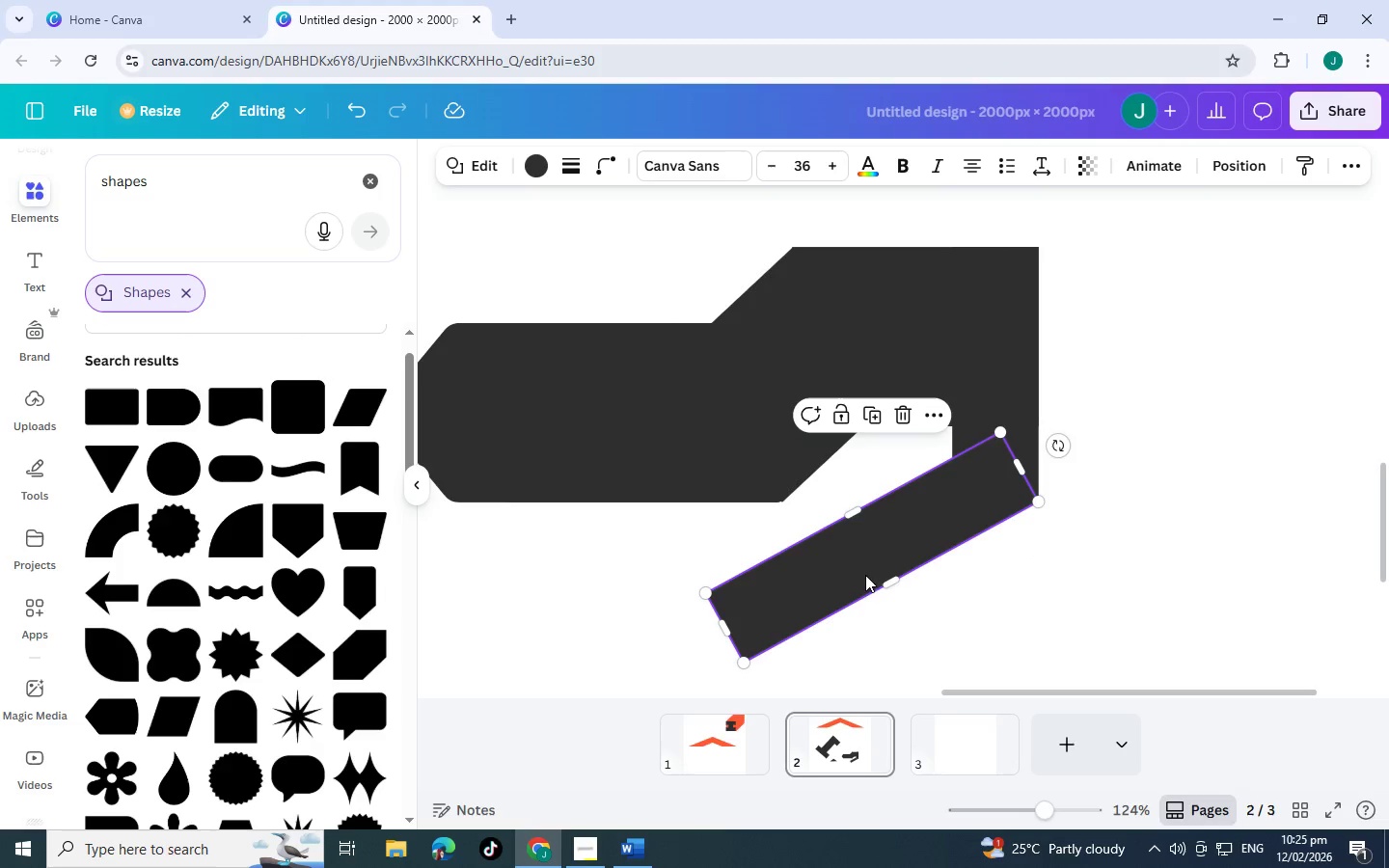 
key(Control+C)
 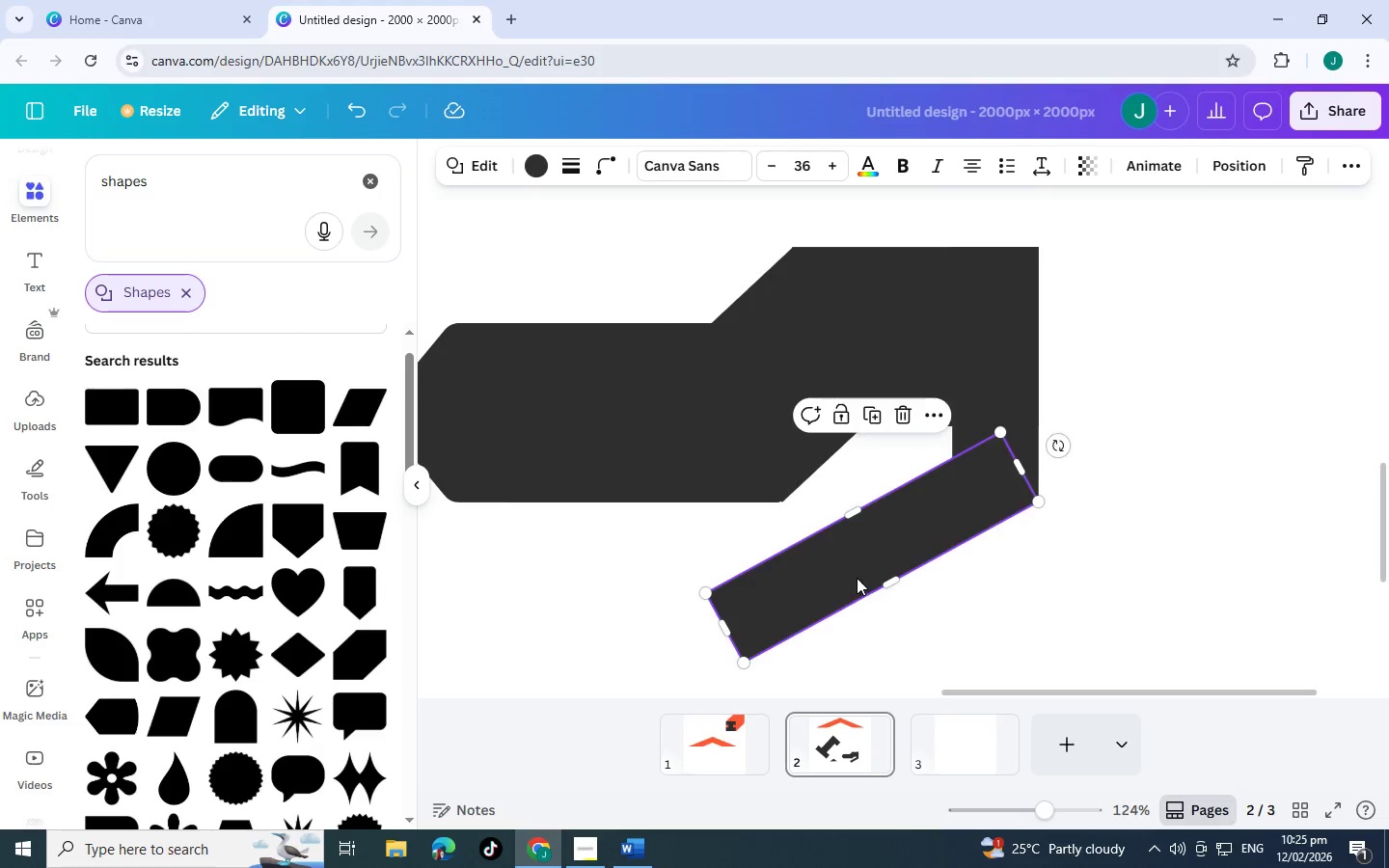 
key(Control+V)
 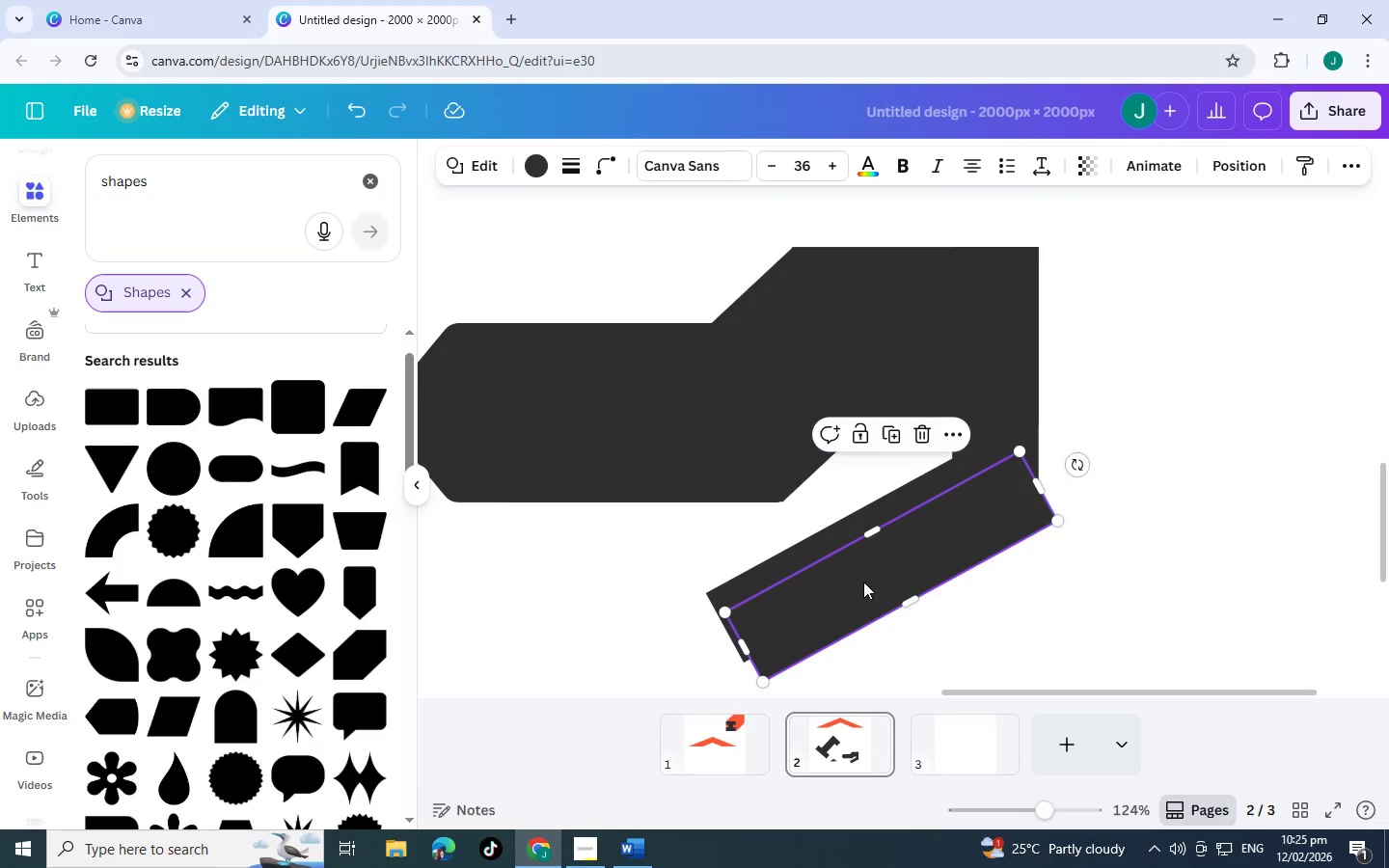 
left_click_drag(start_coordinate=[859, 582], to_coordinate=[629, 610])
 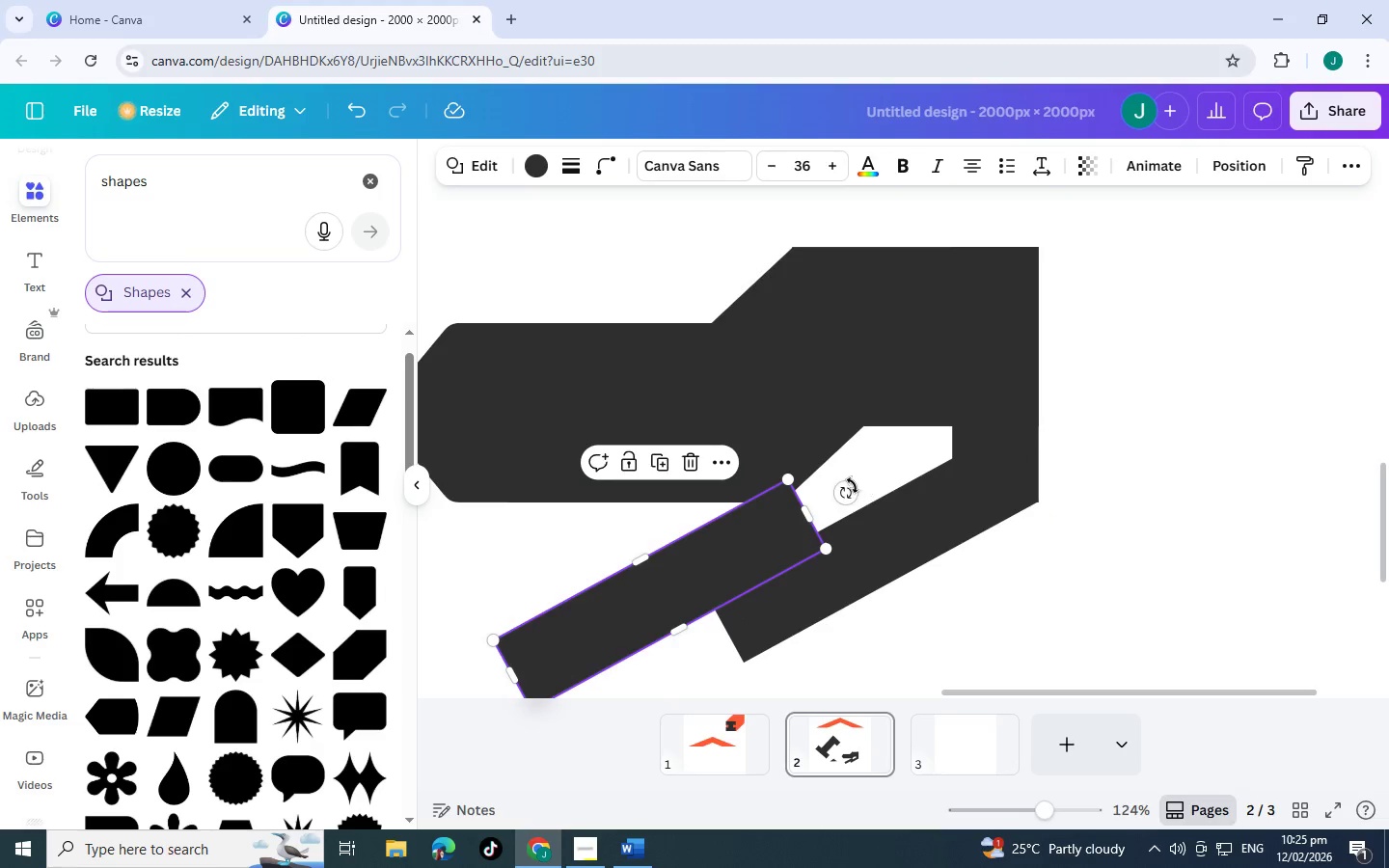 
left_click_drag(start_coordinate=[851, 492], to_coordinate=[839, 590])
 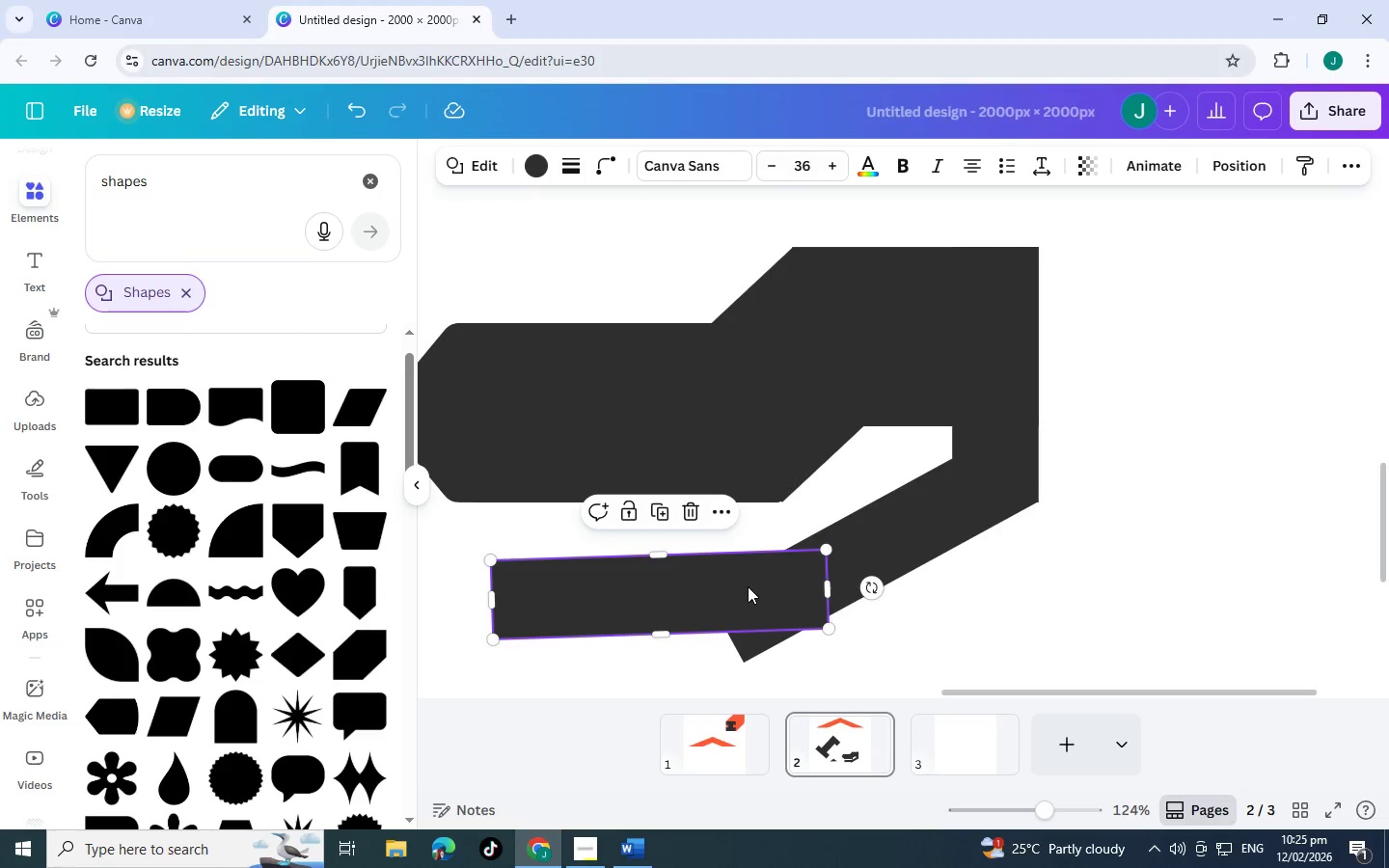 
left_click_drag(start_coordinate=[748, 586], to_coordinate=[751, 562])
 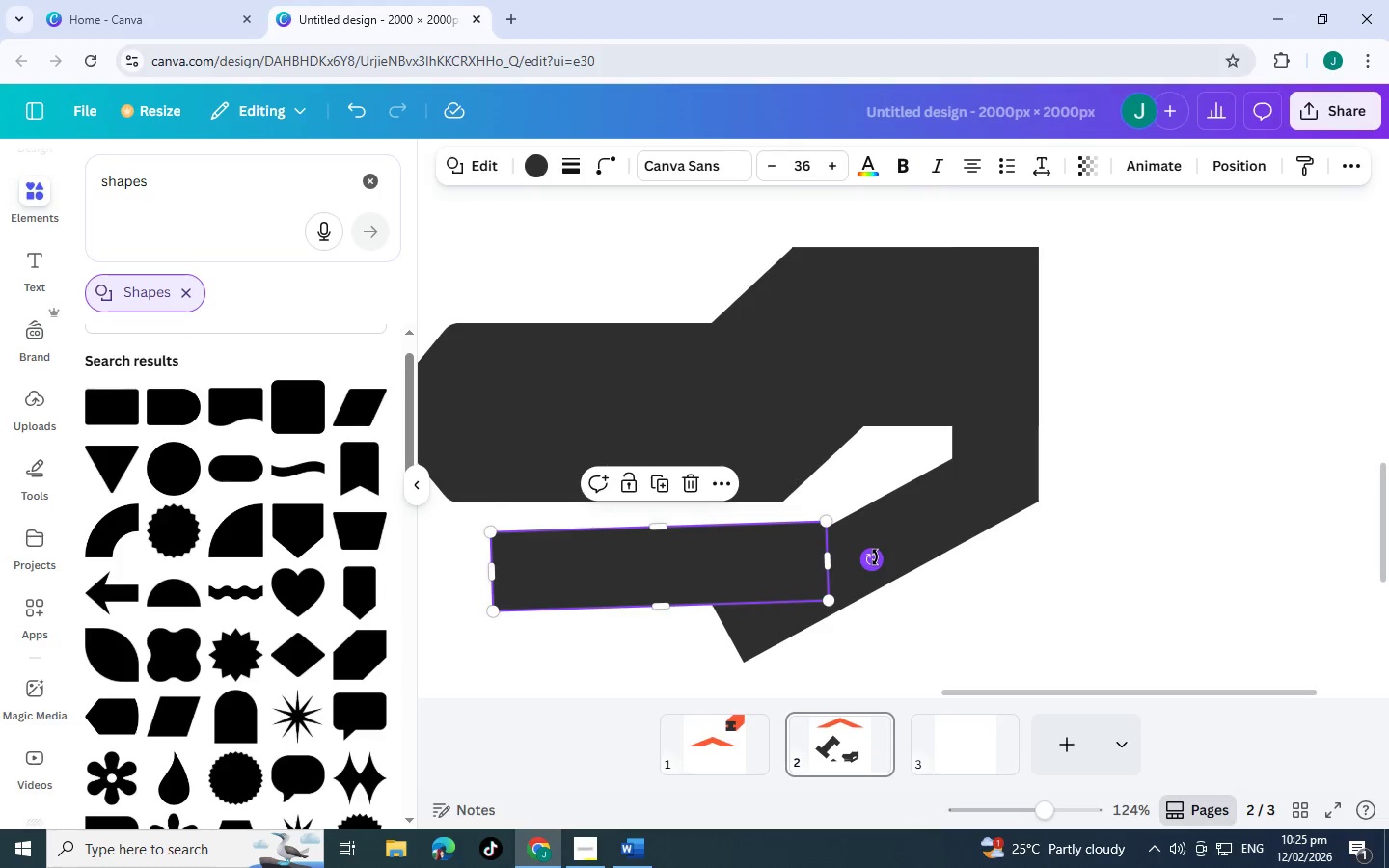 
left_click_drag(start_coordinate=[875, 557], to_coordinate=[876, 564])
 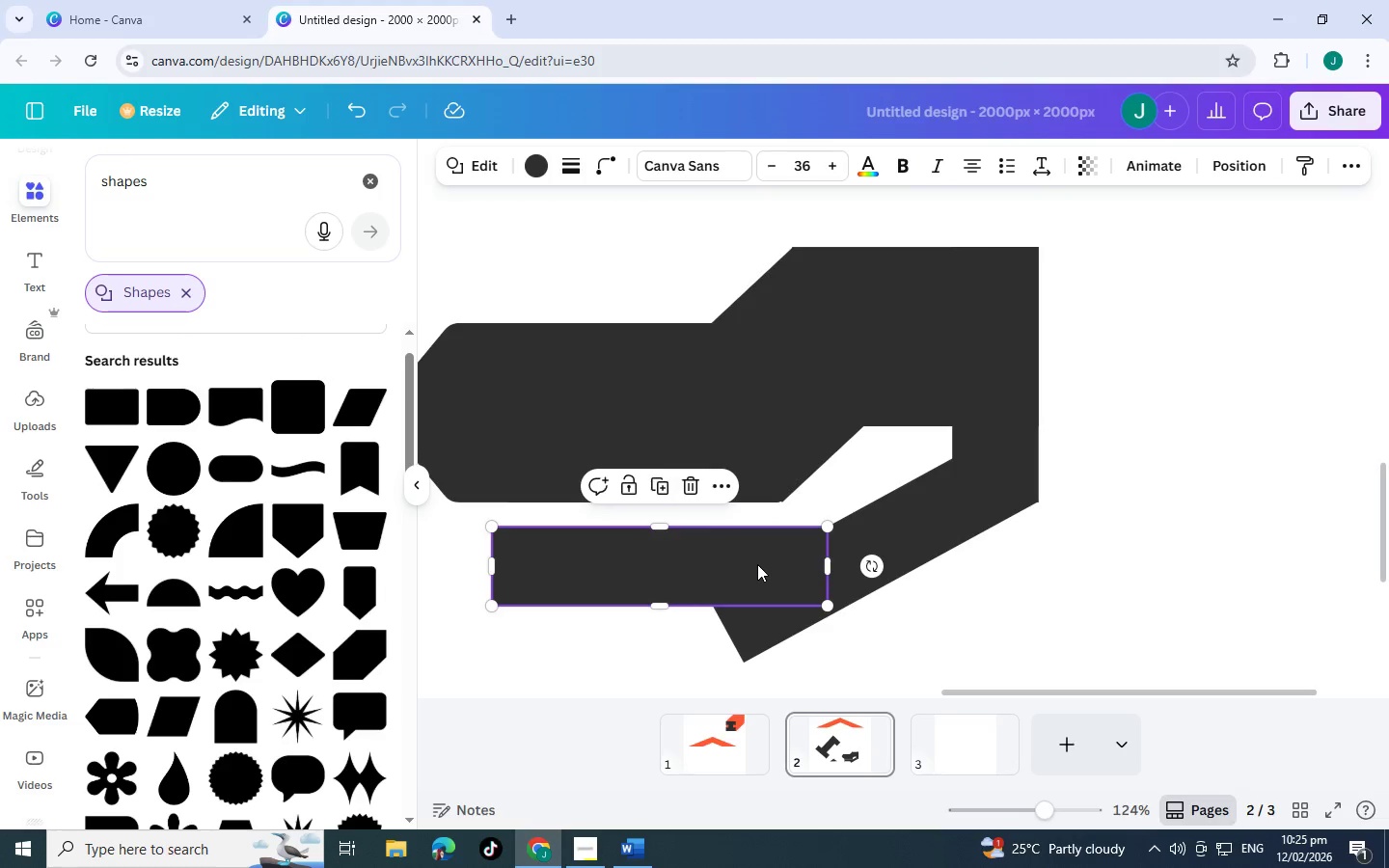 
left_click_drag(start_coordinate=[758, 564], to_coordinate=[722, 571])
 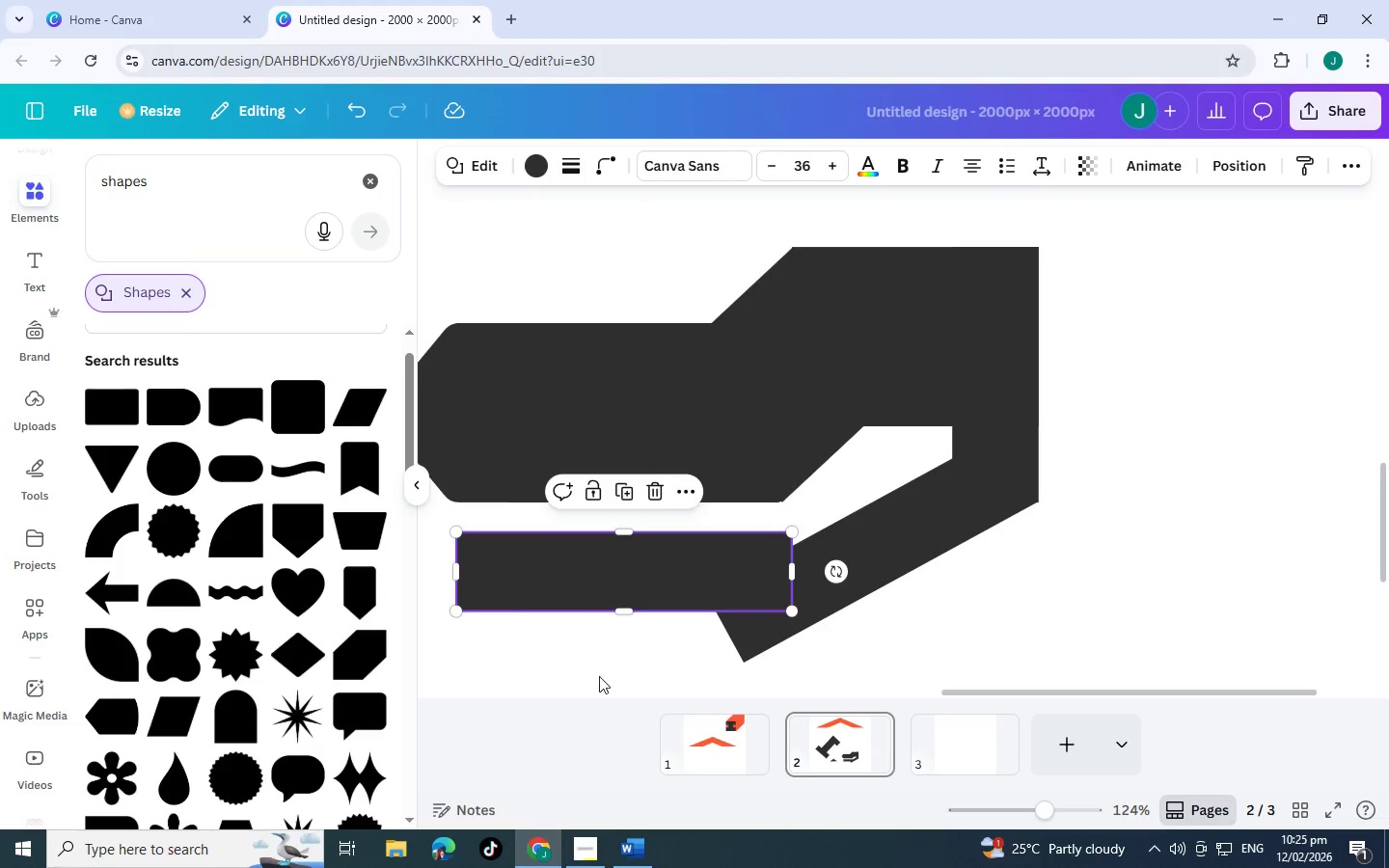 
left_click([597, 675])
 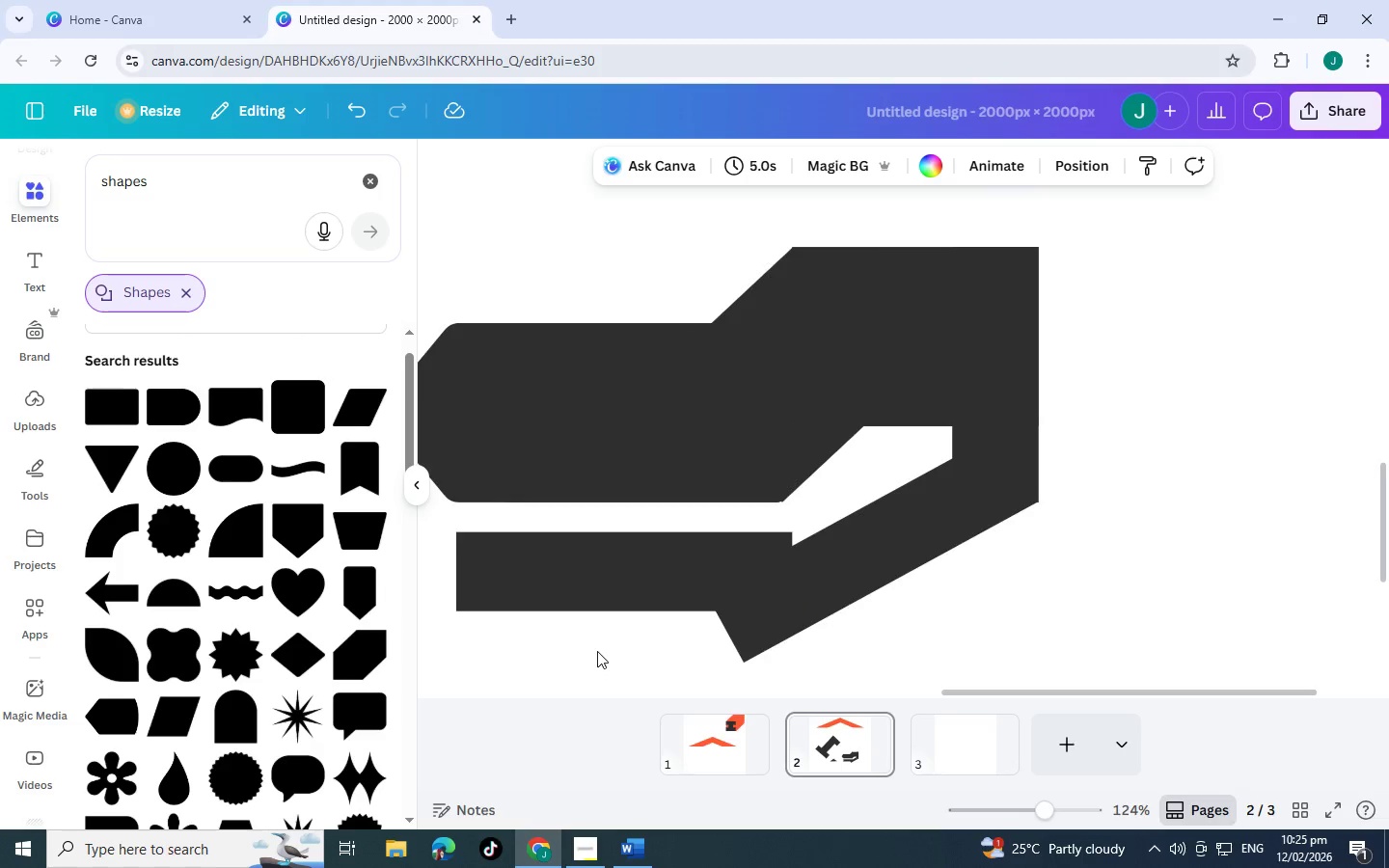 
scroll: coordinate [597, 650], scroll_direction: down, amount: 2.0
 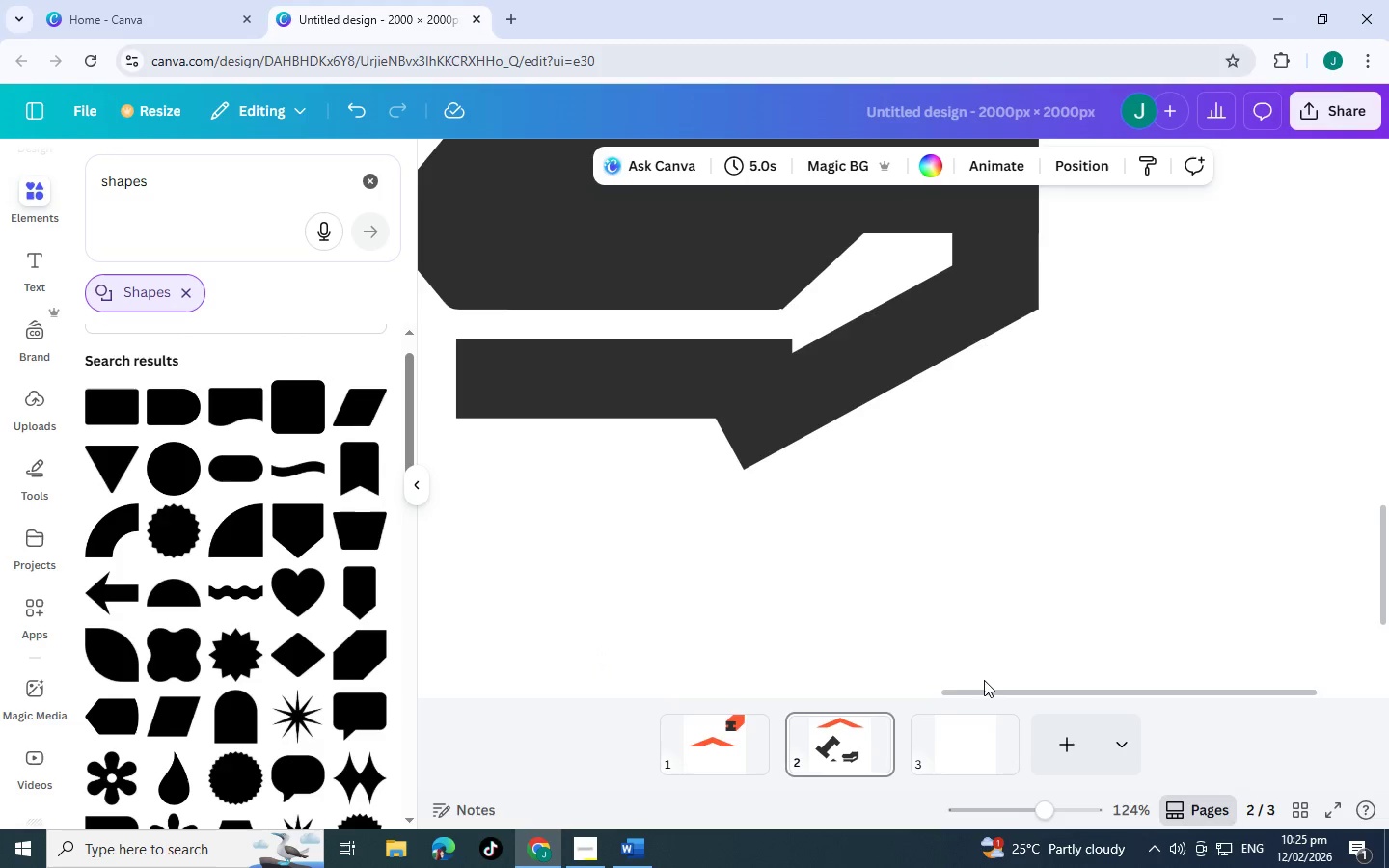 
left_click_drag(start_coordinate=[990, 695], to_coordinate=[784, 694])
 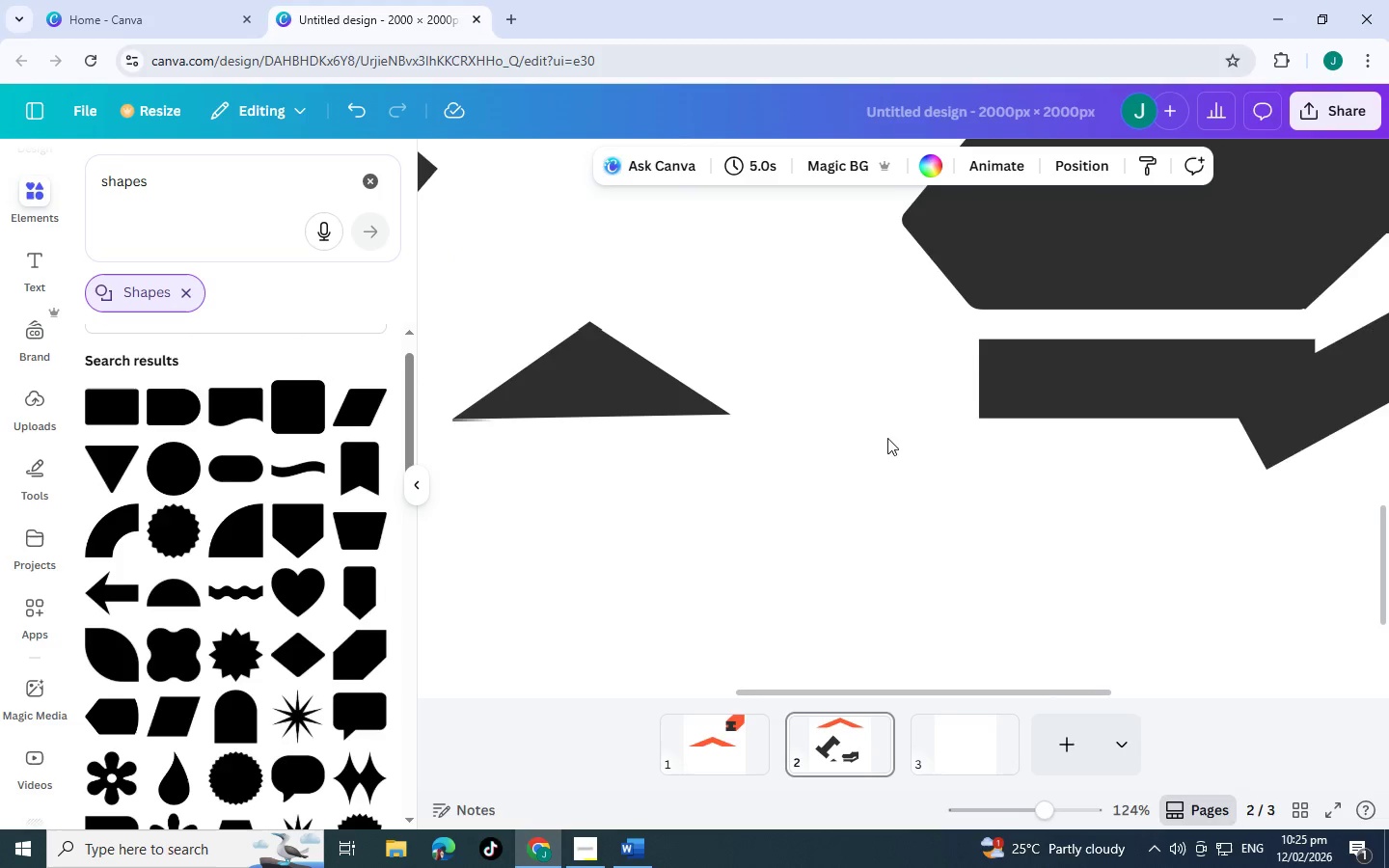 
scroll: coordinate [886, 446], scroll_direction: up, amount: 3.0
 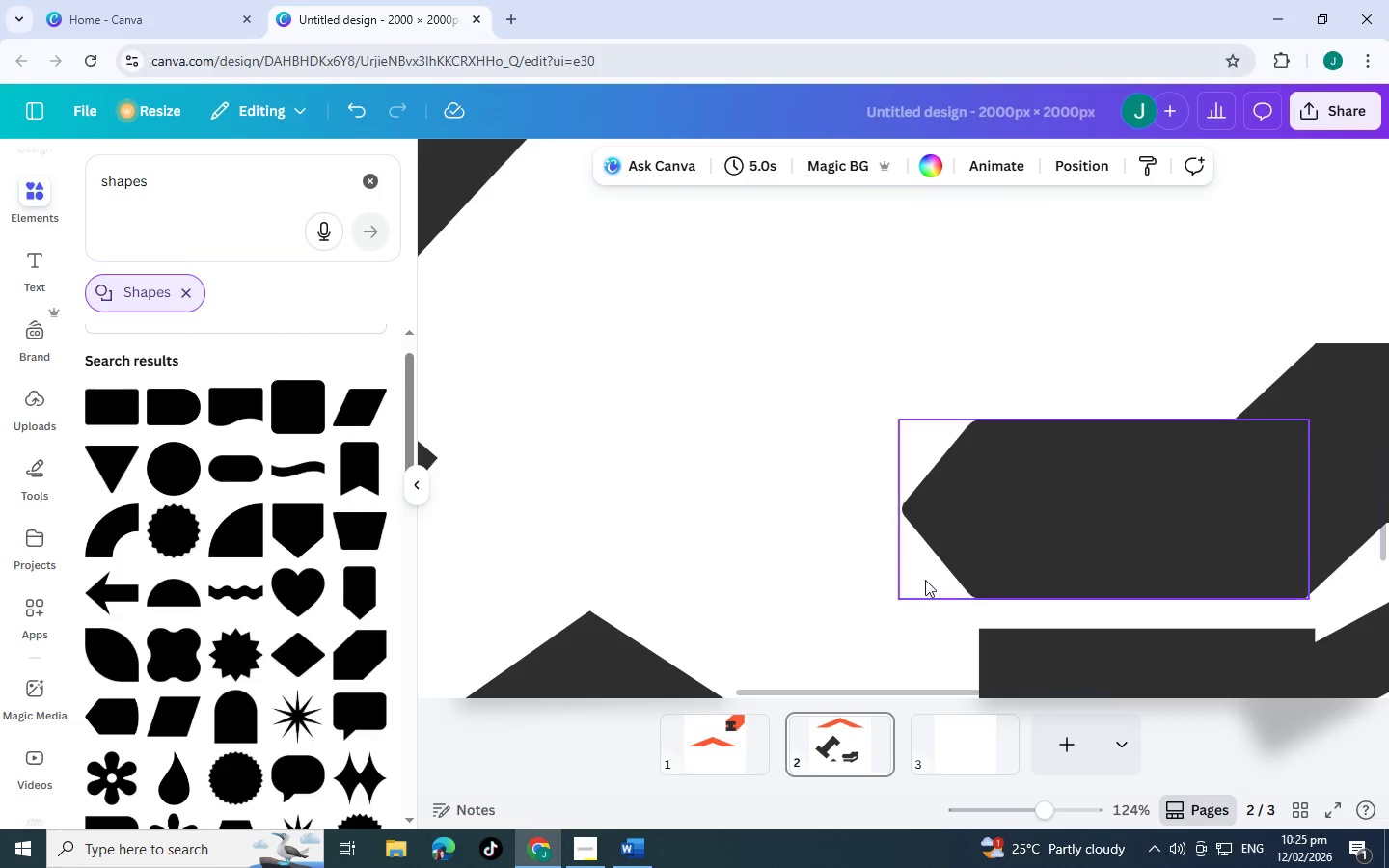 
scroll: coordinate [926, 581], scroll_direction: down, amount: 1.0
 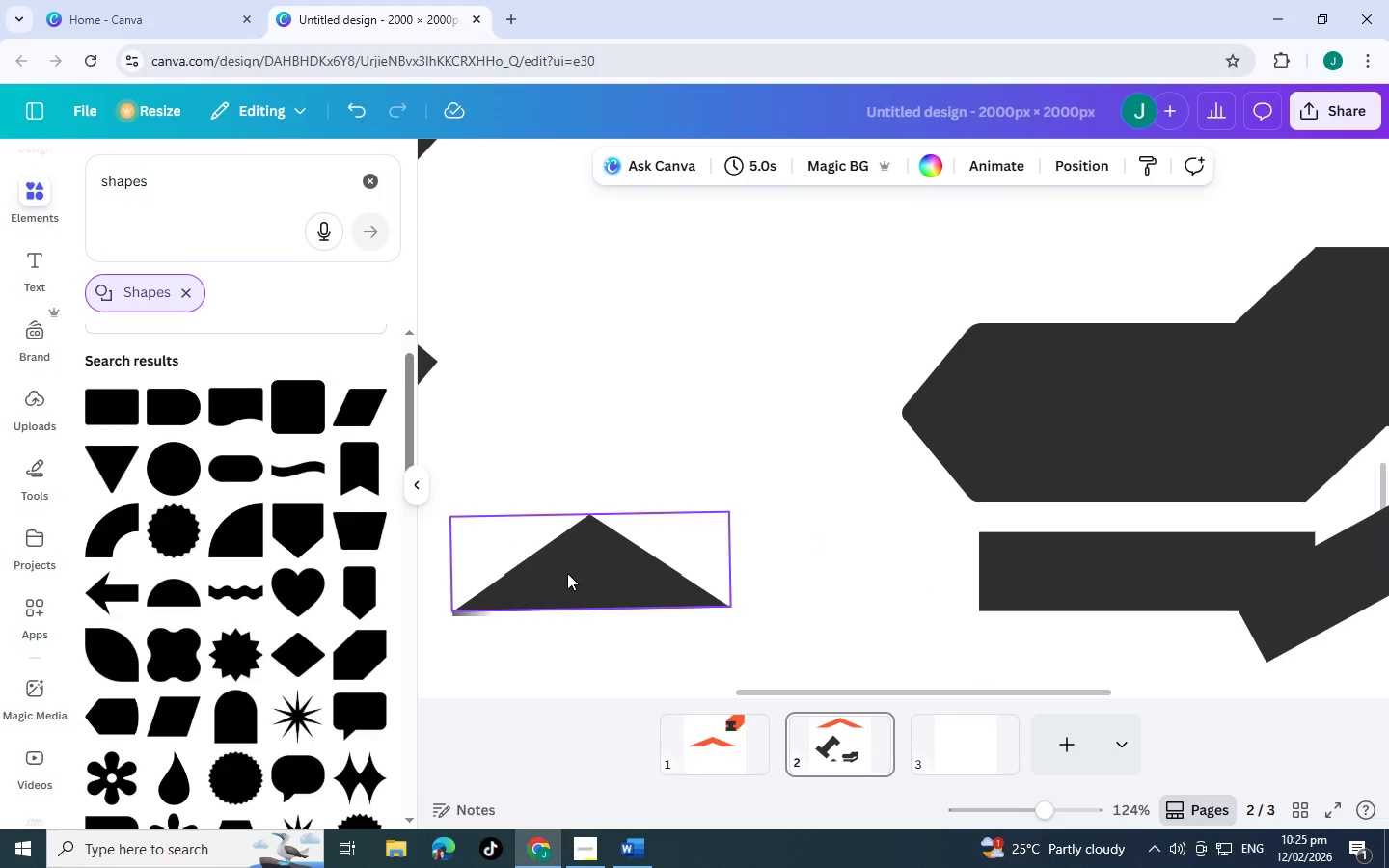 
left_click_drag(start_coordinate=[560, 575], to_coordinate=[808, 503])
 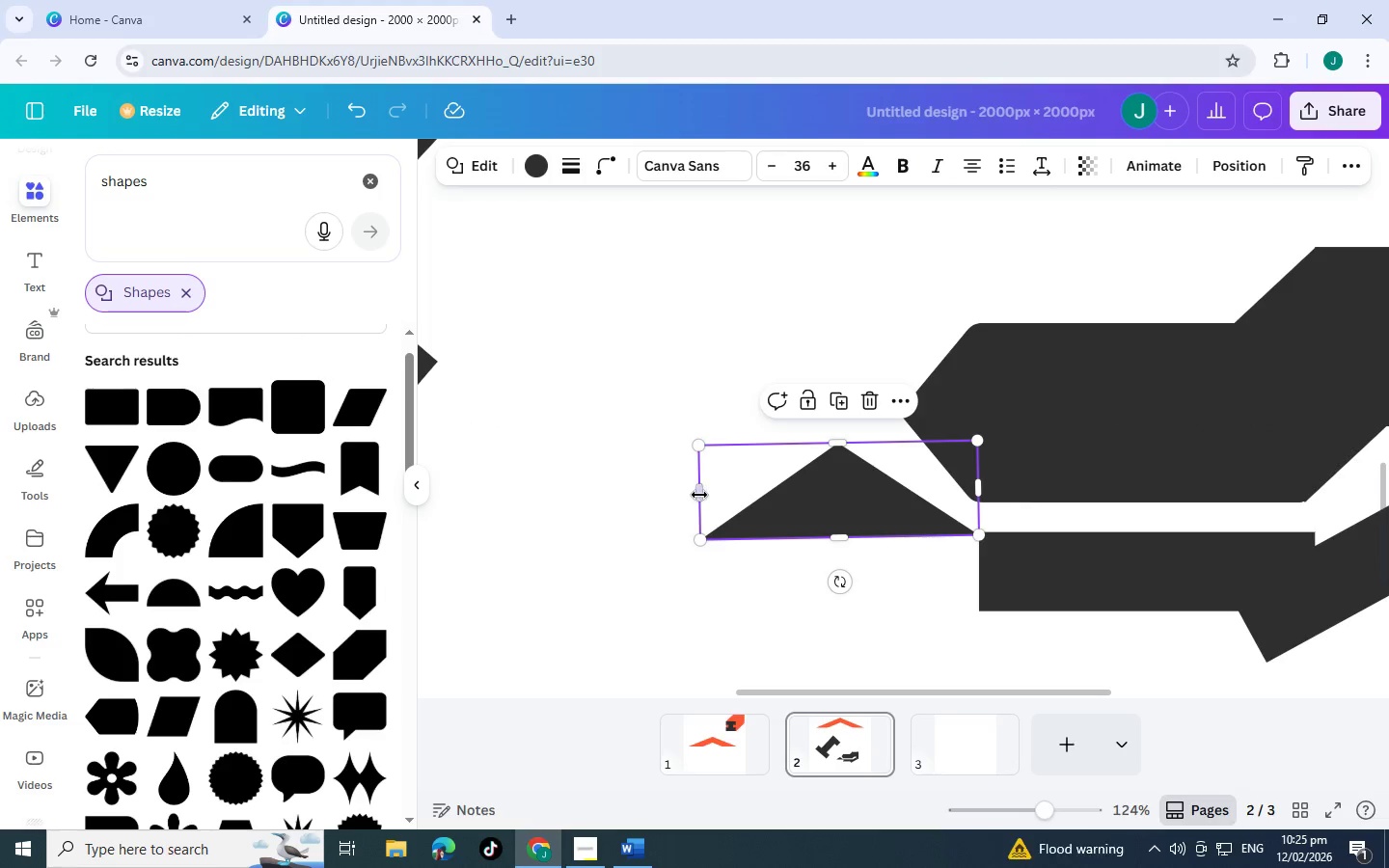 
left_click_drag(start_coordinate=[699, 495], to_coordinate=[823, 499])
 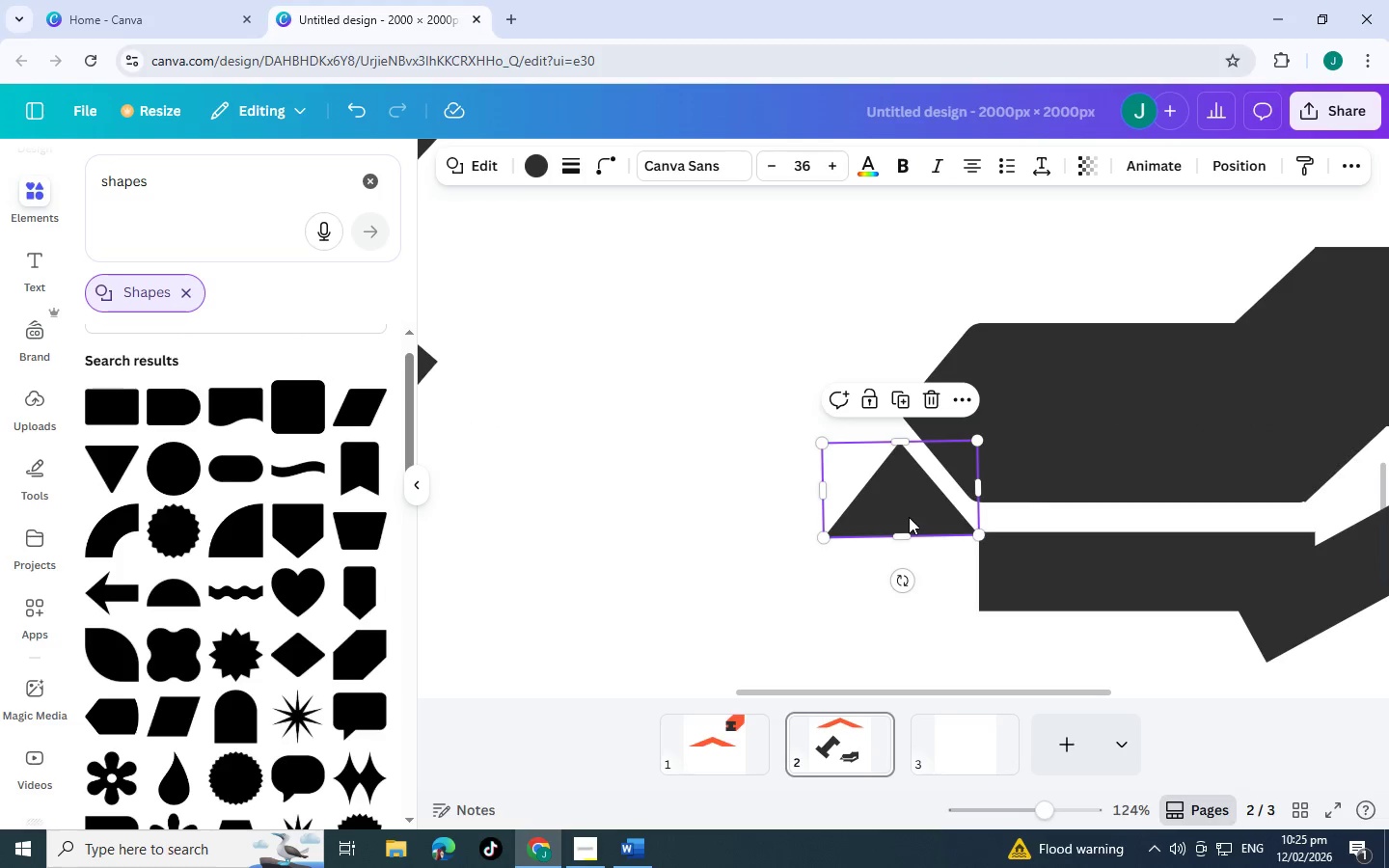 
left_click_drag(start_coordinate=[909, 517], to_coordinate=[897, 507])
 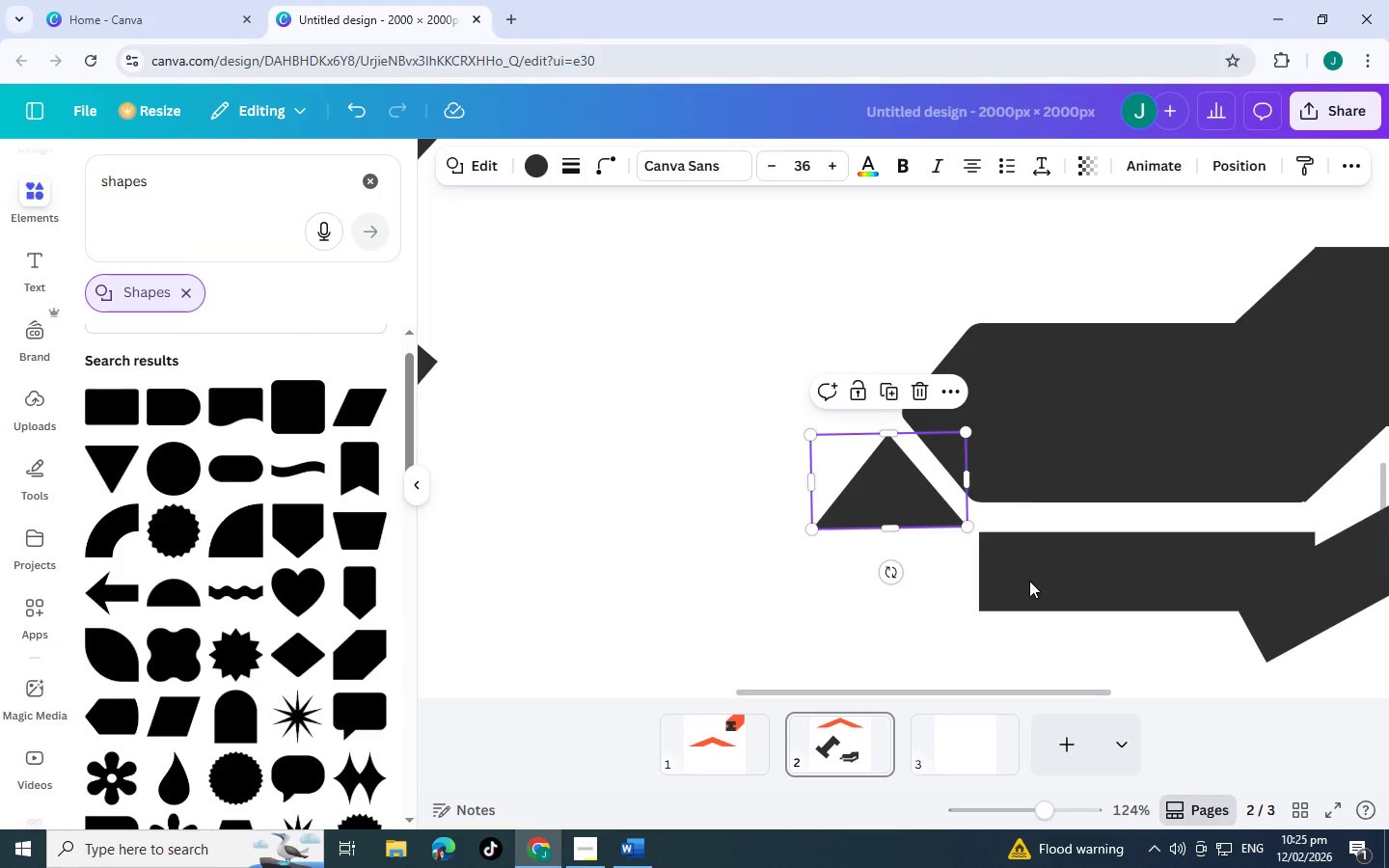 
left_click([1029, 581])
 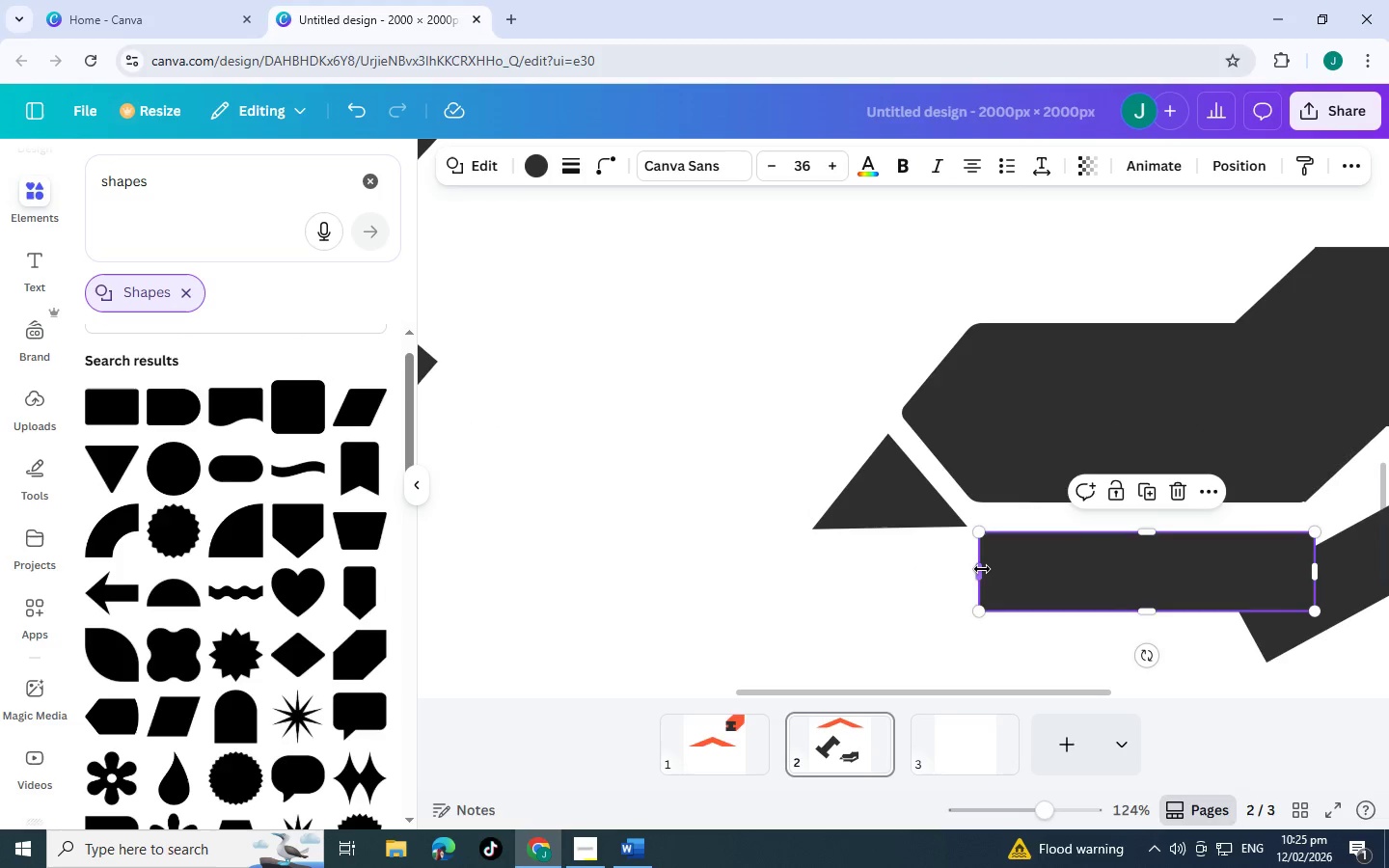 
left_click_drag(start_coordinate=[982, 569], to_coordinate=[816, 558])
 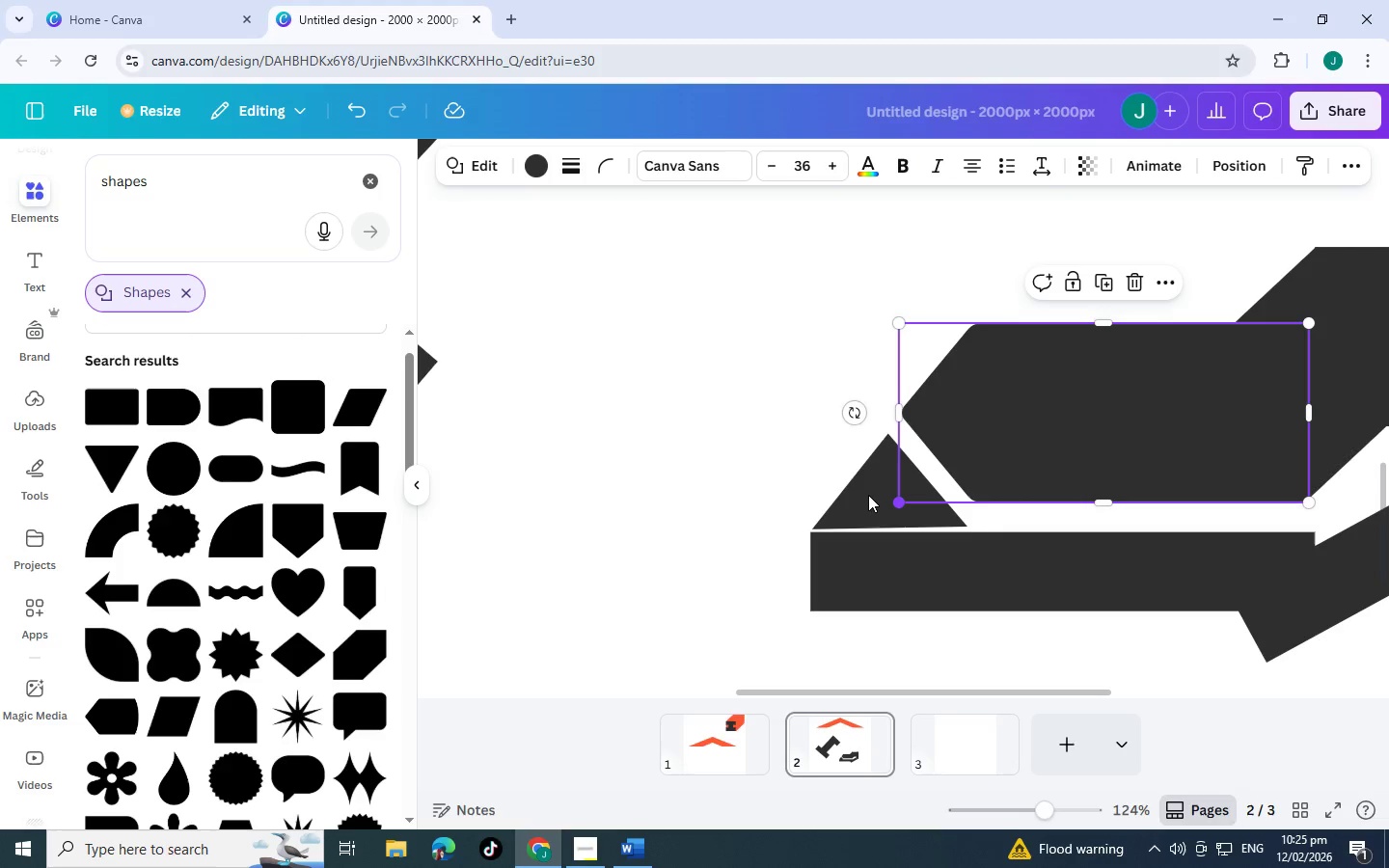 
left_click([867, 496])
 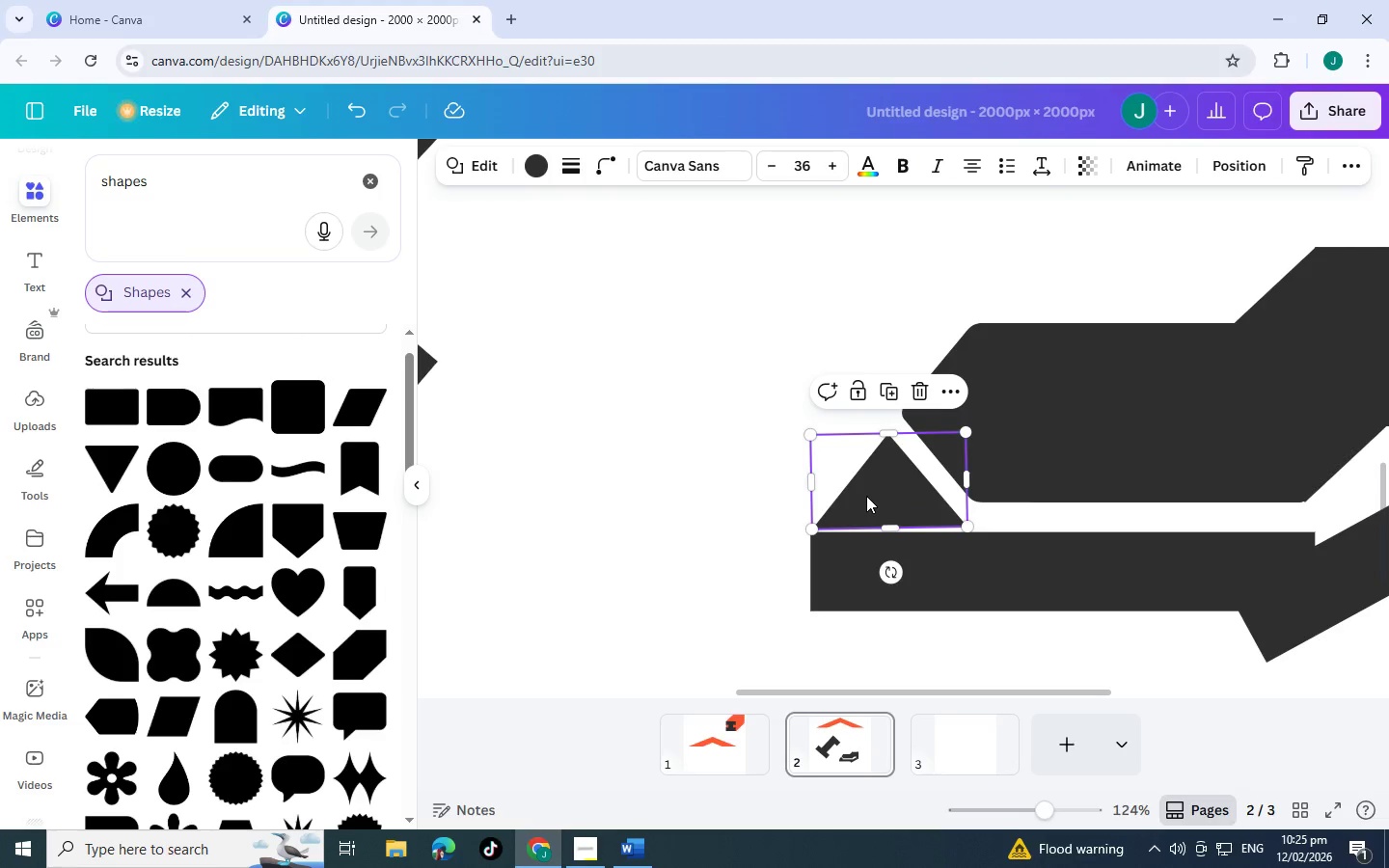 
left_click_drag(start_coordinate=[866, 496], to_coordinate=[865, 501])
 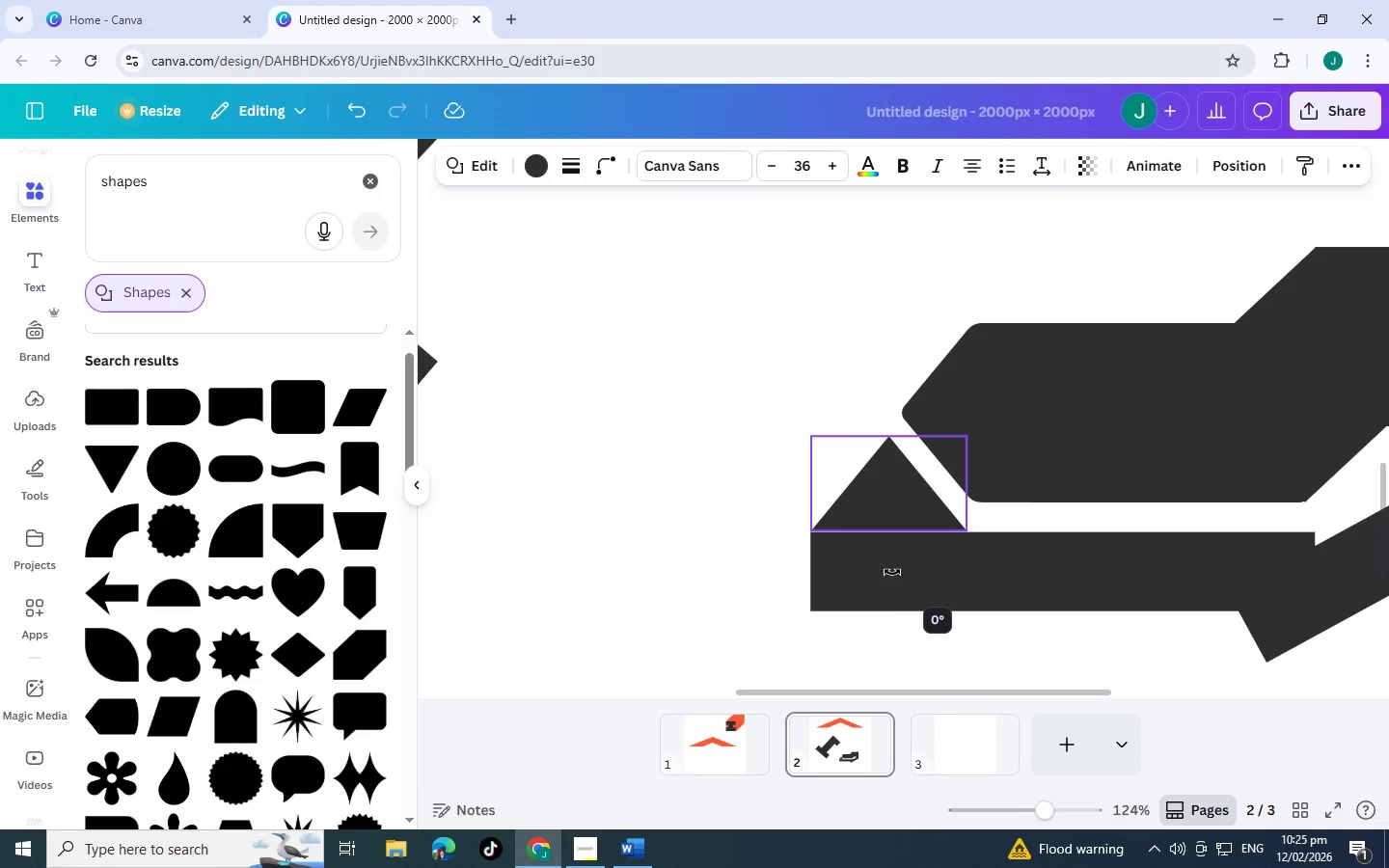 
left_click_drag(start_coordinate=[898, 495], to_coordinate=[898, 501])
 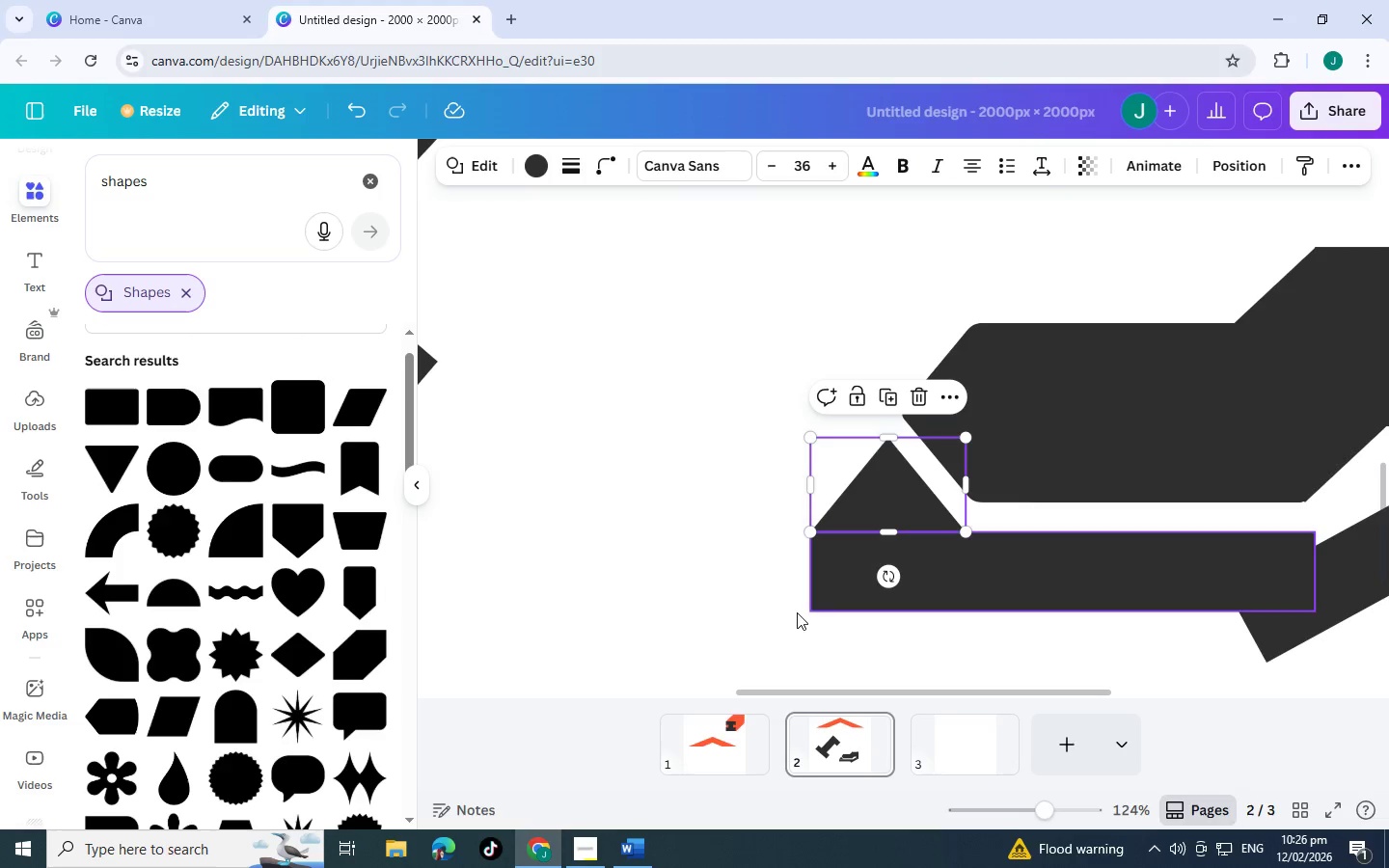 
left_click([797, 612])
 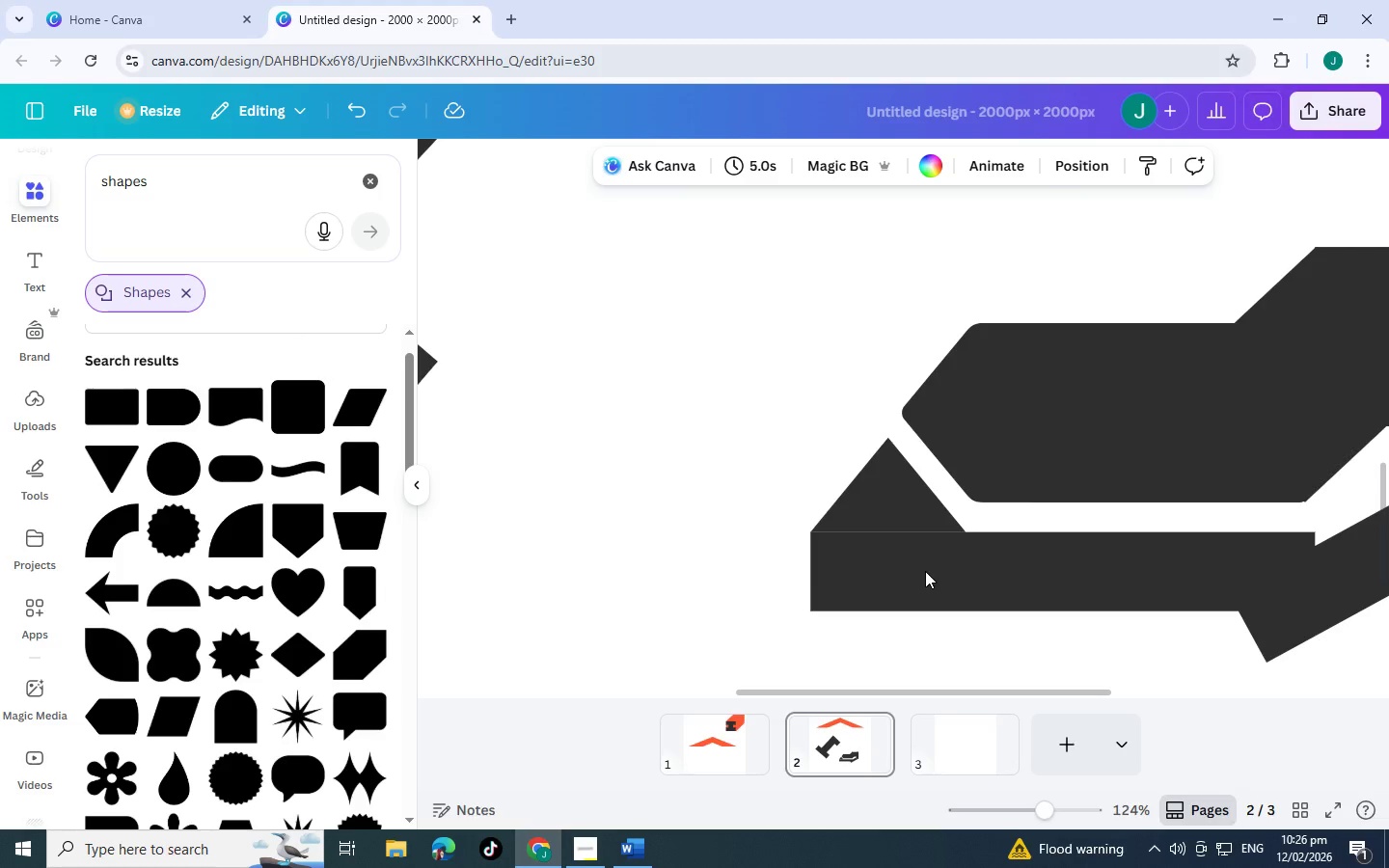 
left_click_drag(start_coordinate=[928, 571], to_coordinate=[929, 563])
 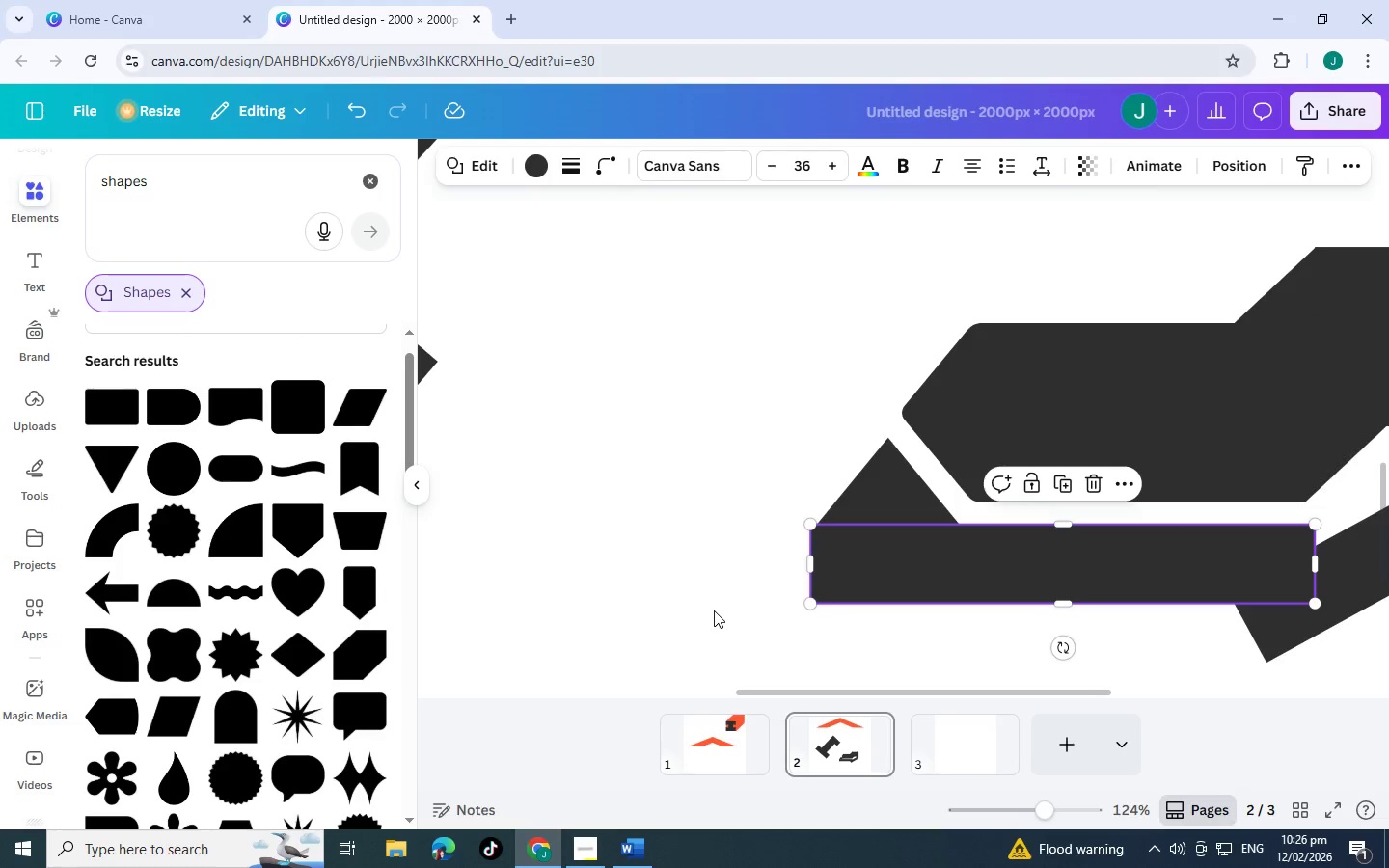 
left_click([714, 610])
 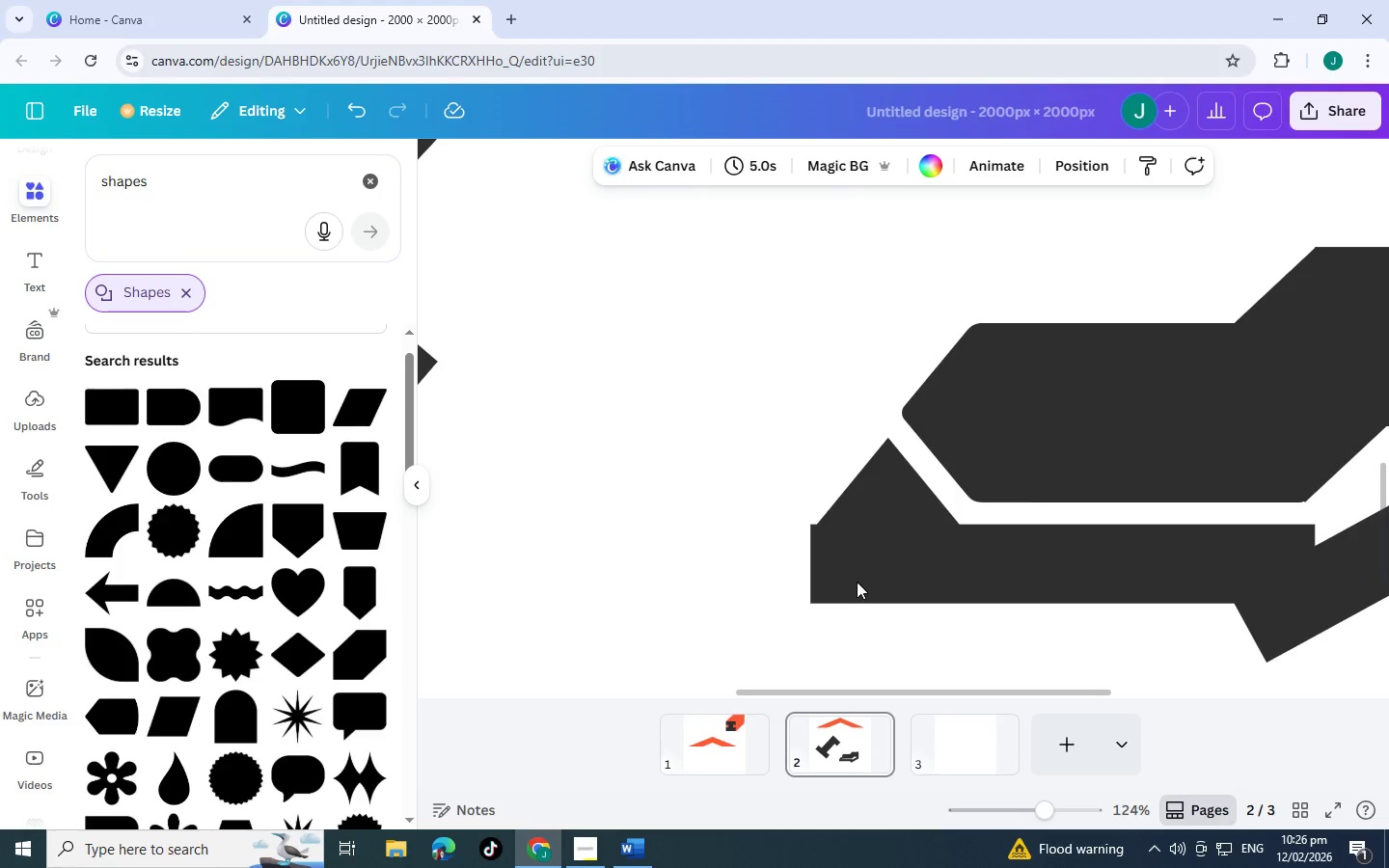 
left_click_drag(start_coordinate=[863, 581], to_coordinate=[863, 587])
 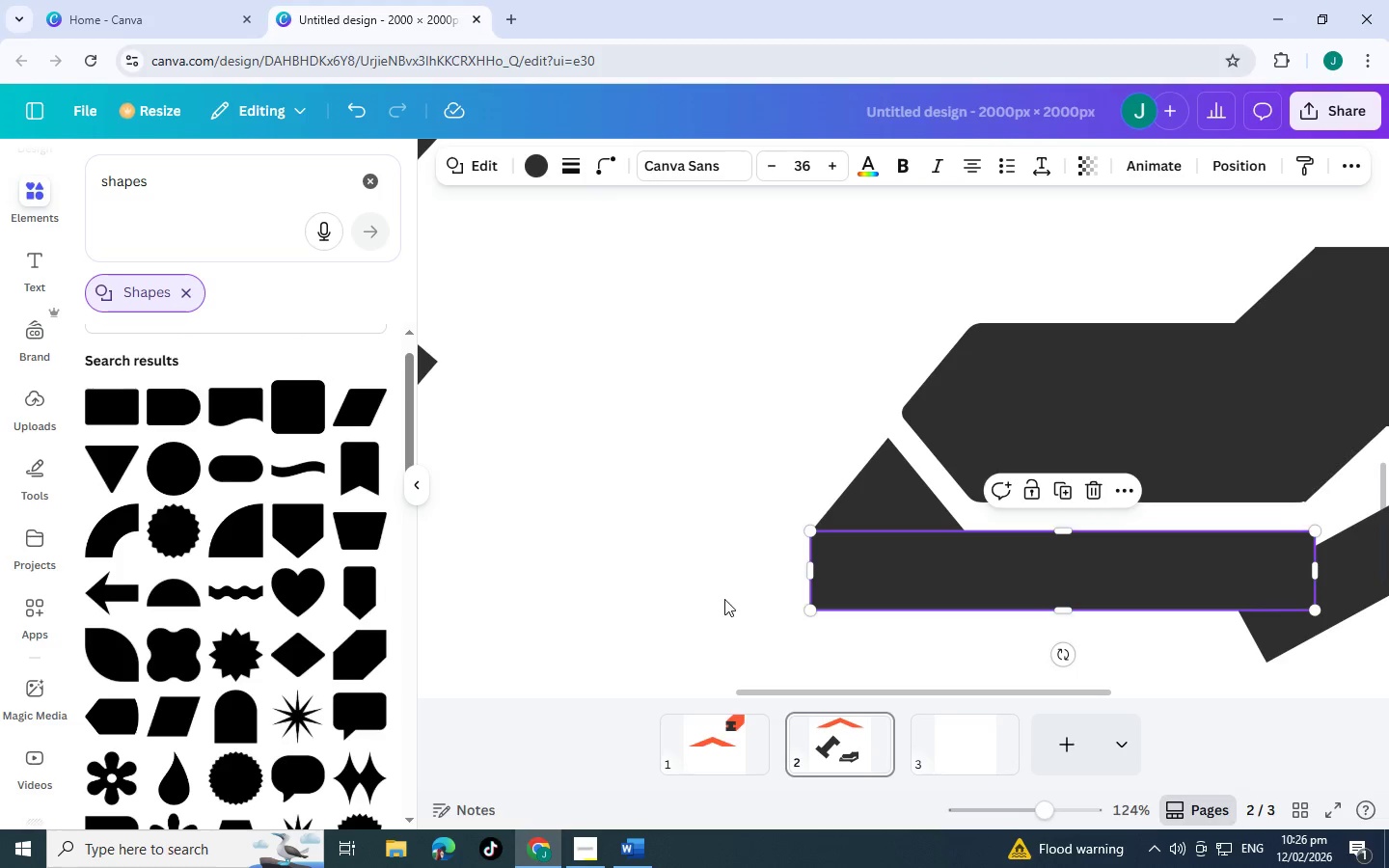 
hold_key(key=ControlLeft, duration=1.5)
 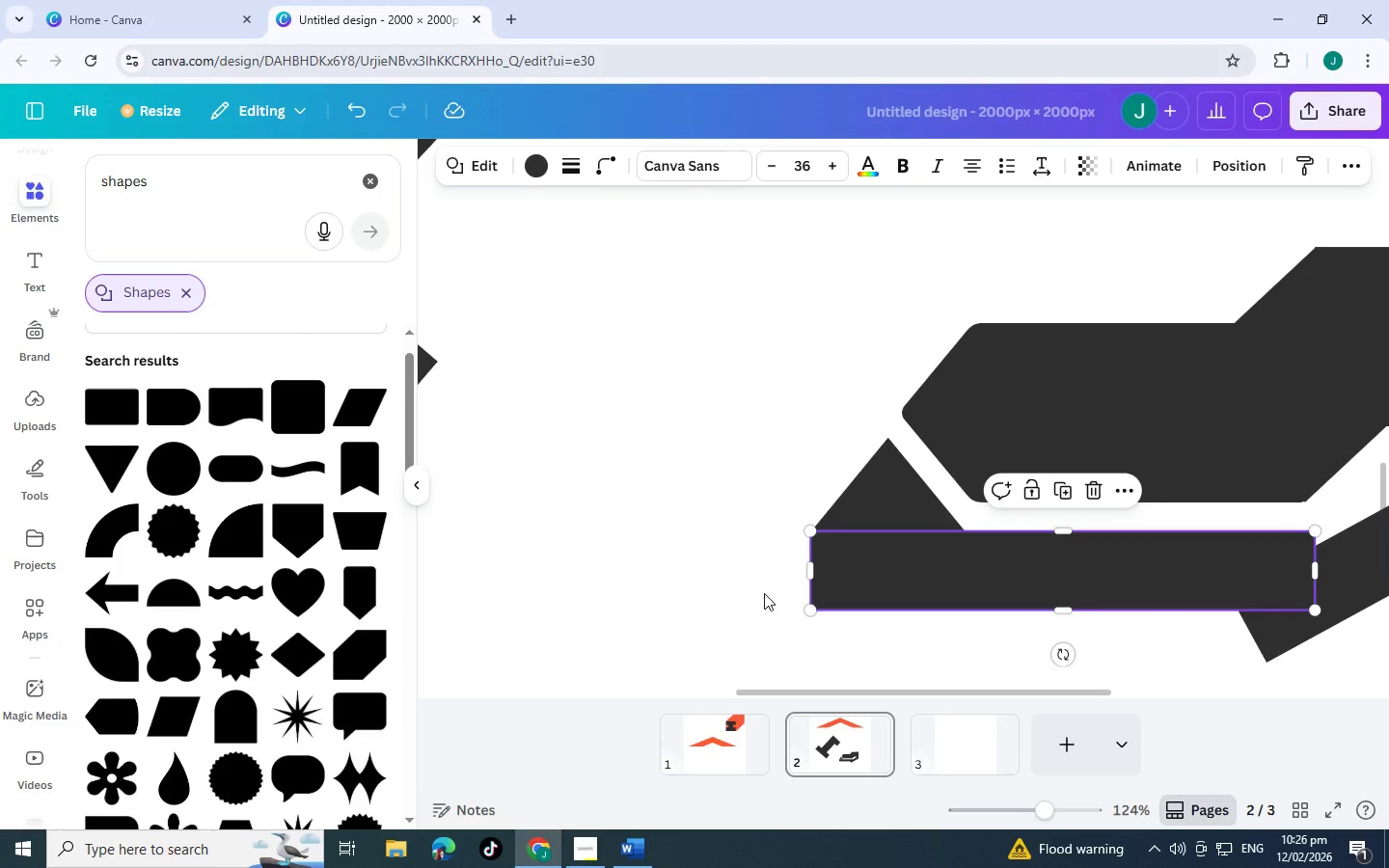 
left_click([764, 593])
 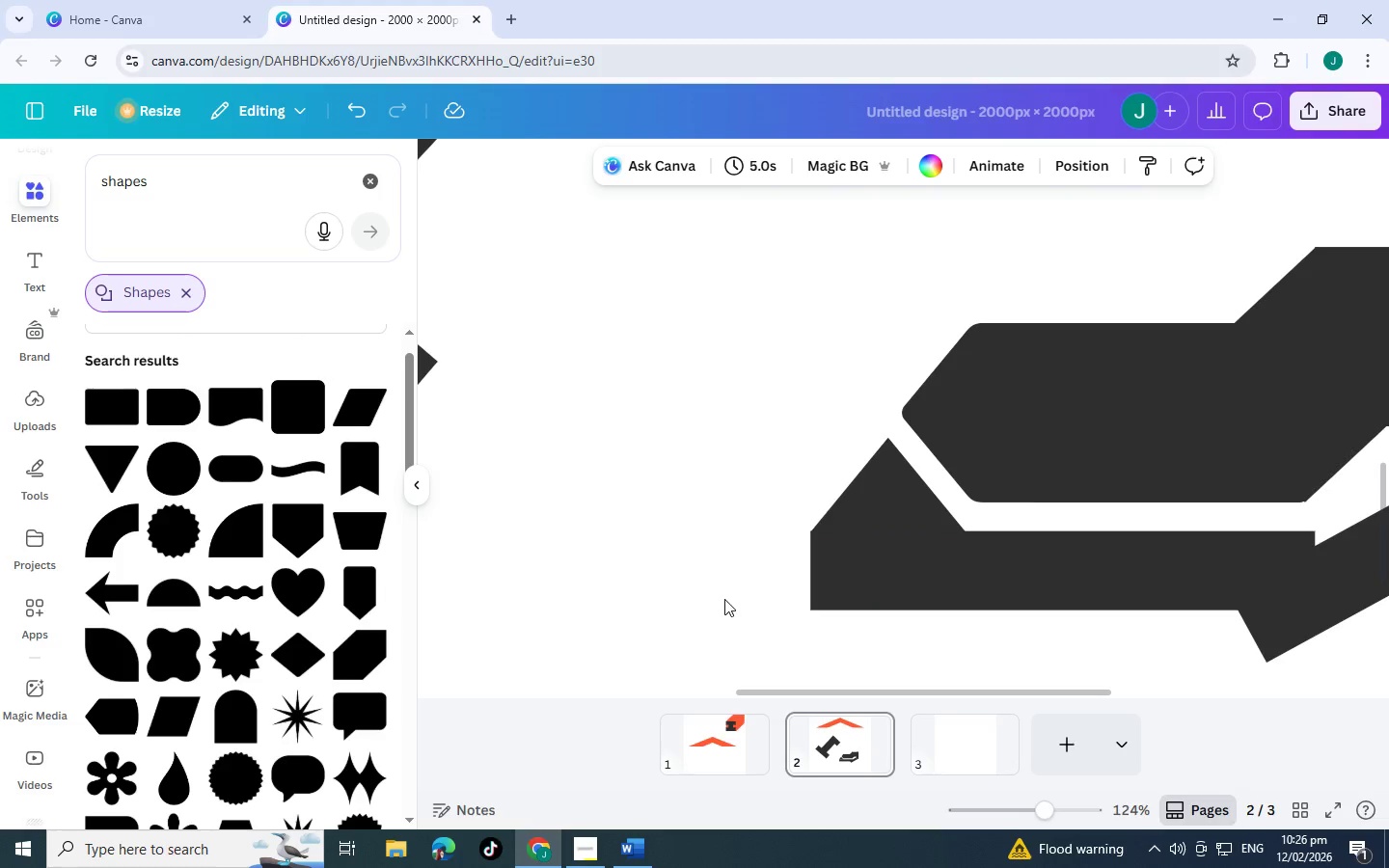 
left_click_drag(start_coordinate=[724, 599], to_coordinate=[913, 500])
 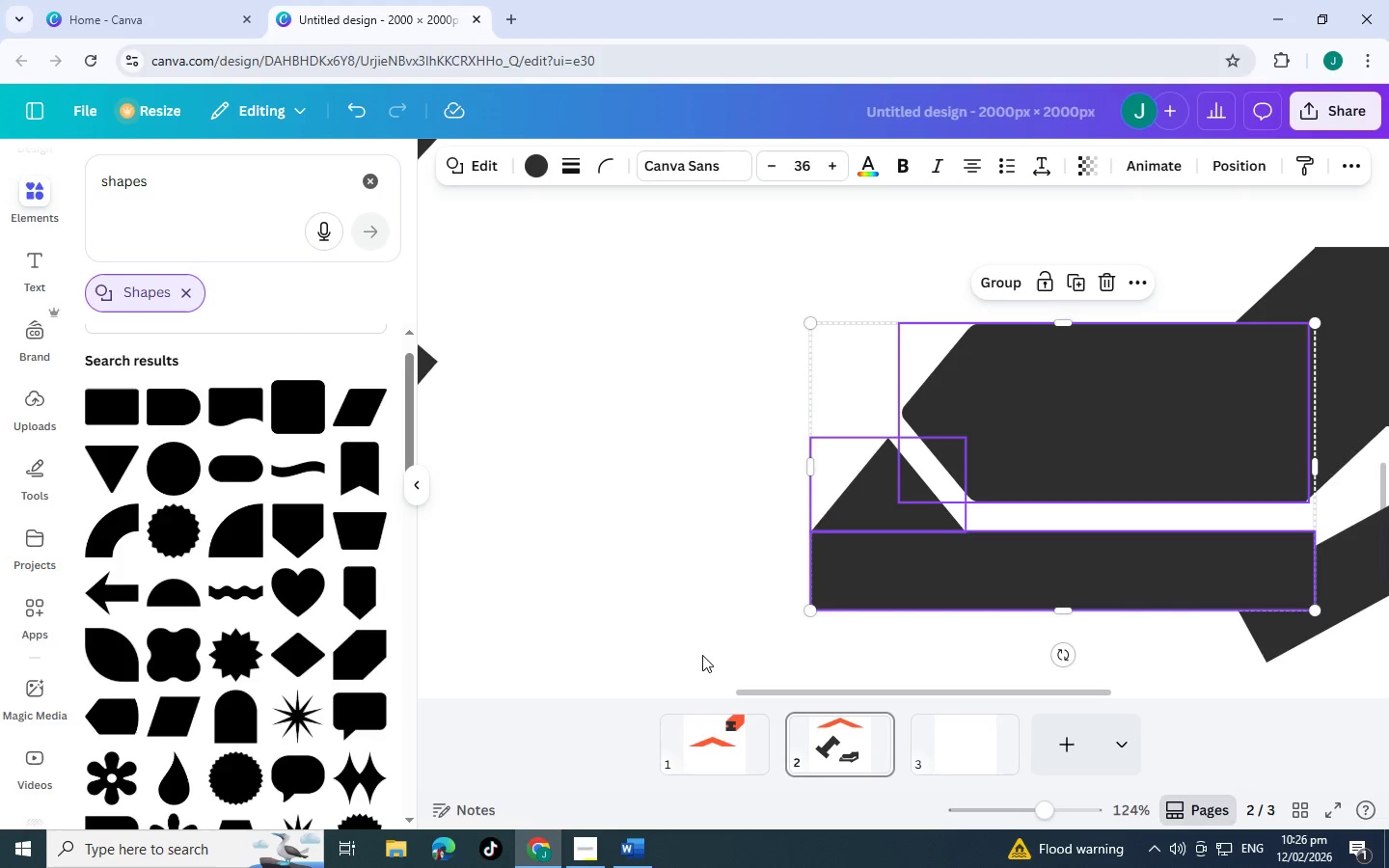 
left_click([699, 656])
 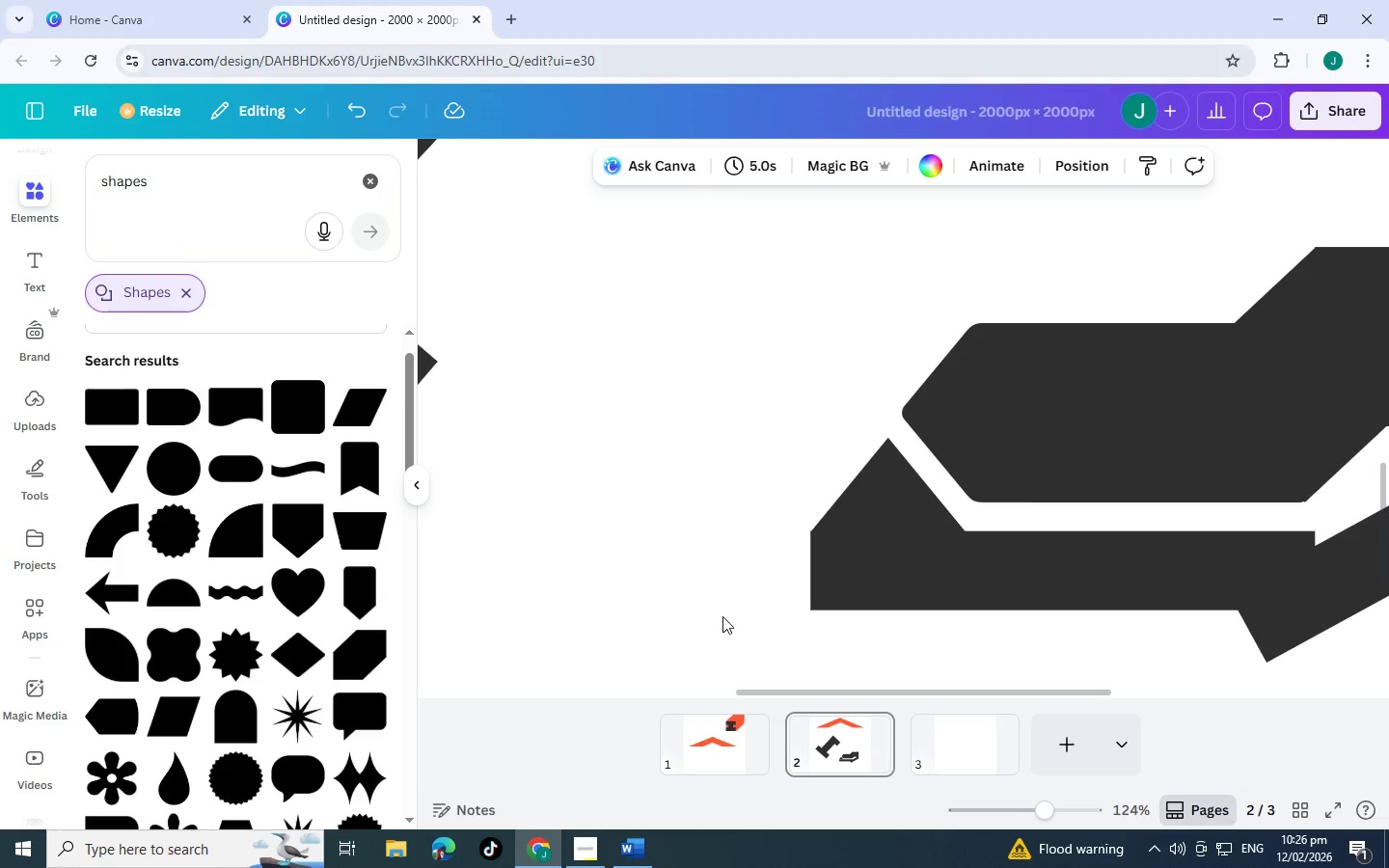 
left_click_drag(start_coordinate=[726, 615], to_coordinate=[877, 477])
 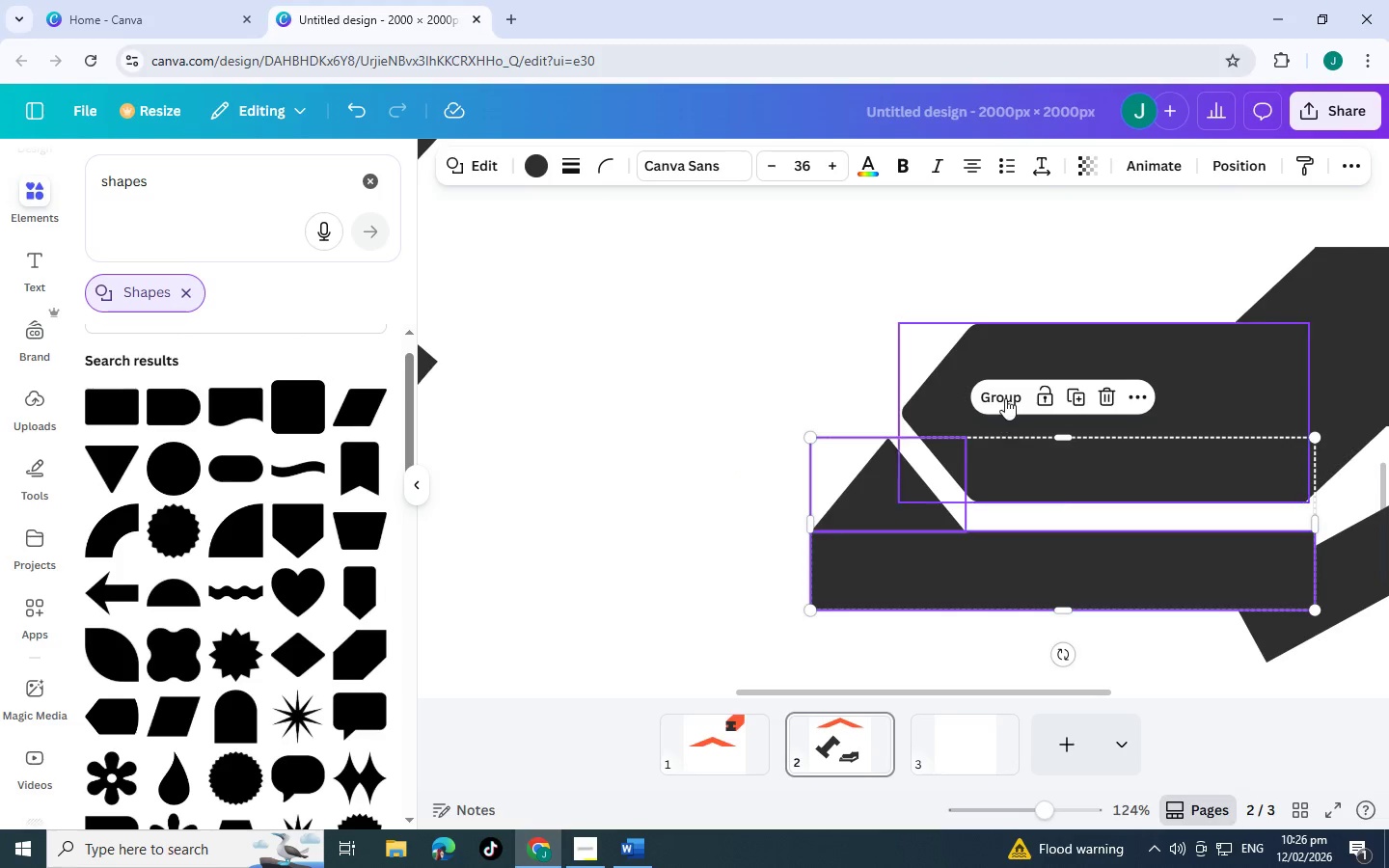 
left_click([1005, 397])
 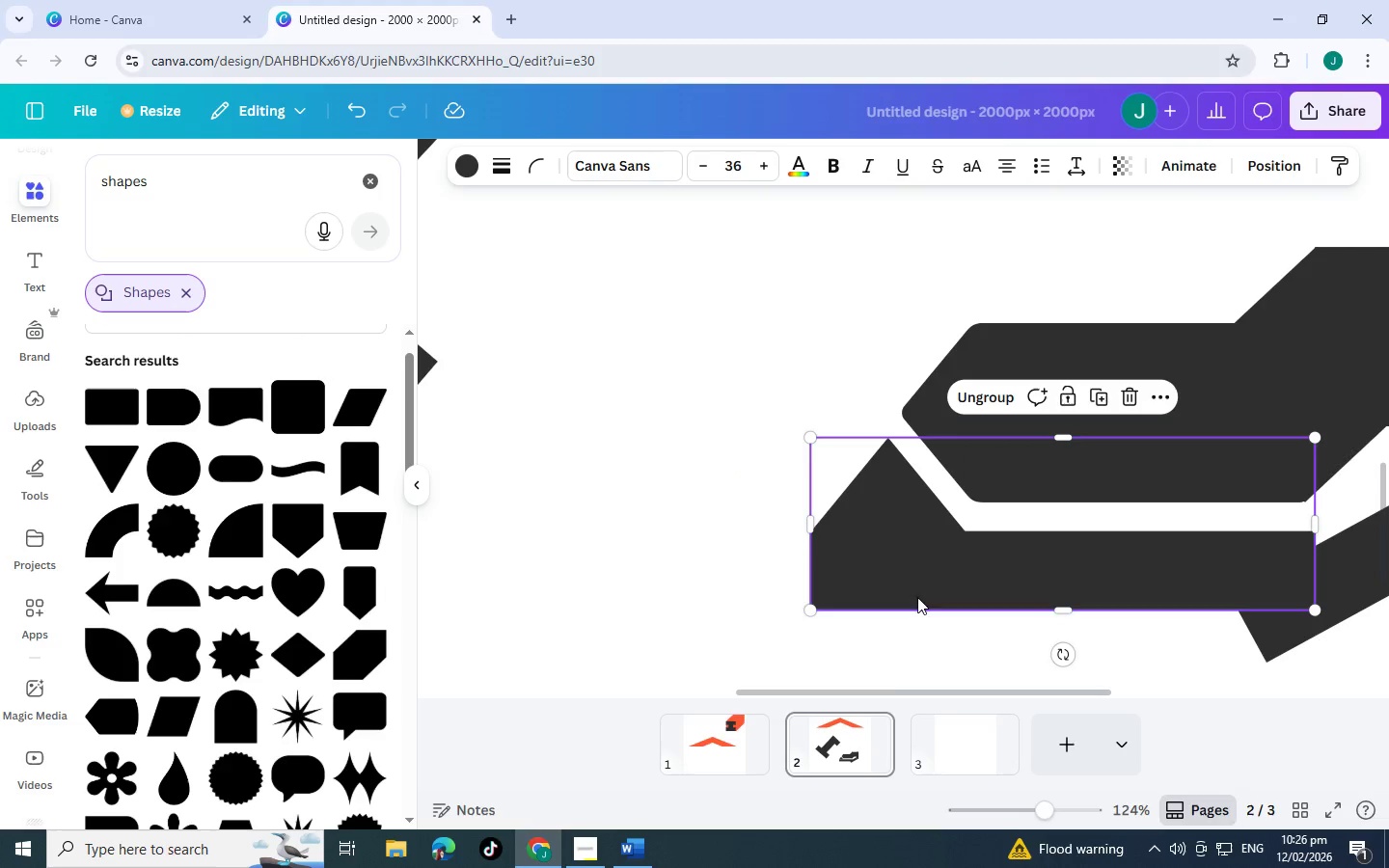 
scroll: coordinate [910, 647], scroll_direction: down, amount: 1.0
 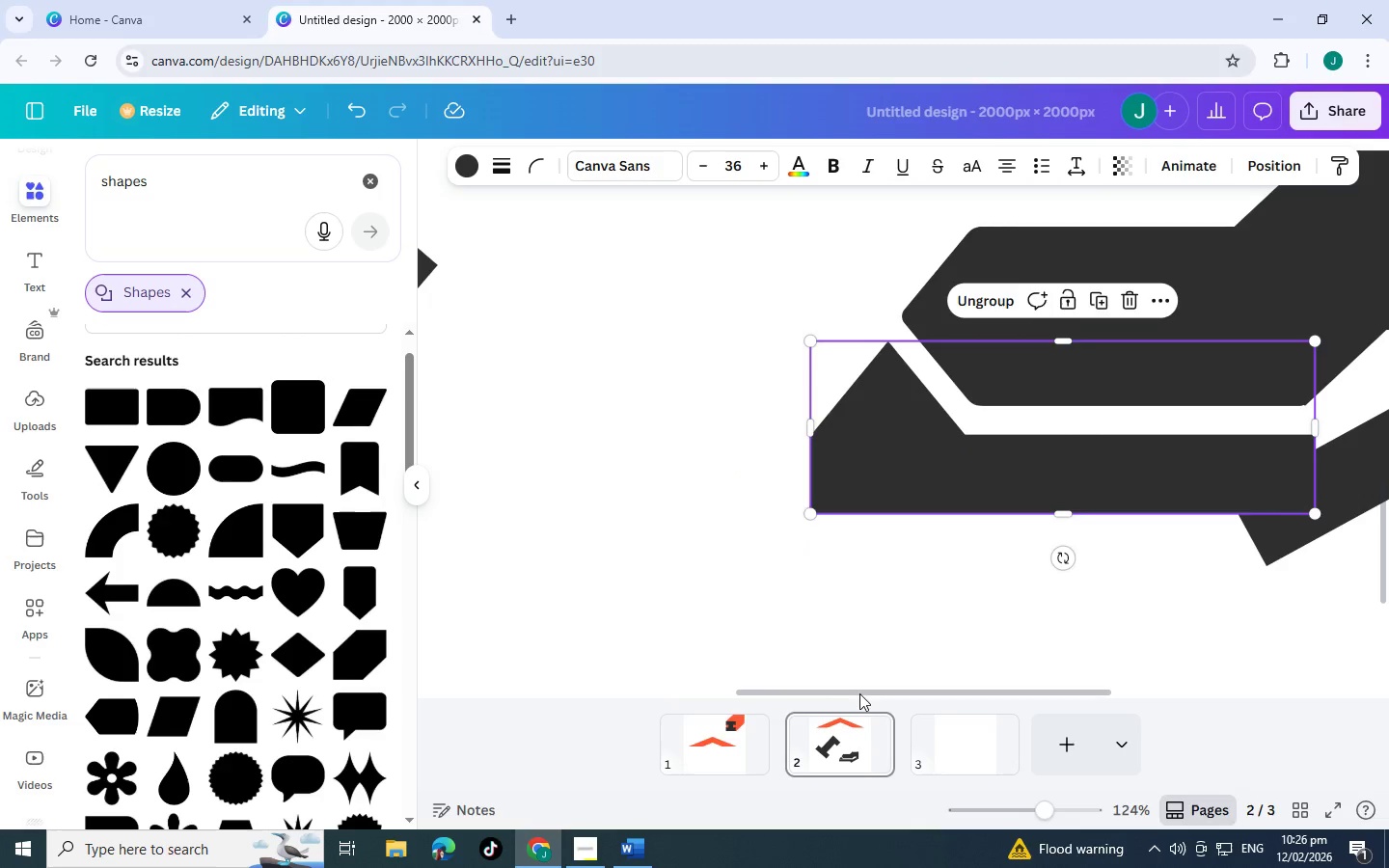 
left_click_drag(start_coordinate=[859, 693], to_coordinate=[990, 685])
 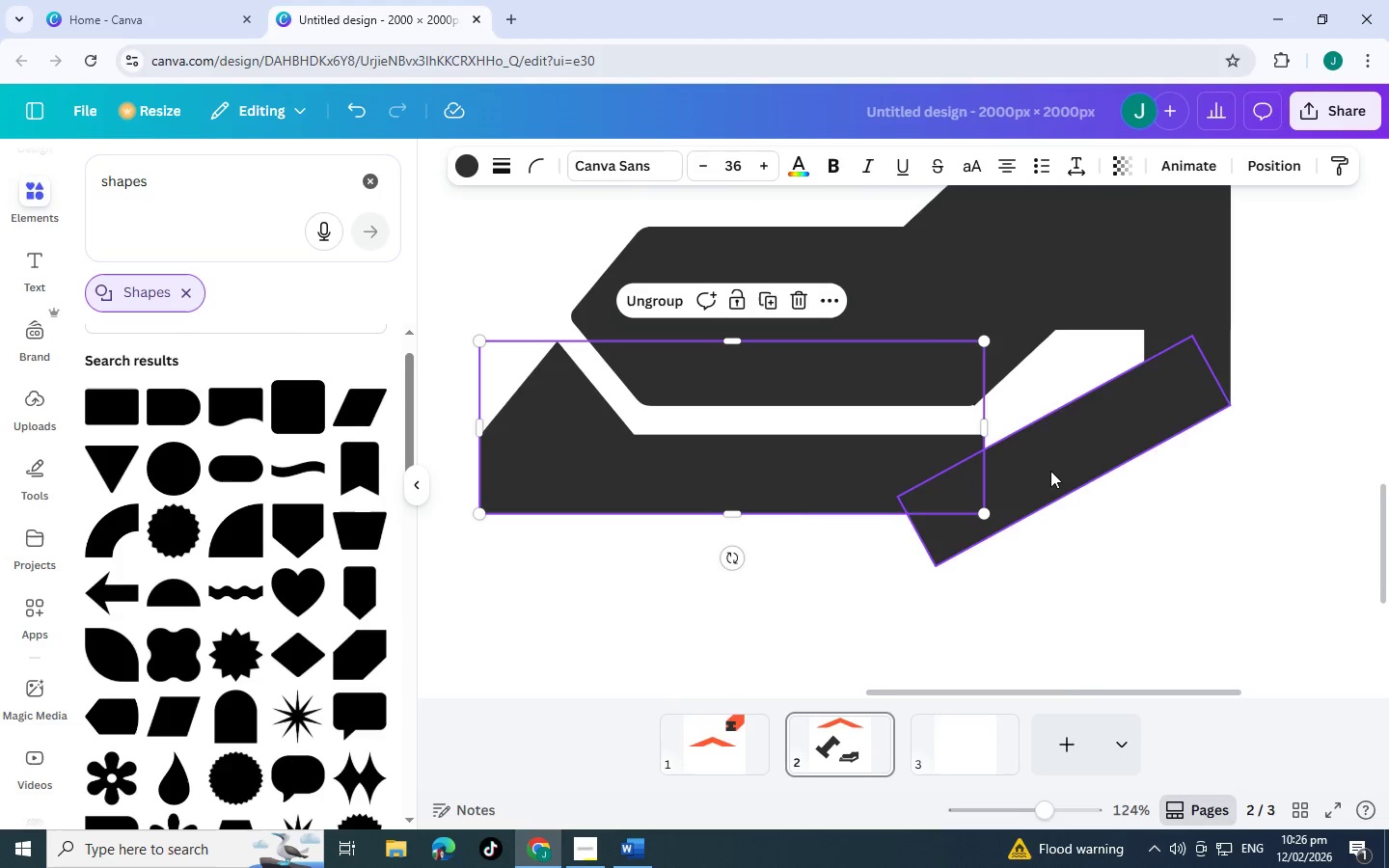 
left_click([1050, 471])
 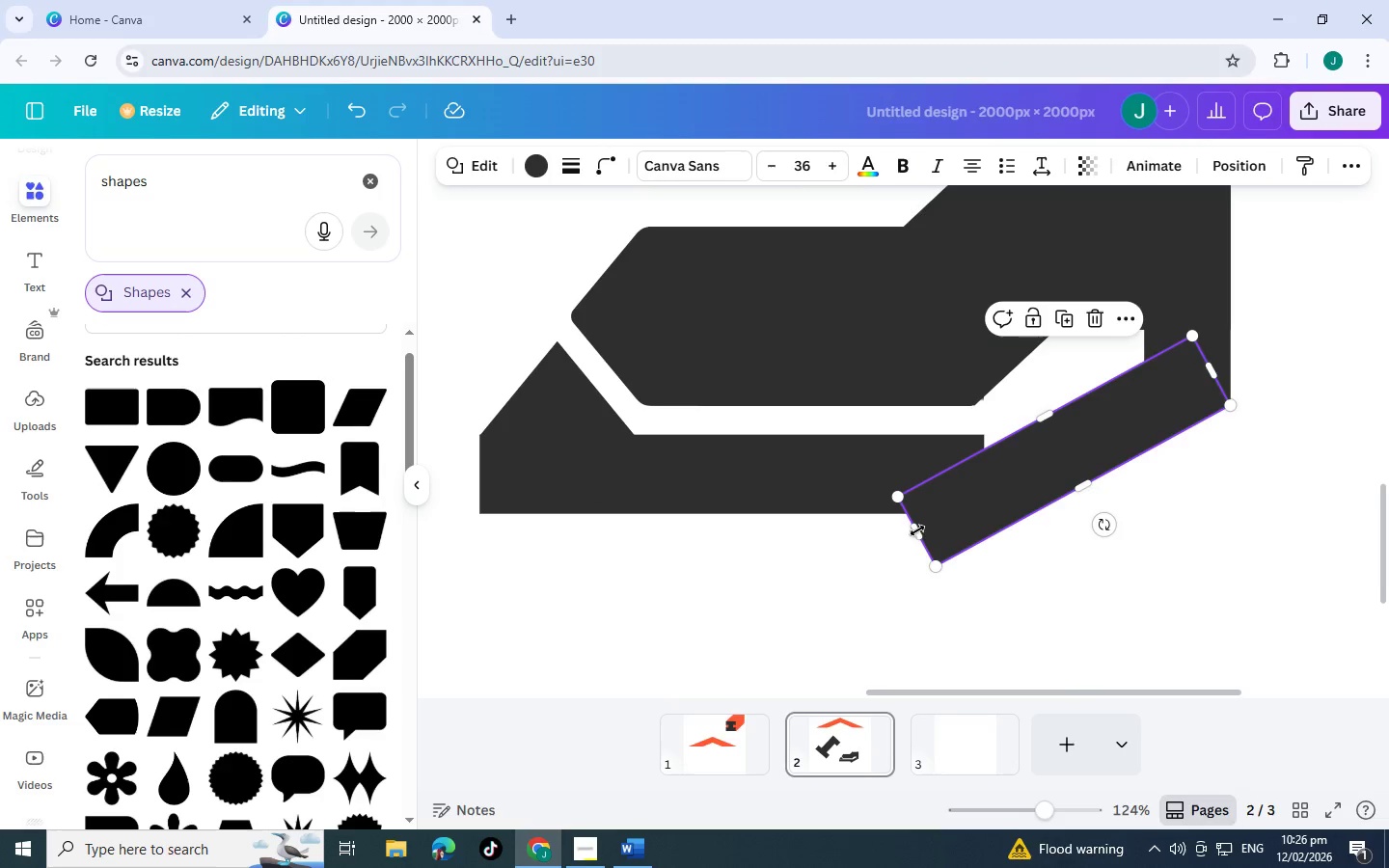 
left_click_drag(start_coordinate=[917, 530], to_coordinate=[990, 479])
 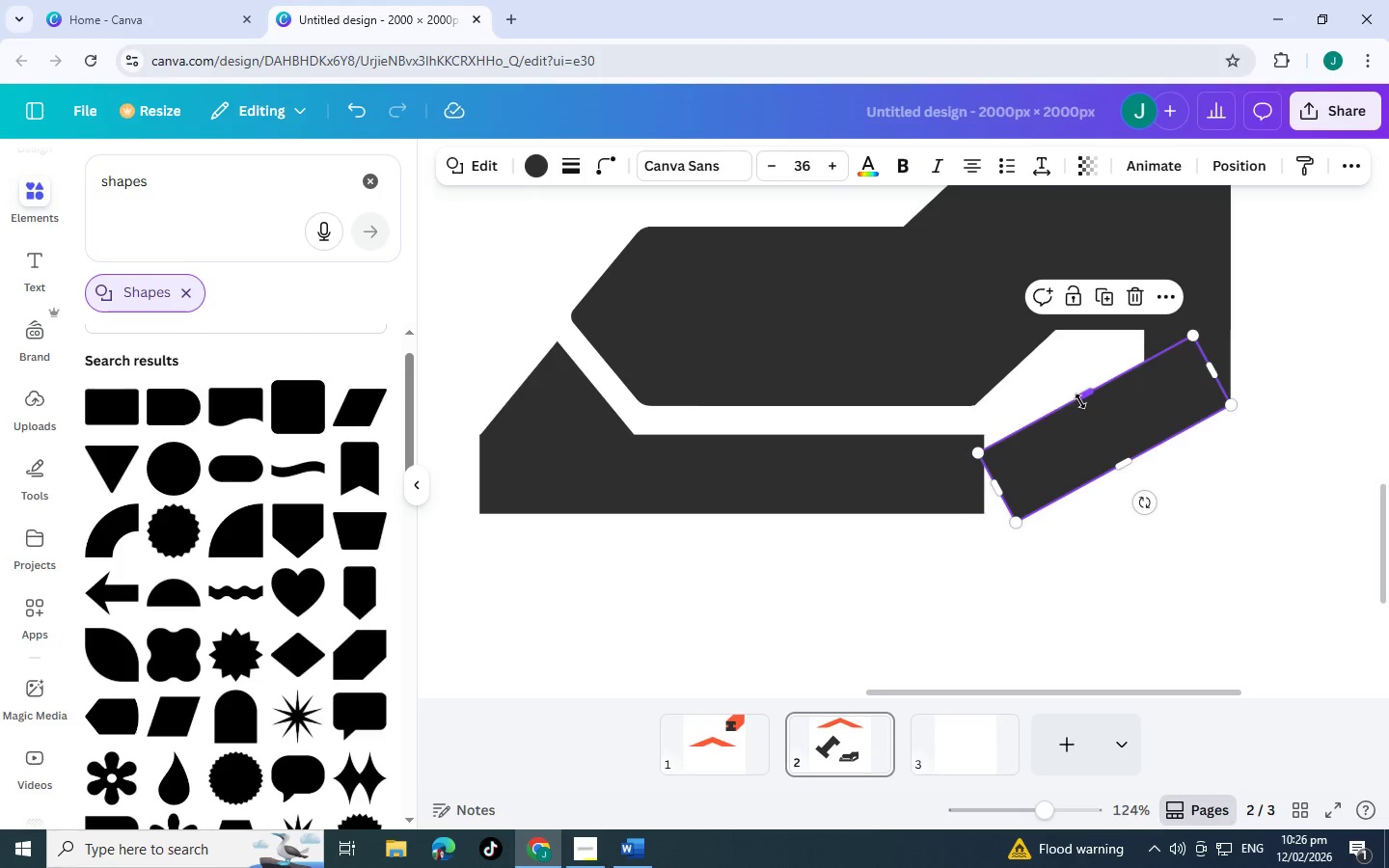 
left_click_drag(start_coordinate=[1081, 397], to_coordinate=[1076, 385])
 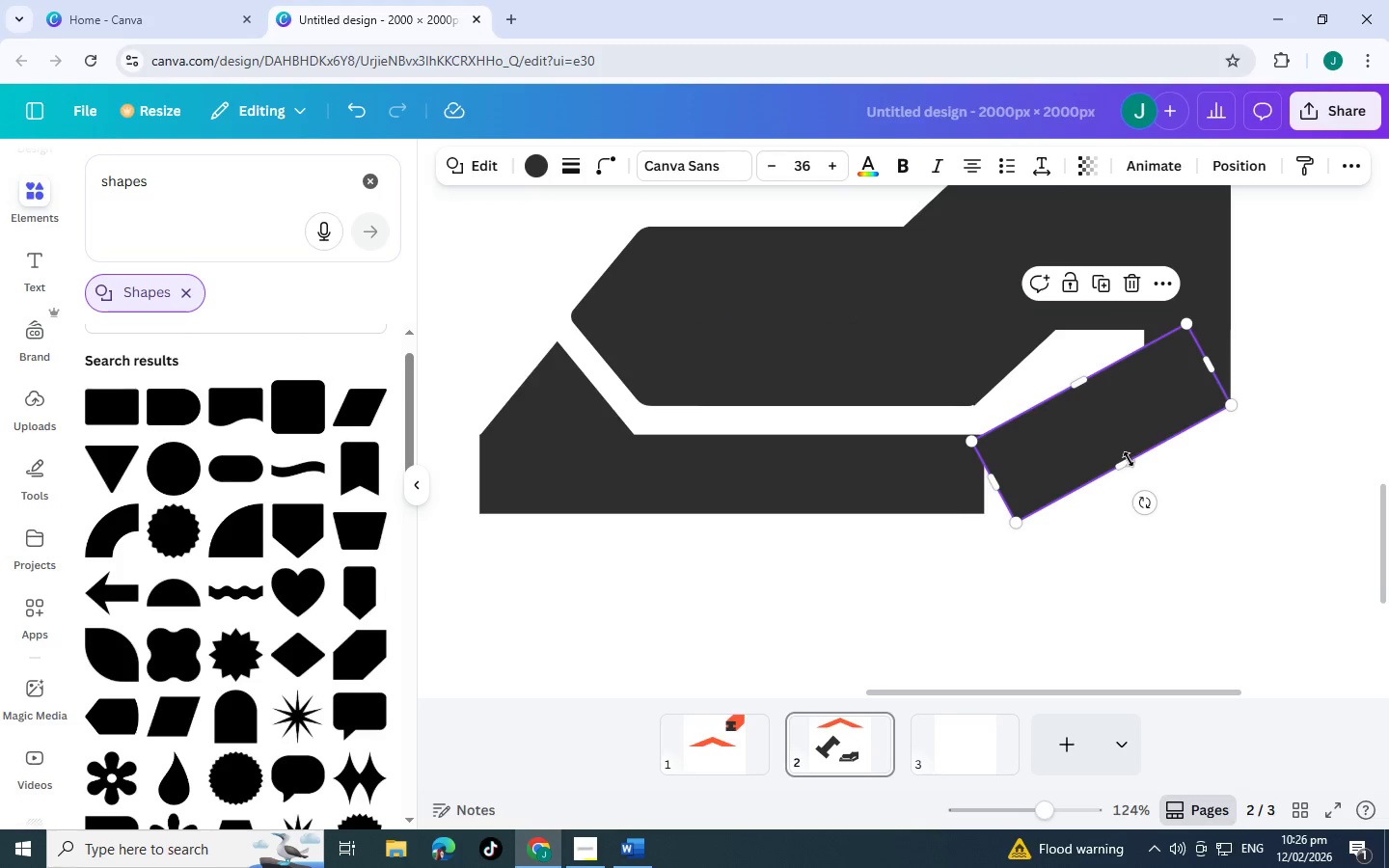 
left_click_drag(start_coordinate=[1129, 459], to_coordinate=[1118, 451])
 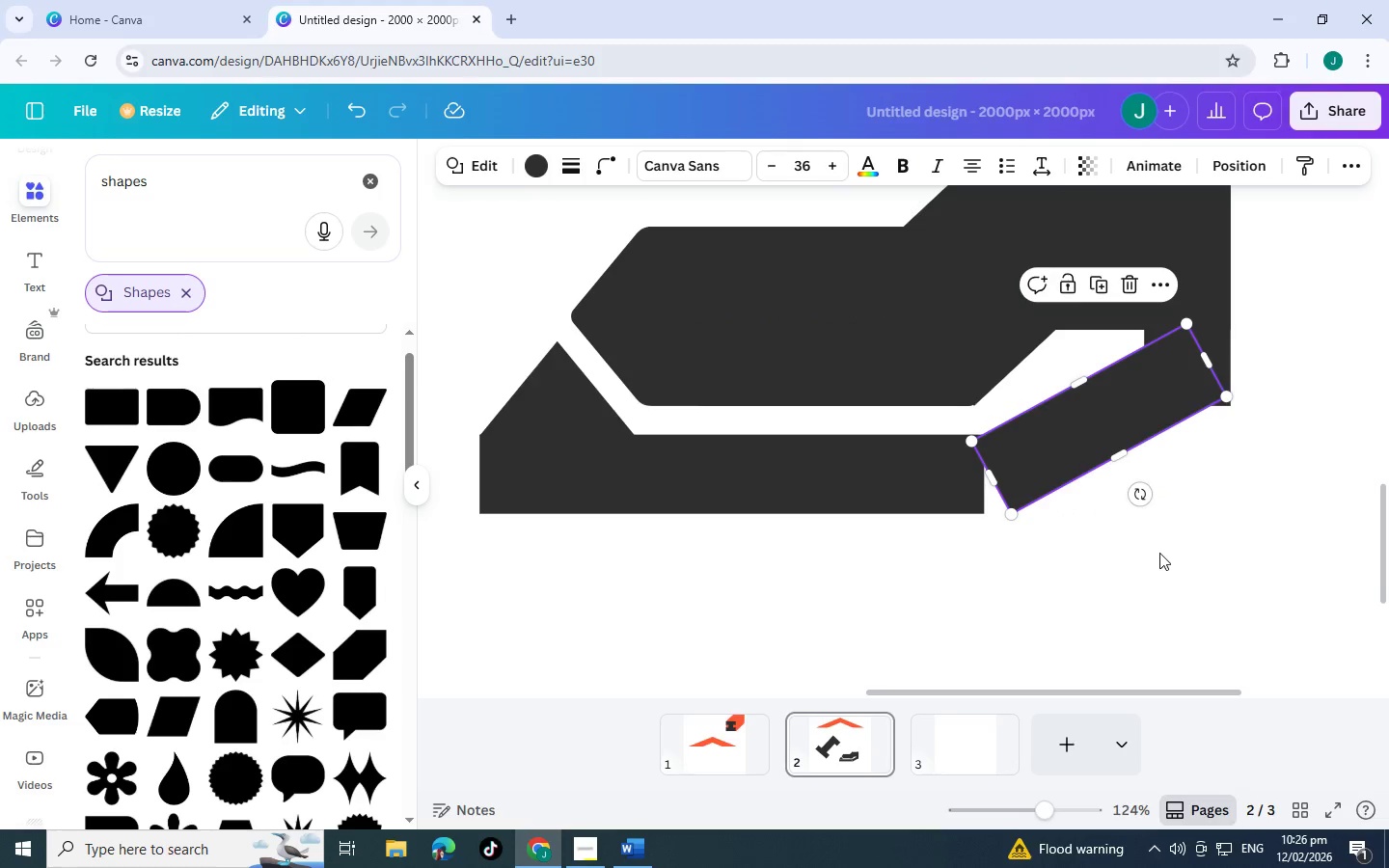 
left_click([1159, 553])
 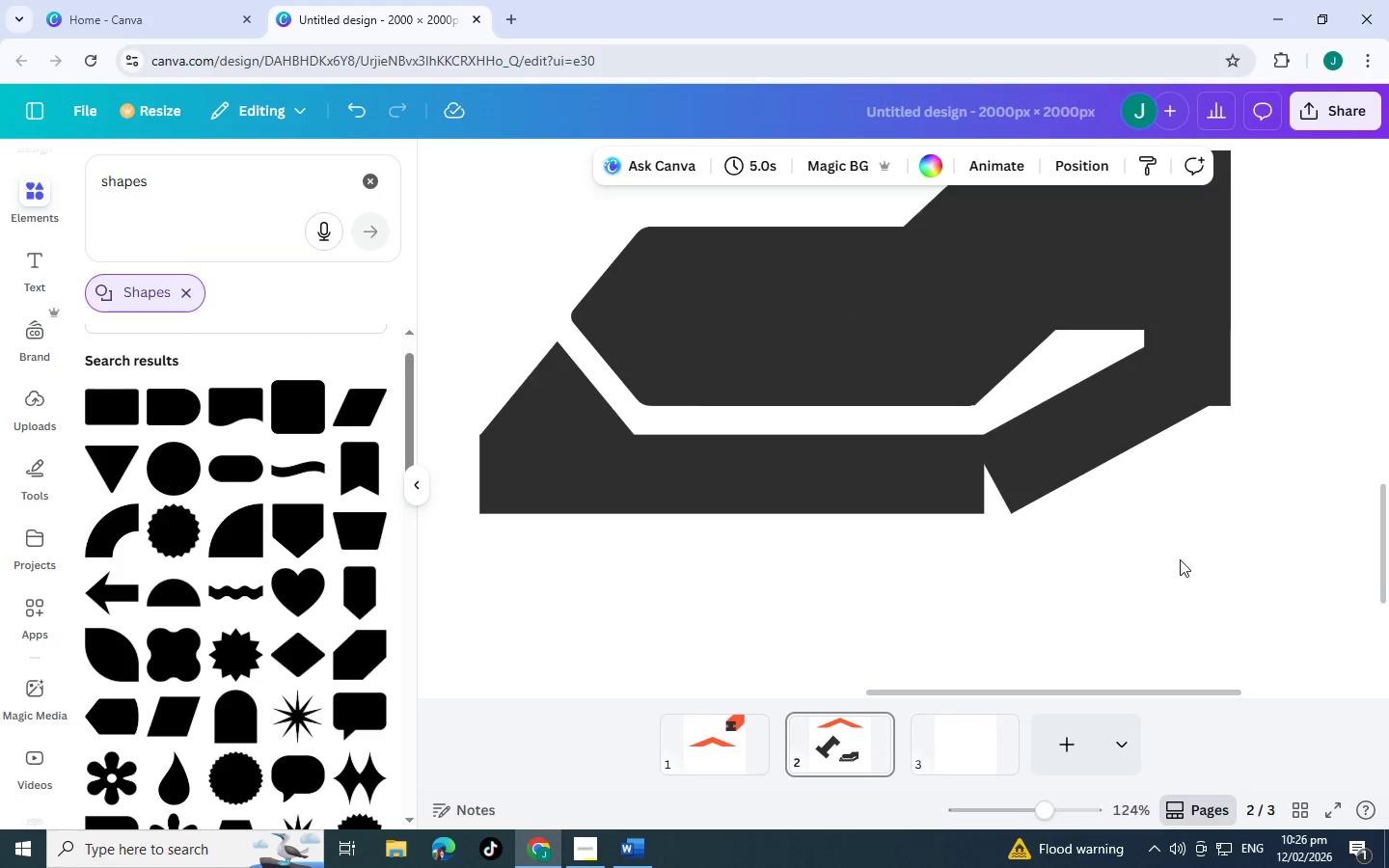 
scroll: coordinate [1180, 559], scroll_direction: up, amount: 1.0
 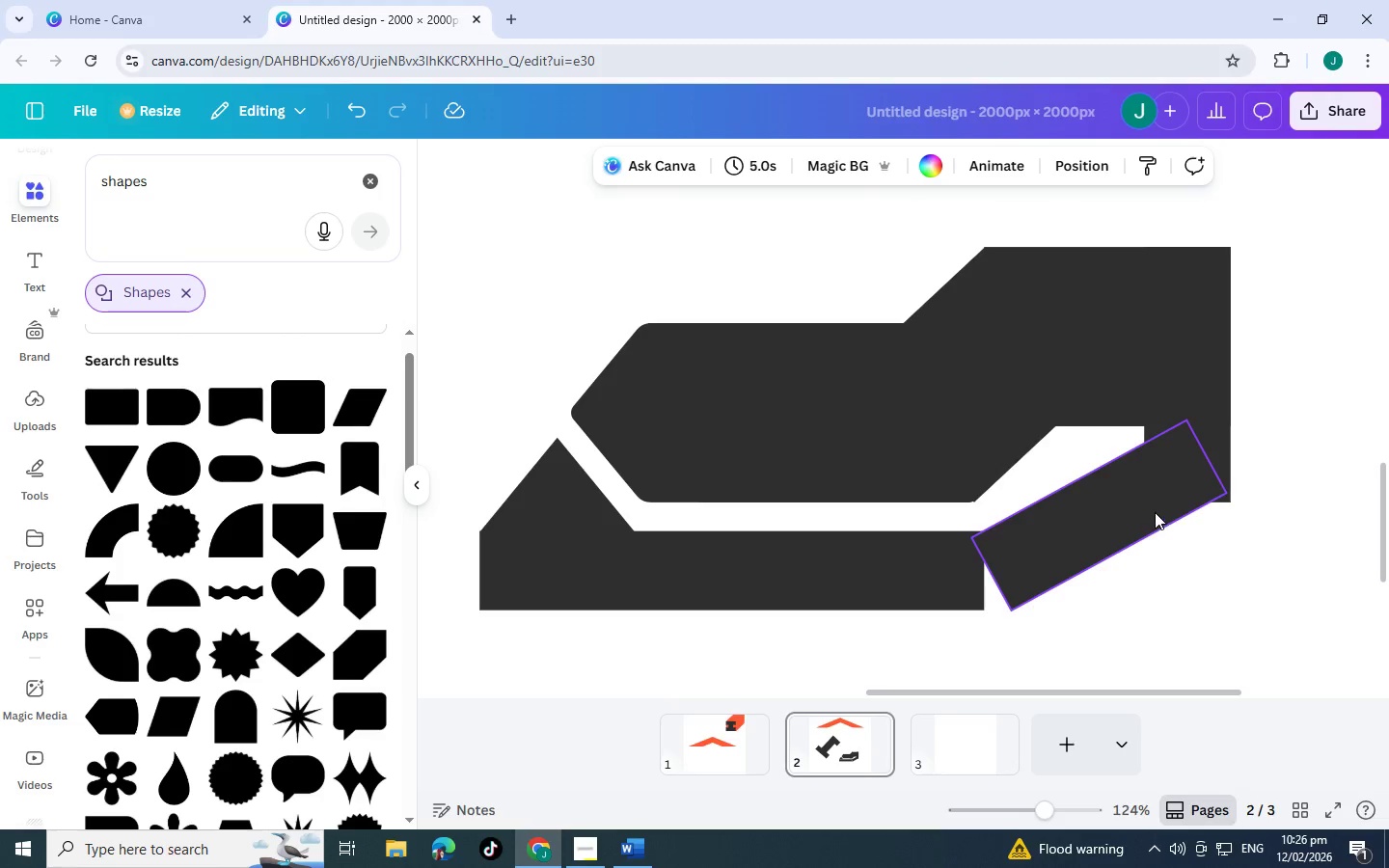 
left_click([1153, 512])
 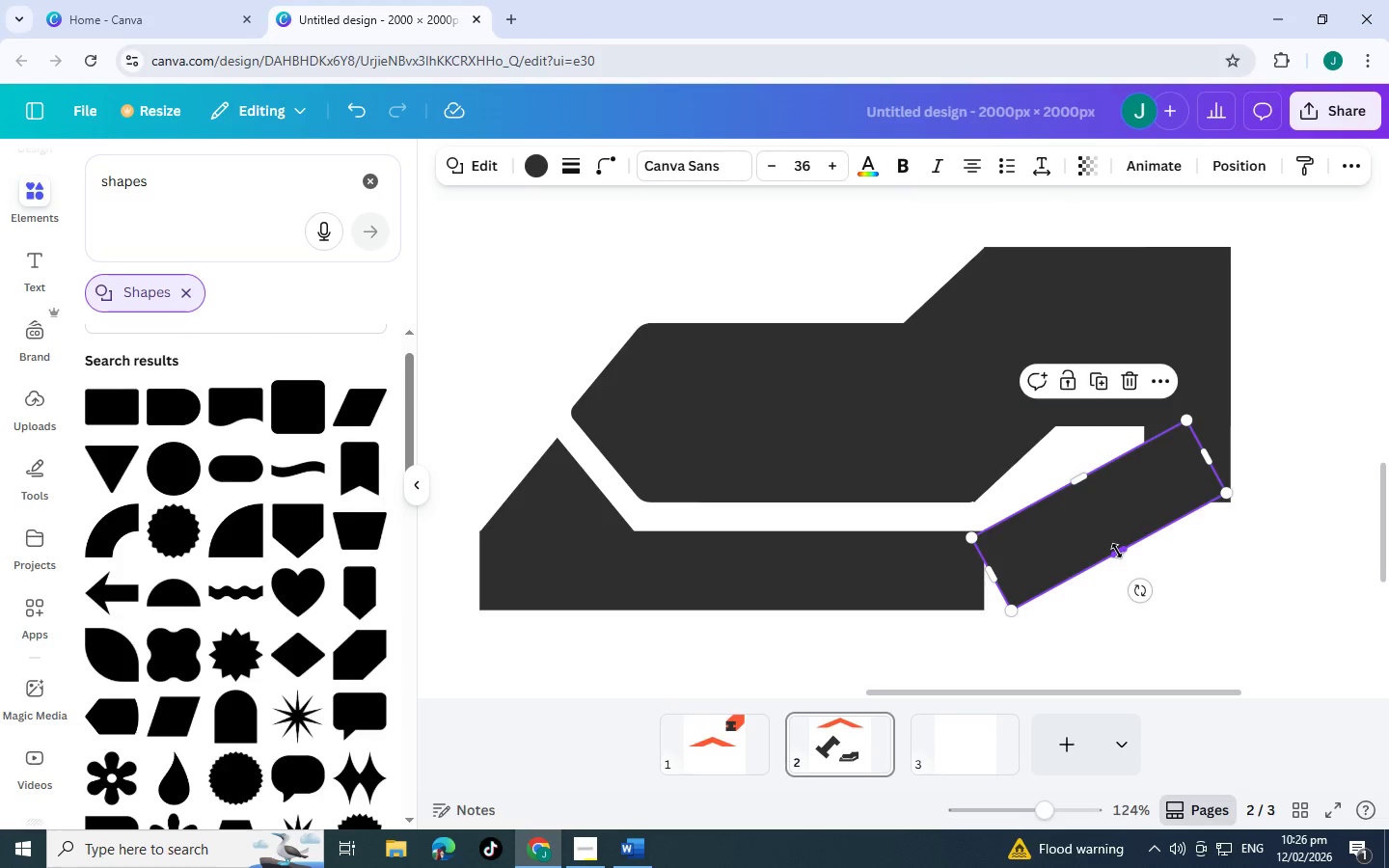 
left_click_drag(start_coordinate=[1117, 551], to_coordinate=[1128, 557])
 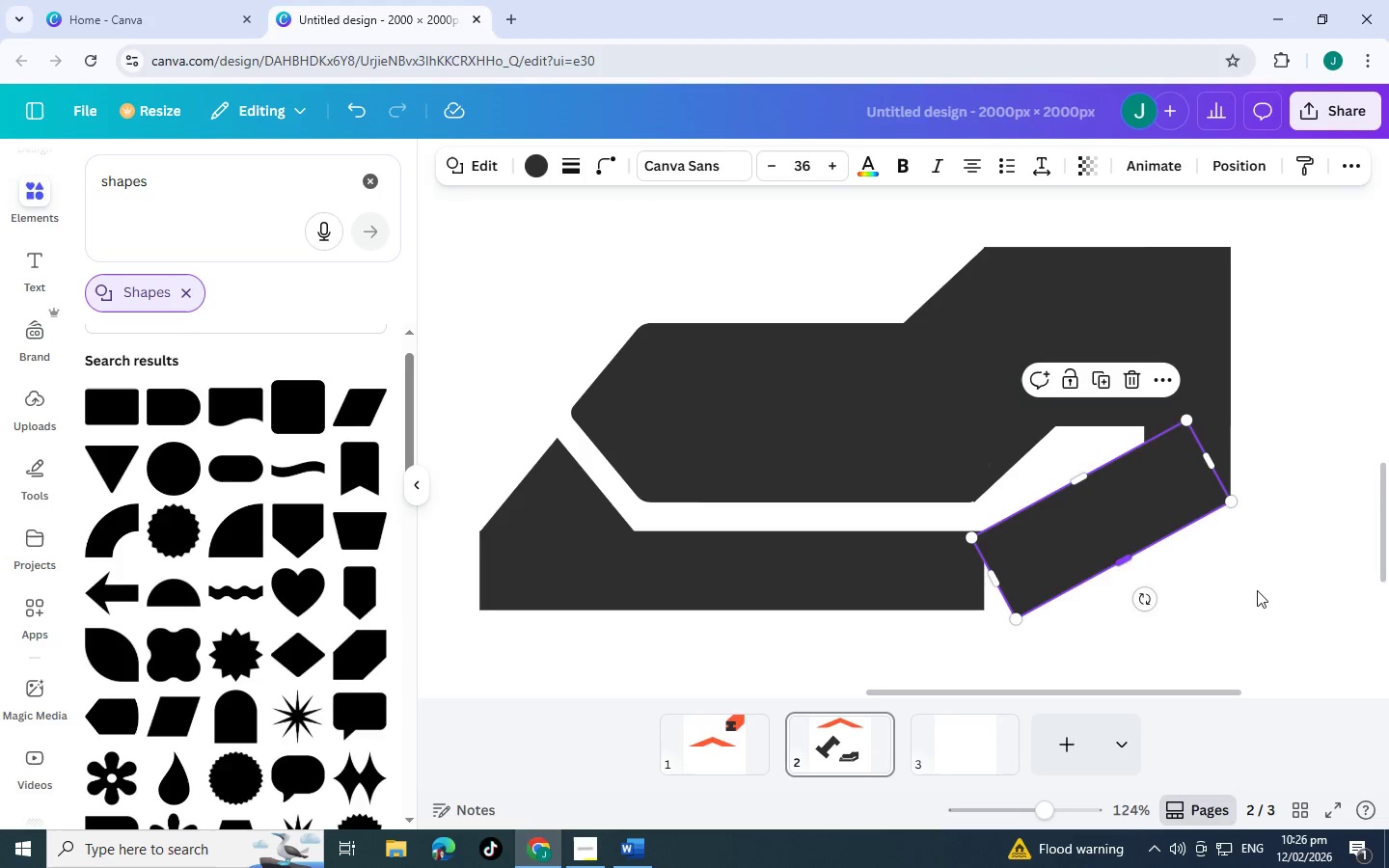 
left_click([1257, 590])
 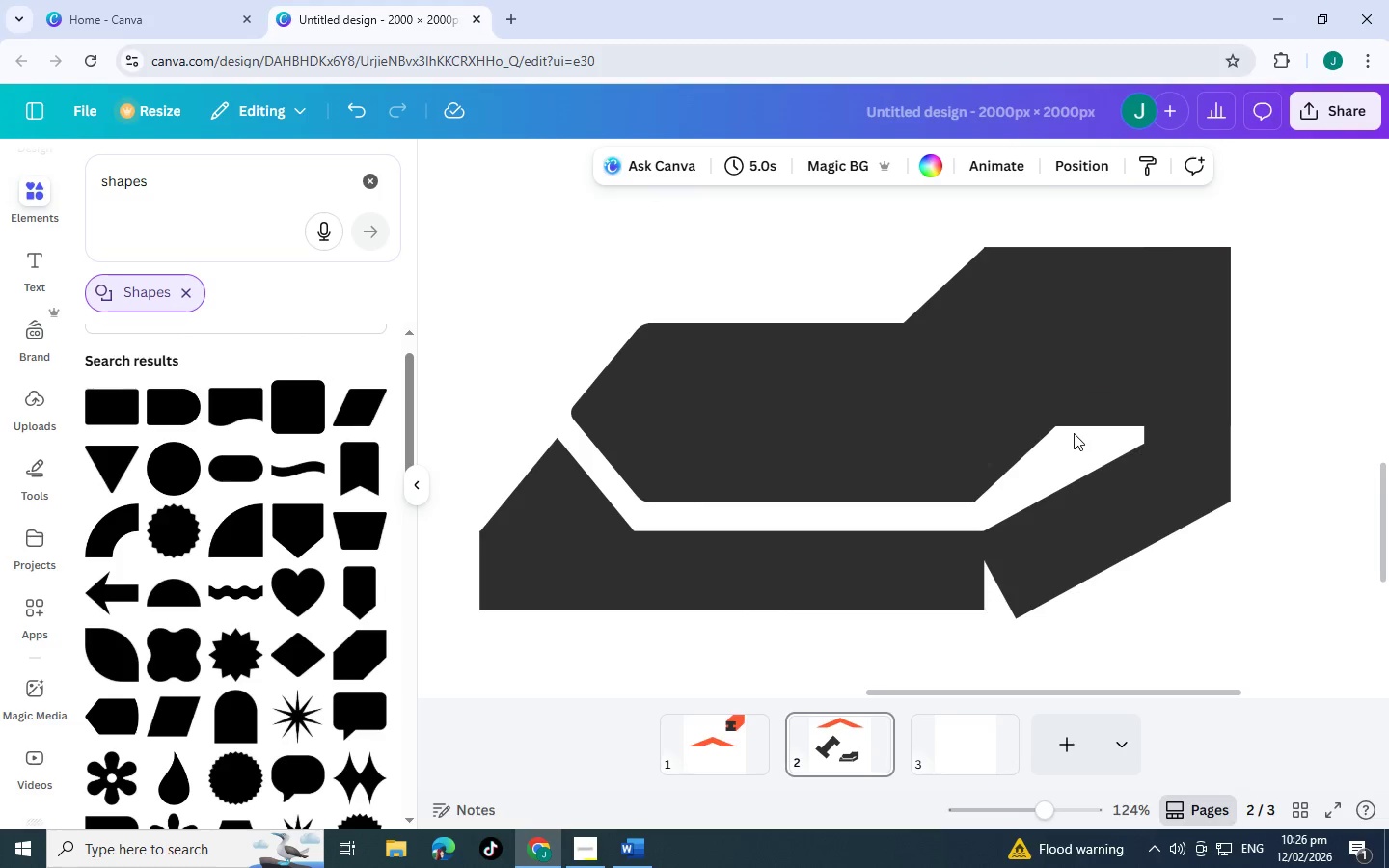 
wait(7.16)
 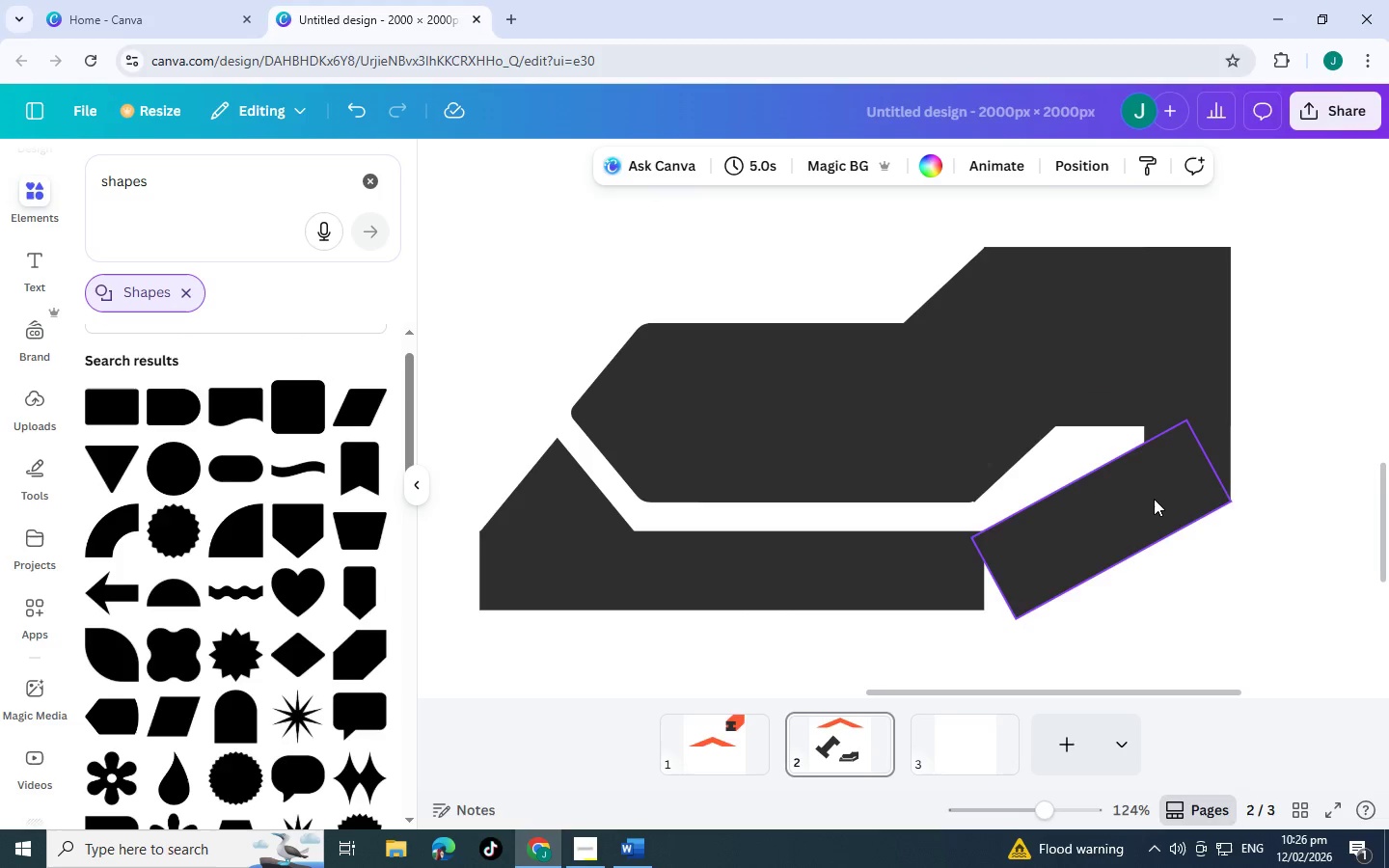 
left_click([1109, 504])
 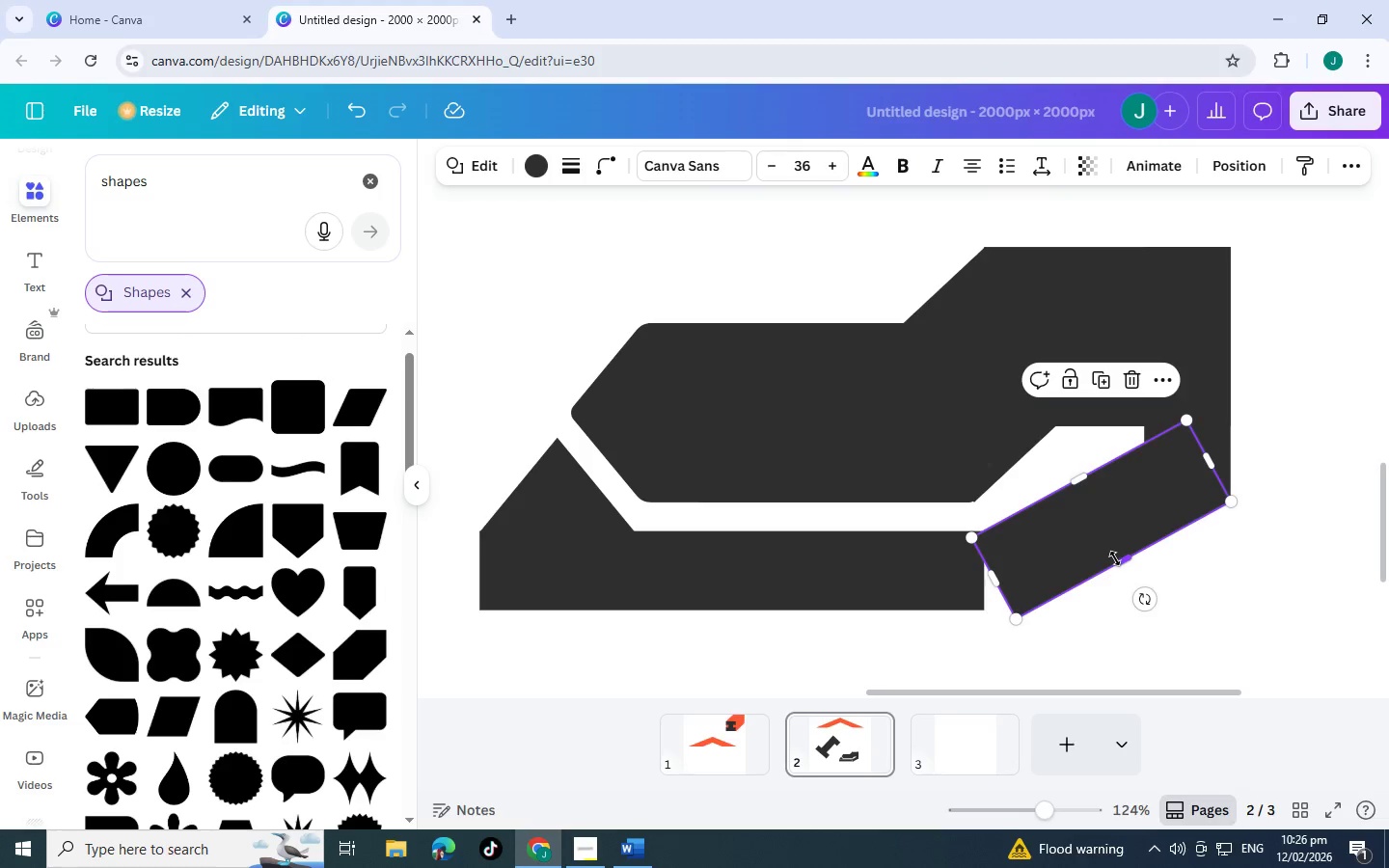 
wait(8.78)
 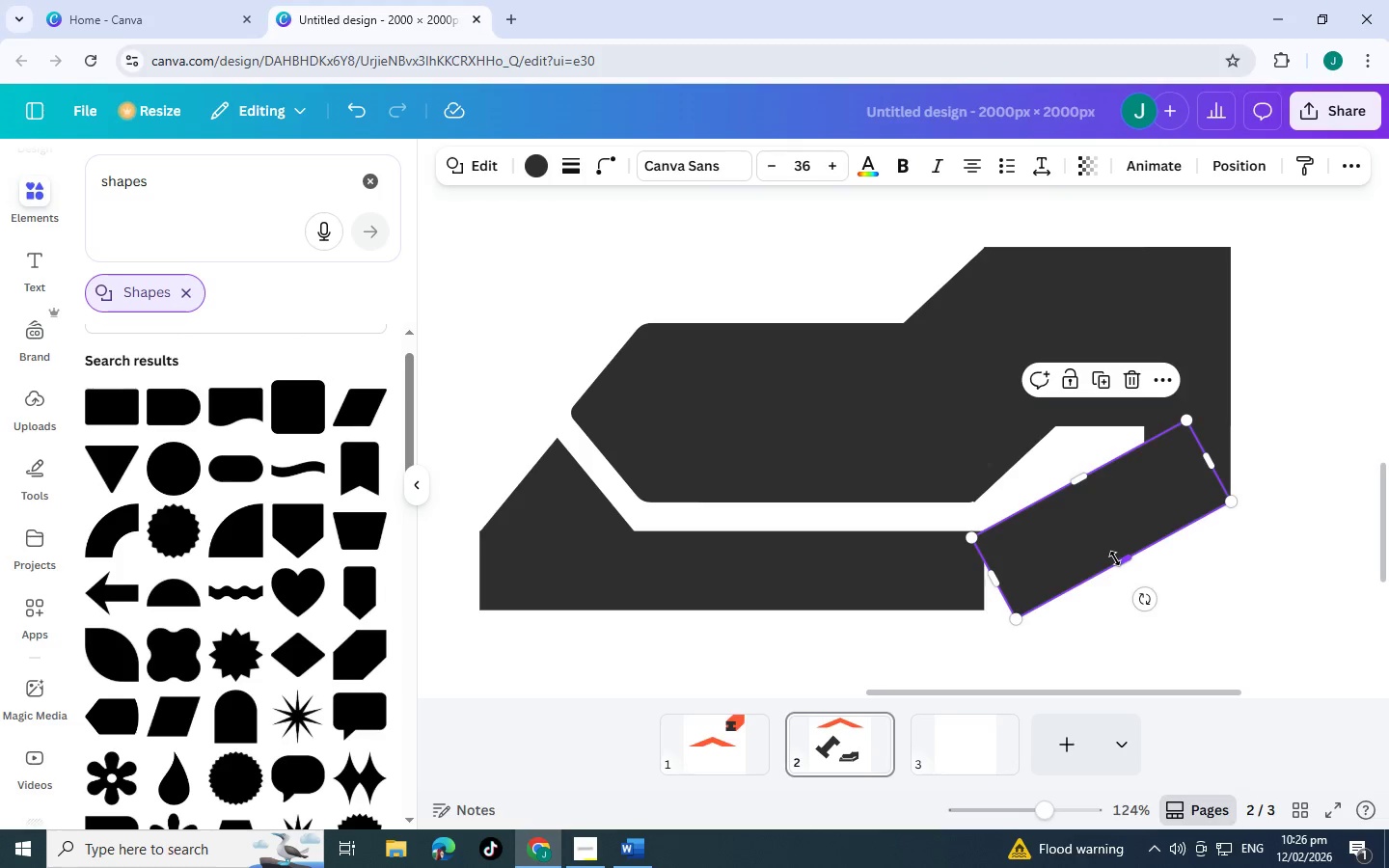 
left_click_drag(start_coordinate=[711, 575], to_coordinate=[746, 583])
 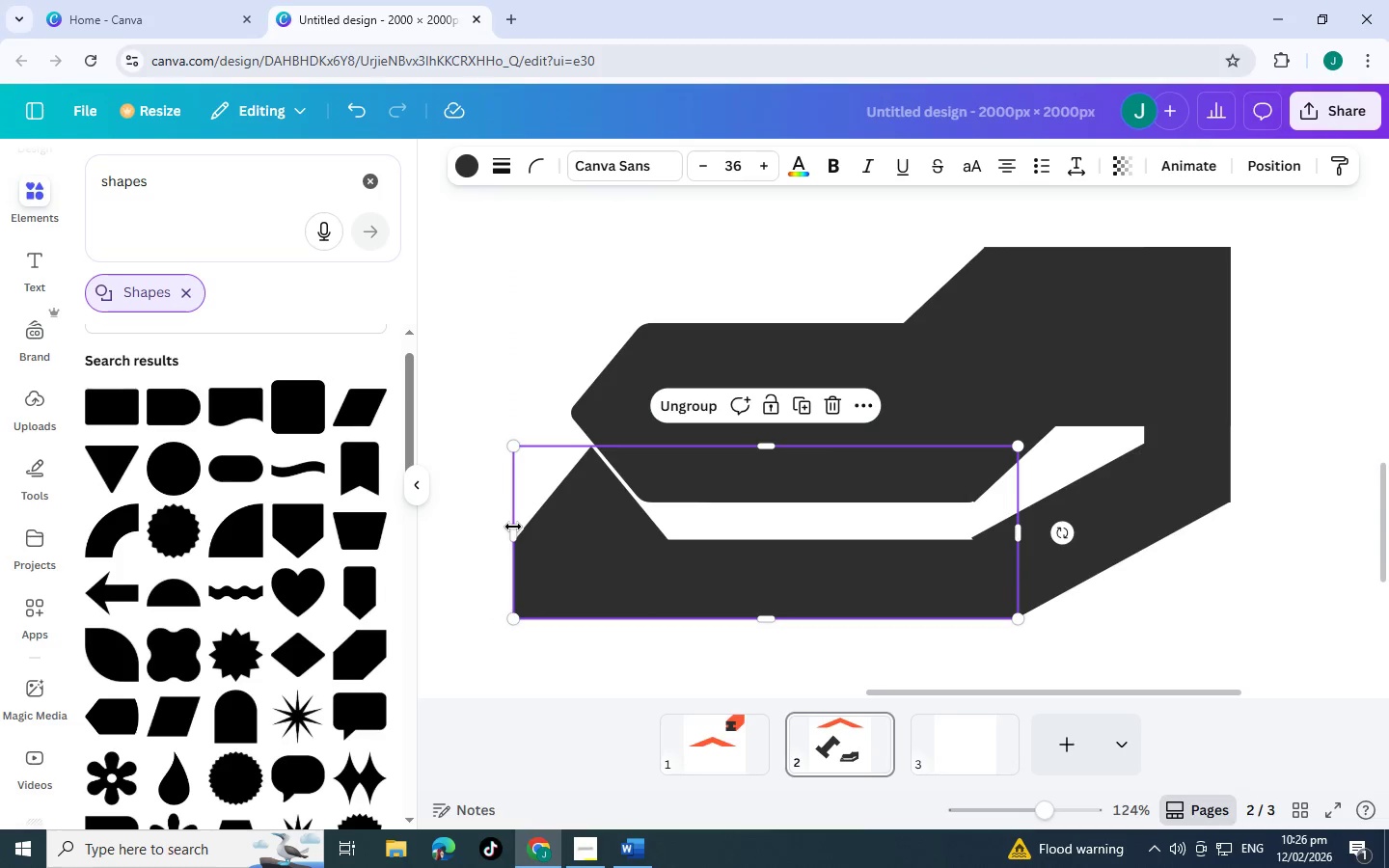 
left_click_drag(start_coordinate=[513, 527], to_coordinate=[477, 529])
 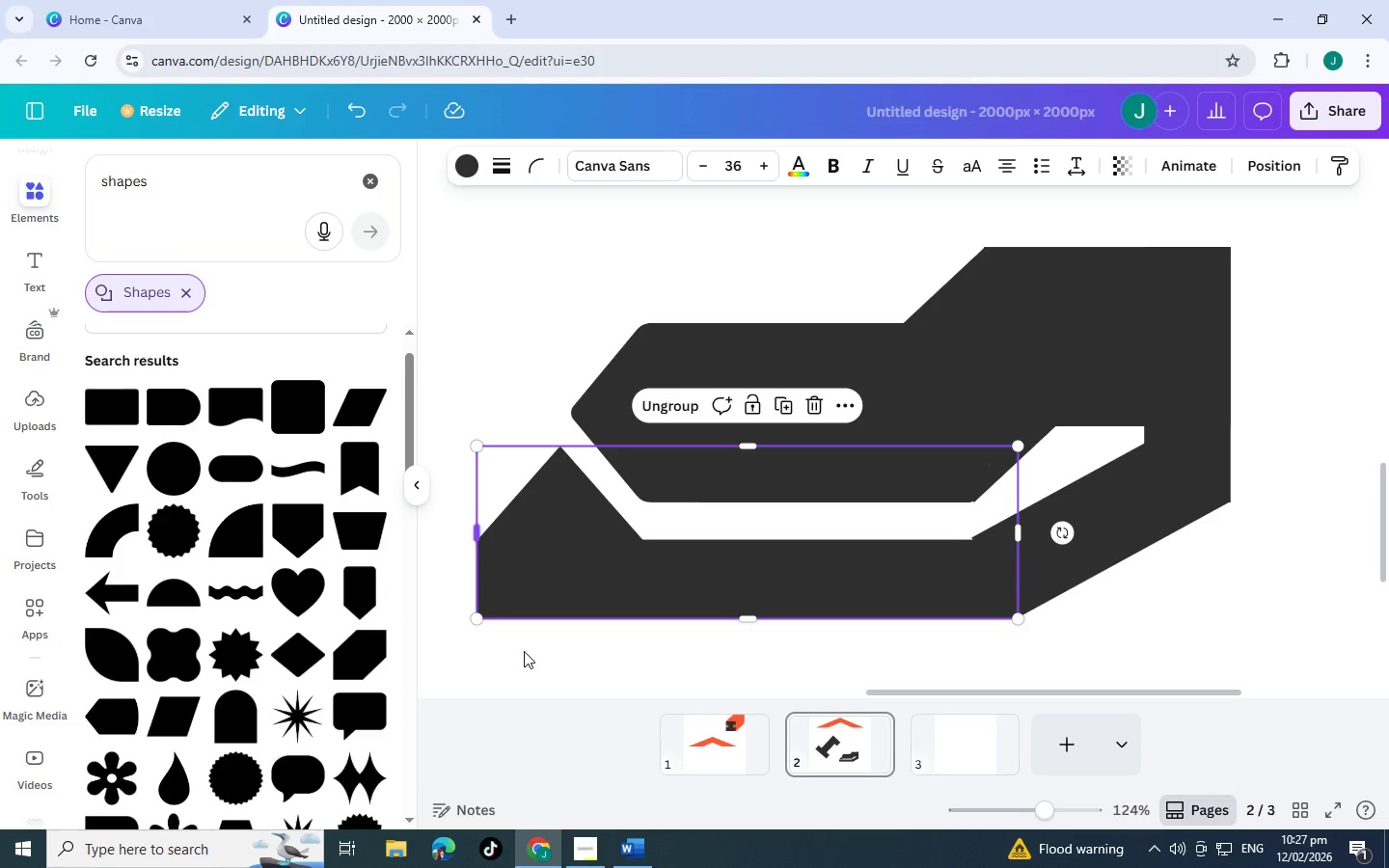 
left_click([524, 651])
 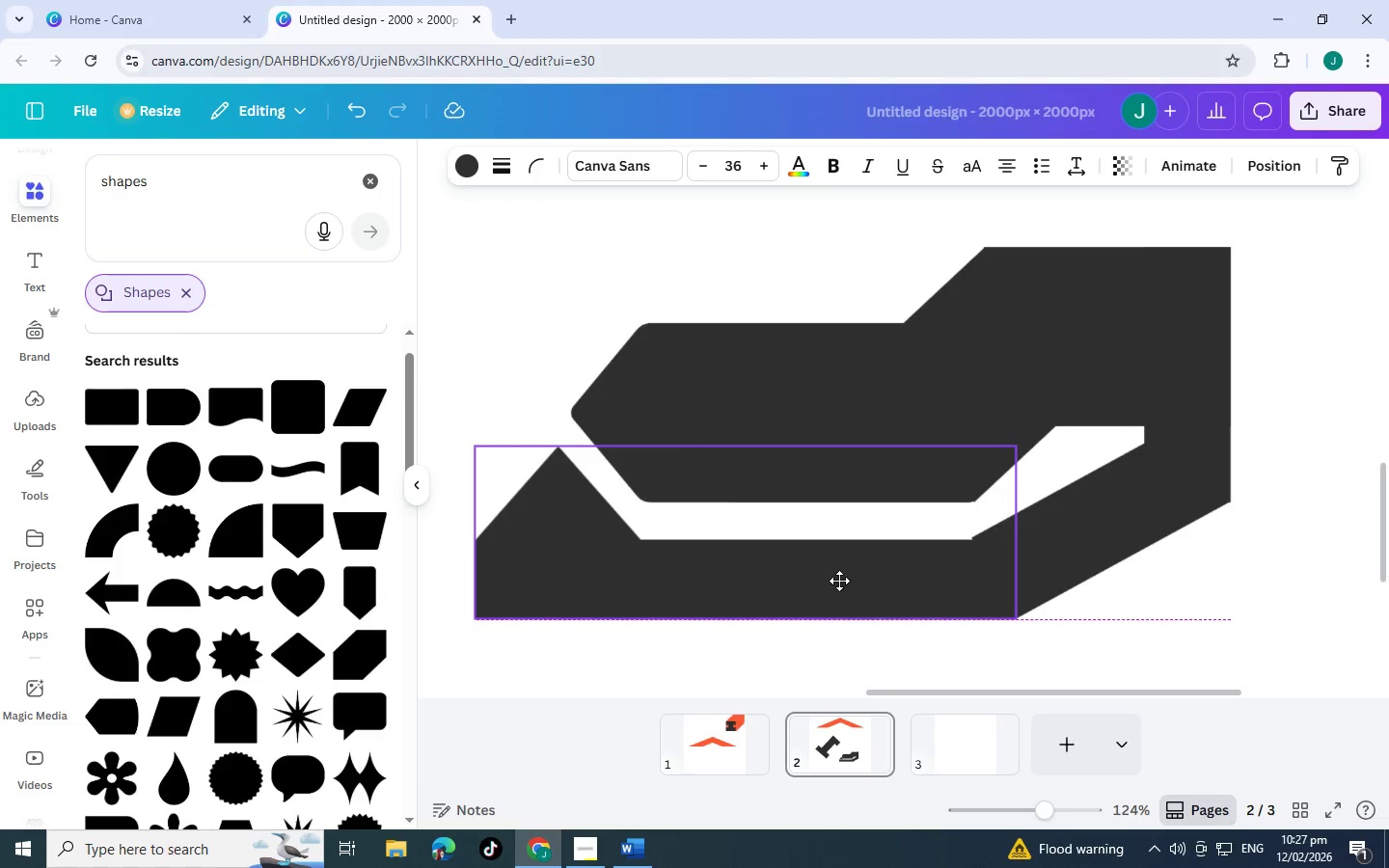 
left_click([1059, 643])
 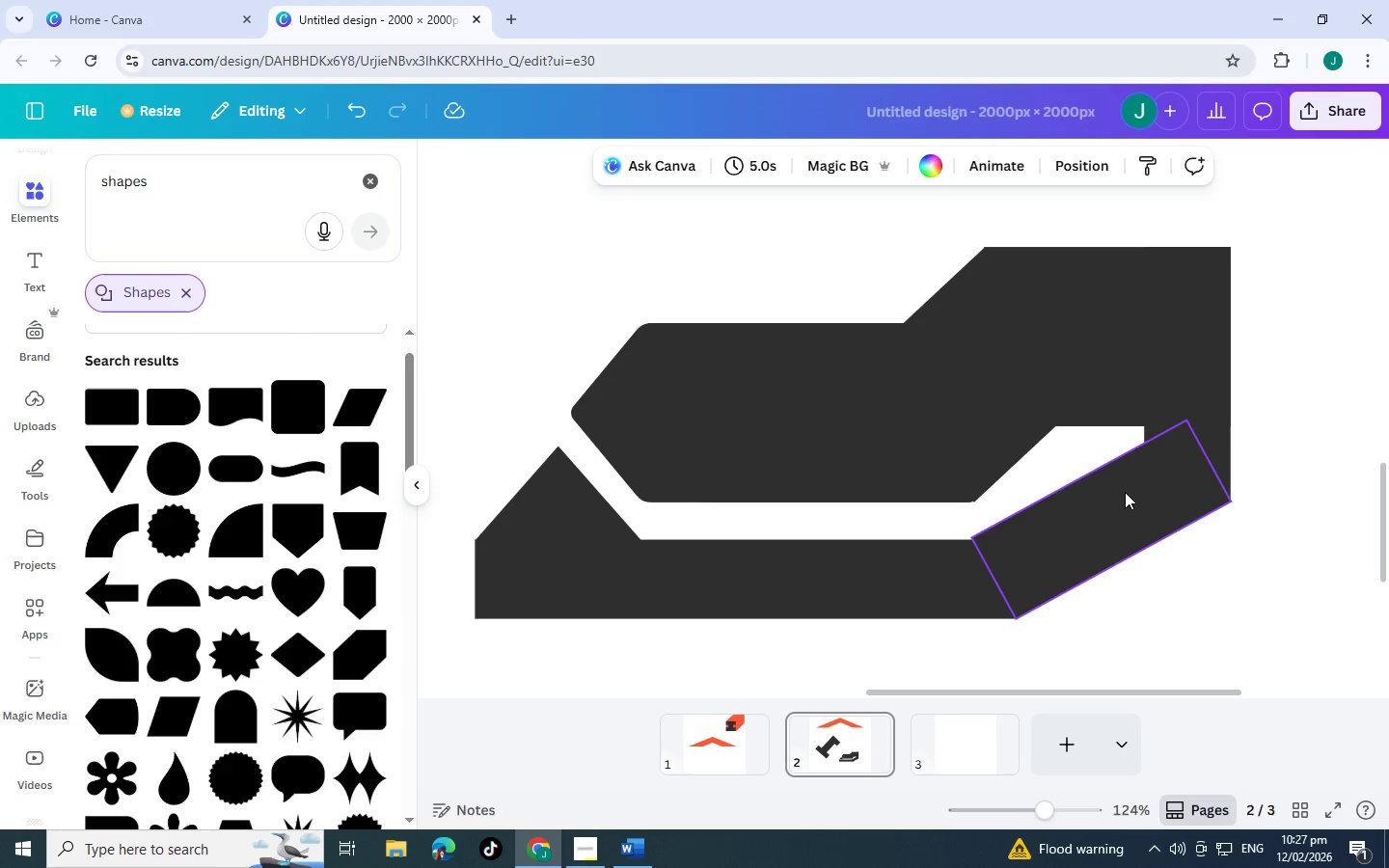 
left_click([1125, 492])
 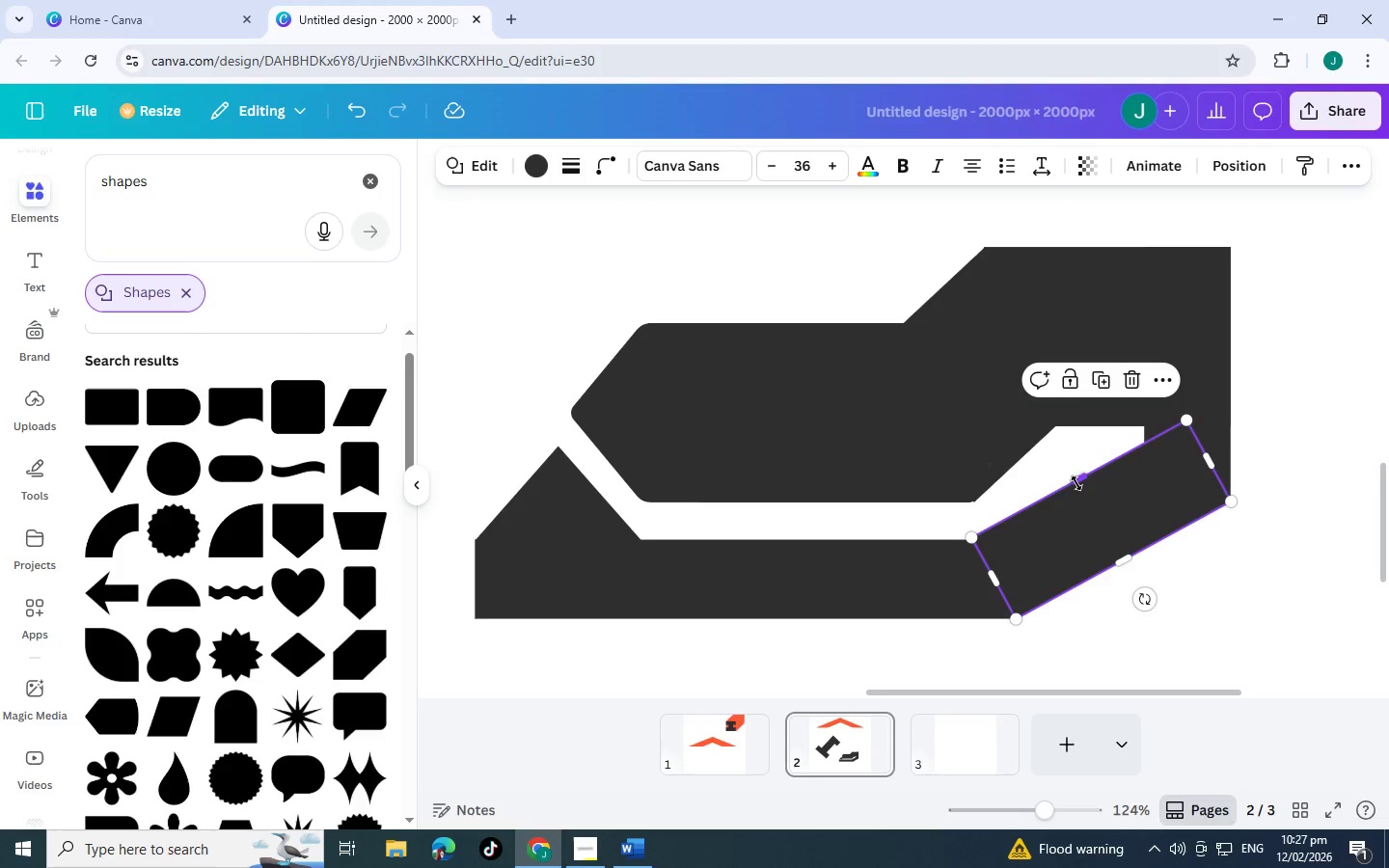 
left_click_drag(start_coordinate=[1076, 483], to_coordinate=[1081, 486])
 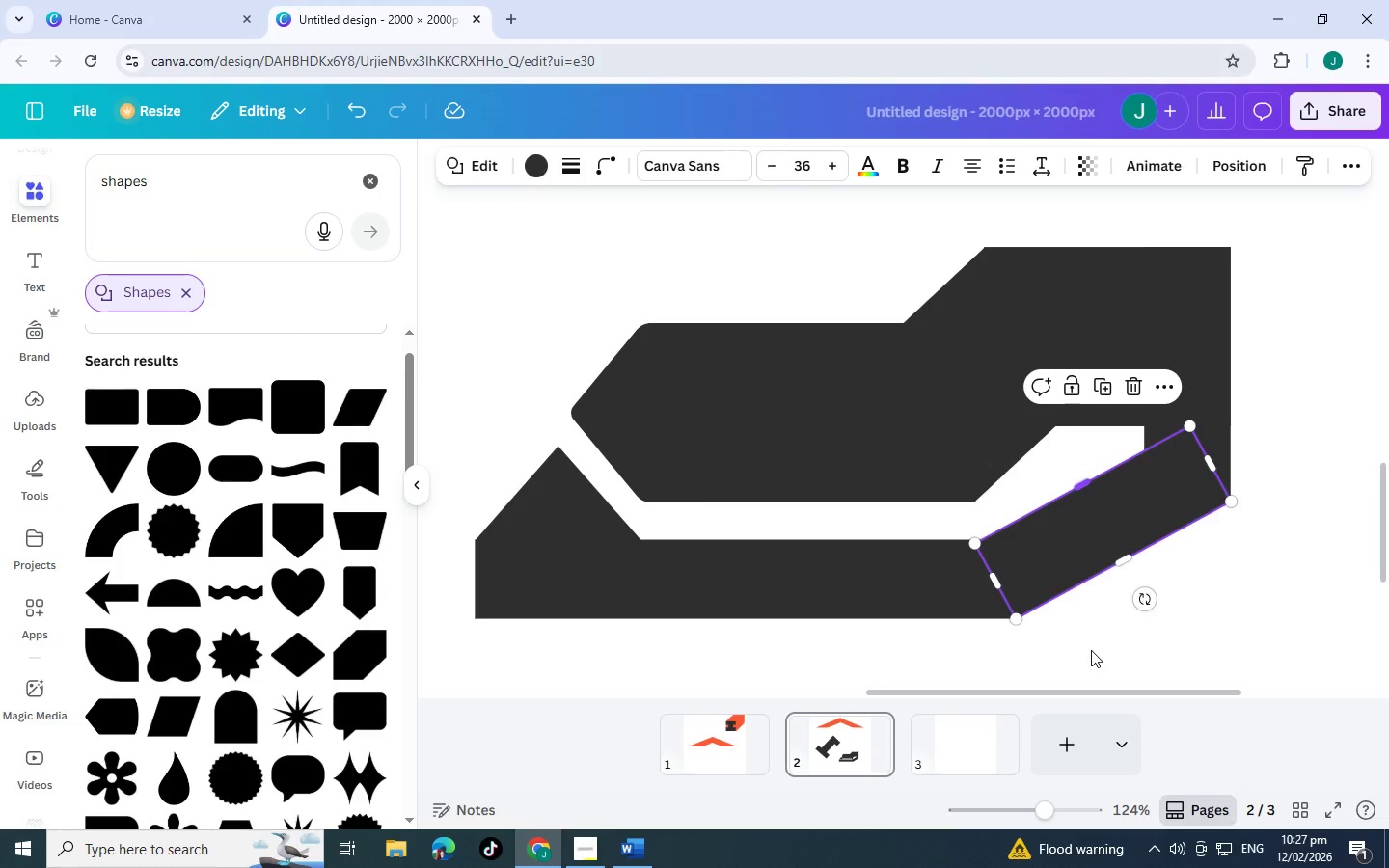 
left_click([1091, 650])
 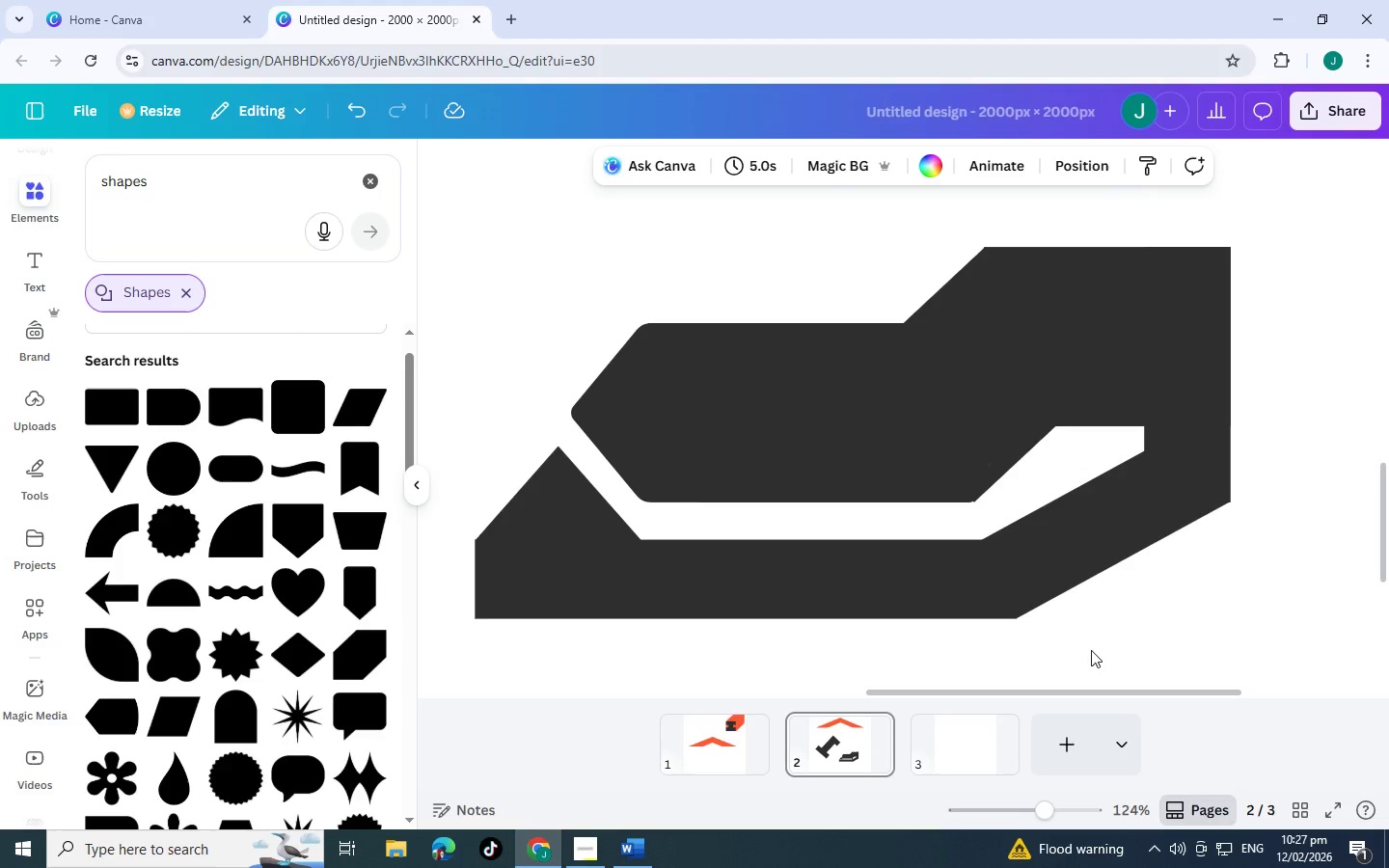 
scroll: coordinate [1081, 562], scroll_direction: up, amount: 2.0
 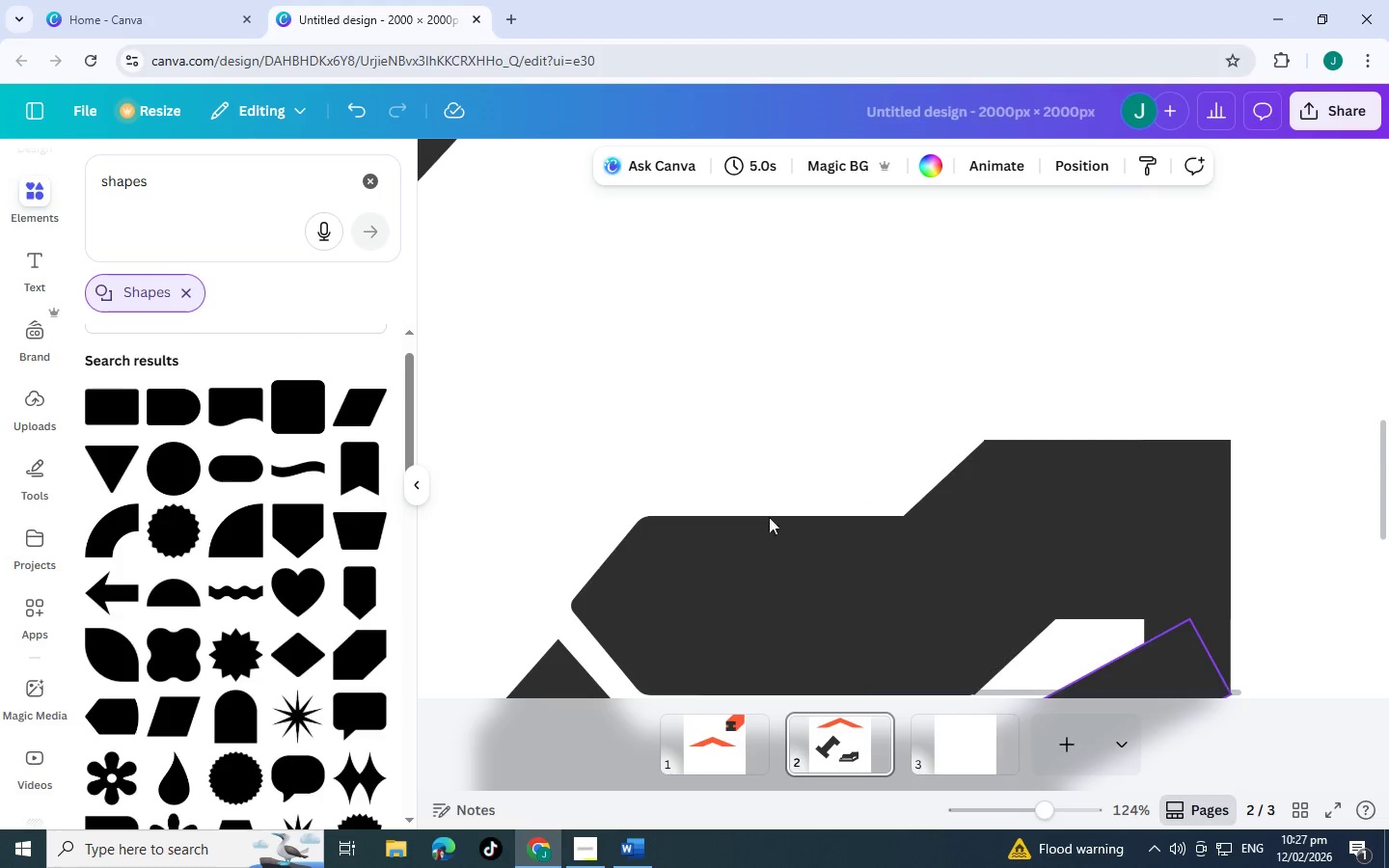 
scroll: coordinate [694, 536], scroll_direction: down, amount: 3.0
 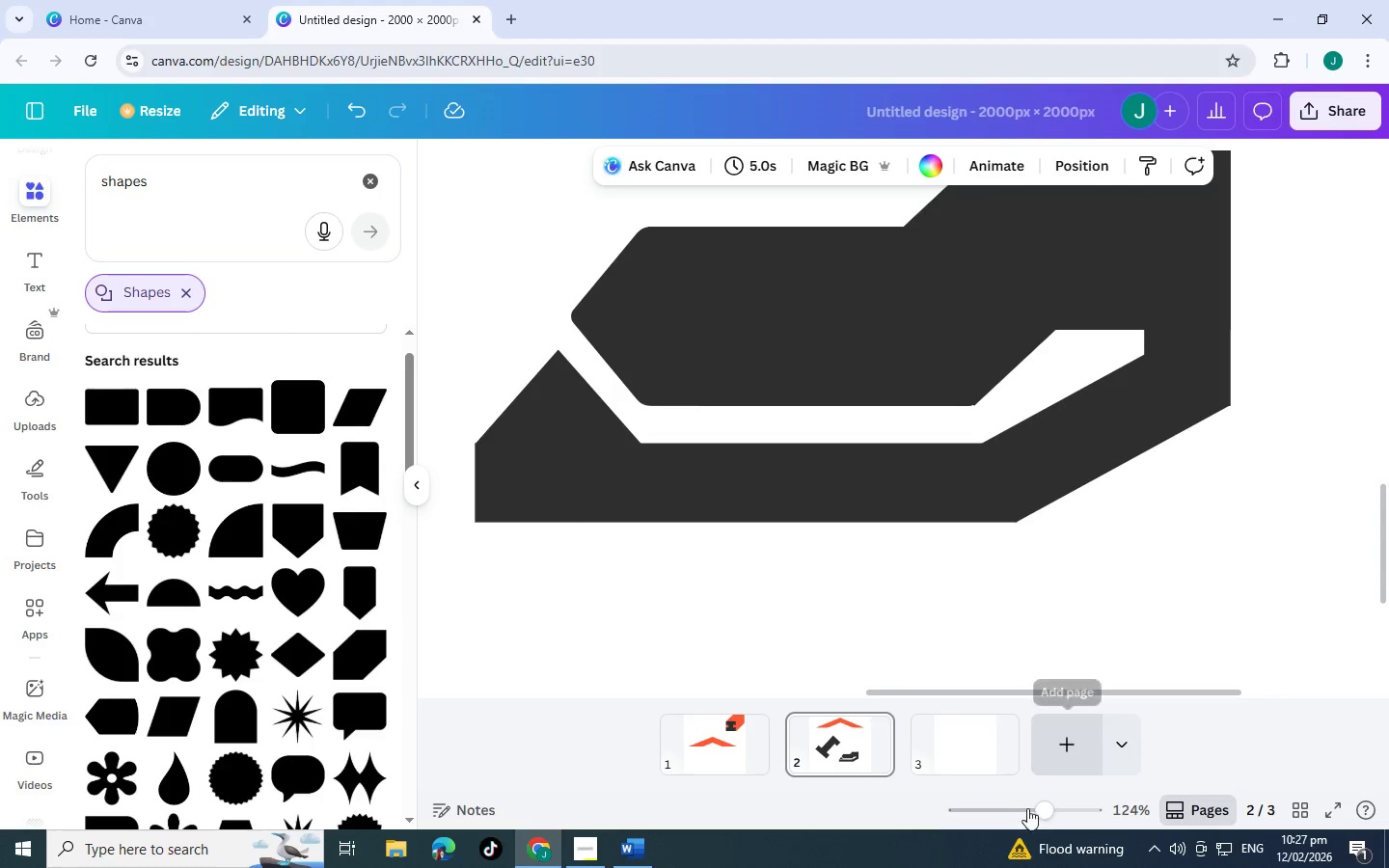 
left_click_drag(start_coordinate=[1039, 808], to_coordinate=[1027, 811])
 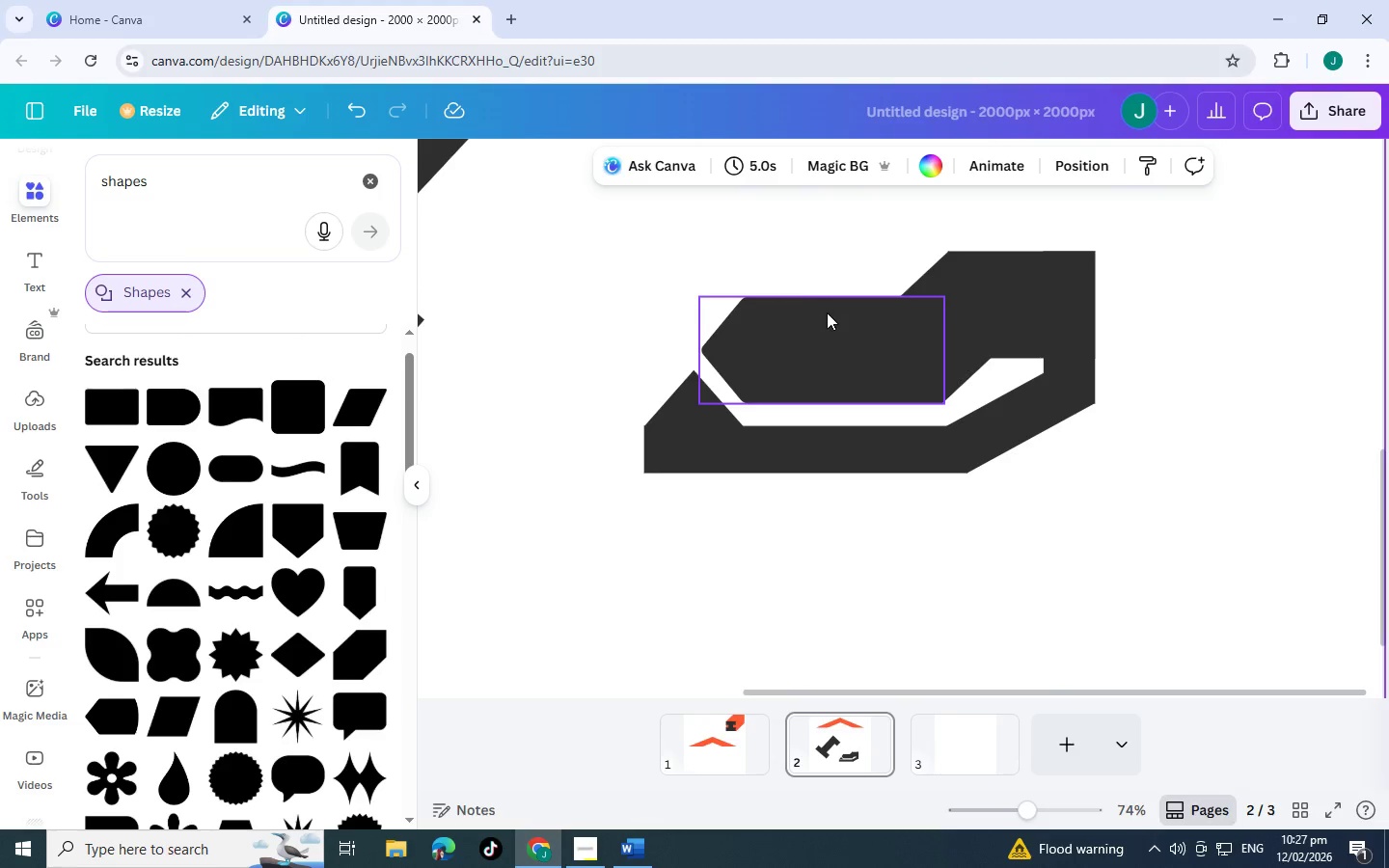 
left_click([827, 312])
 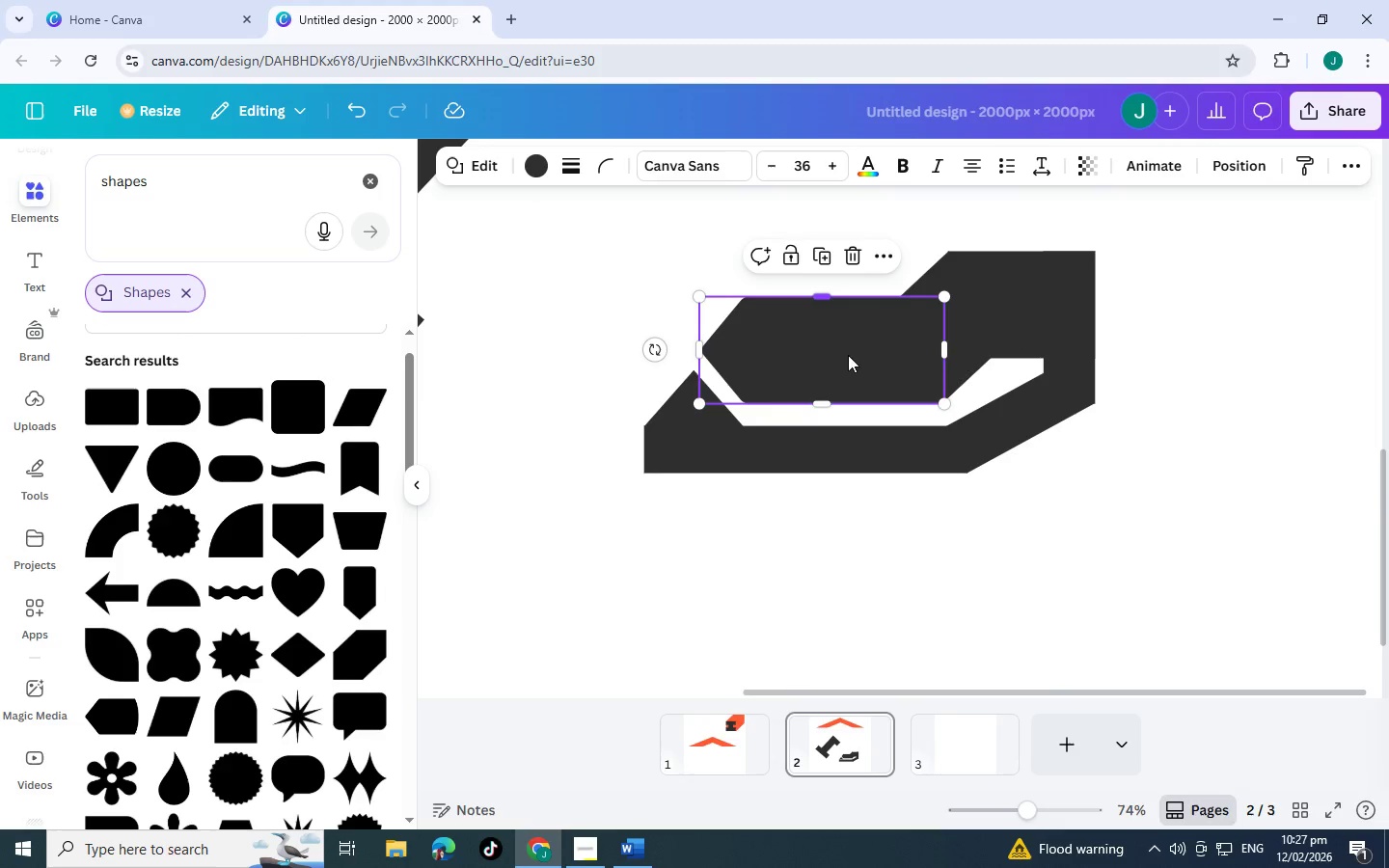 
left_click([712, 578])
 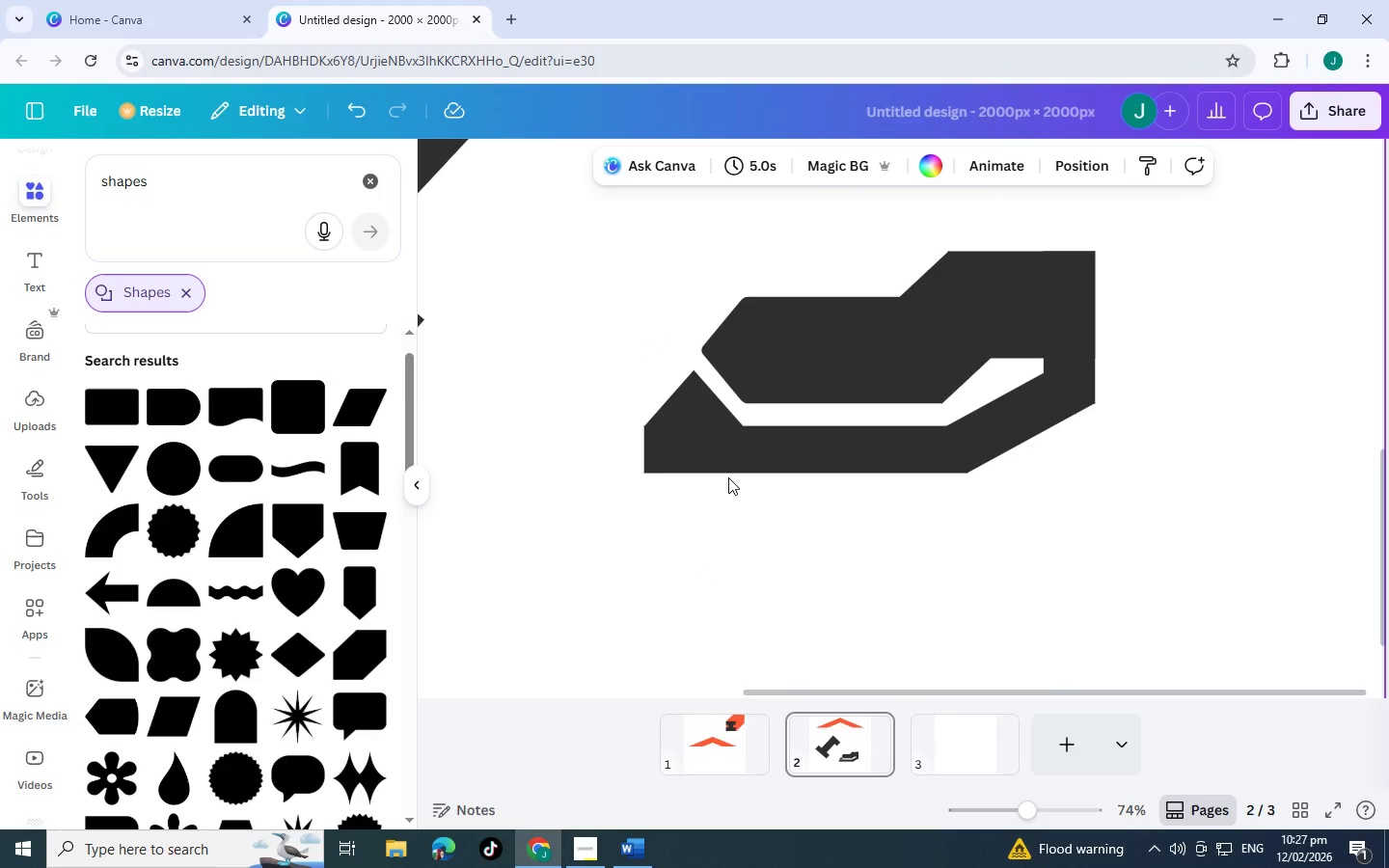 
scroll: coordinate [717, 494], scroll_direction: up, amount: 1.0
 